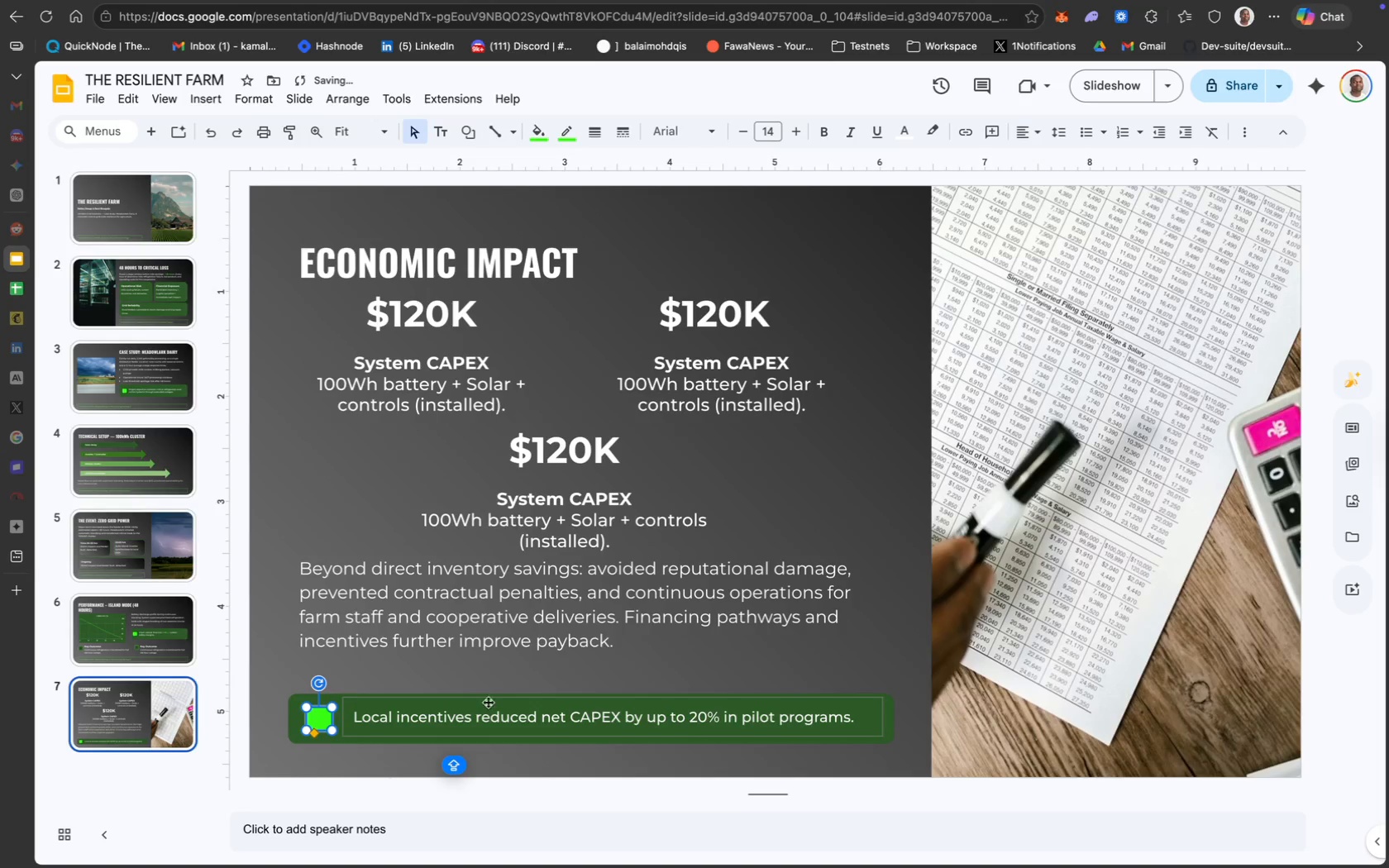 
left_click_drag(start_coordinate=[493, 700], to_coordinate=[487, 703])
 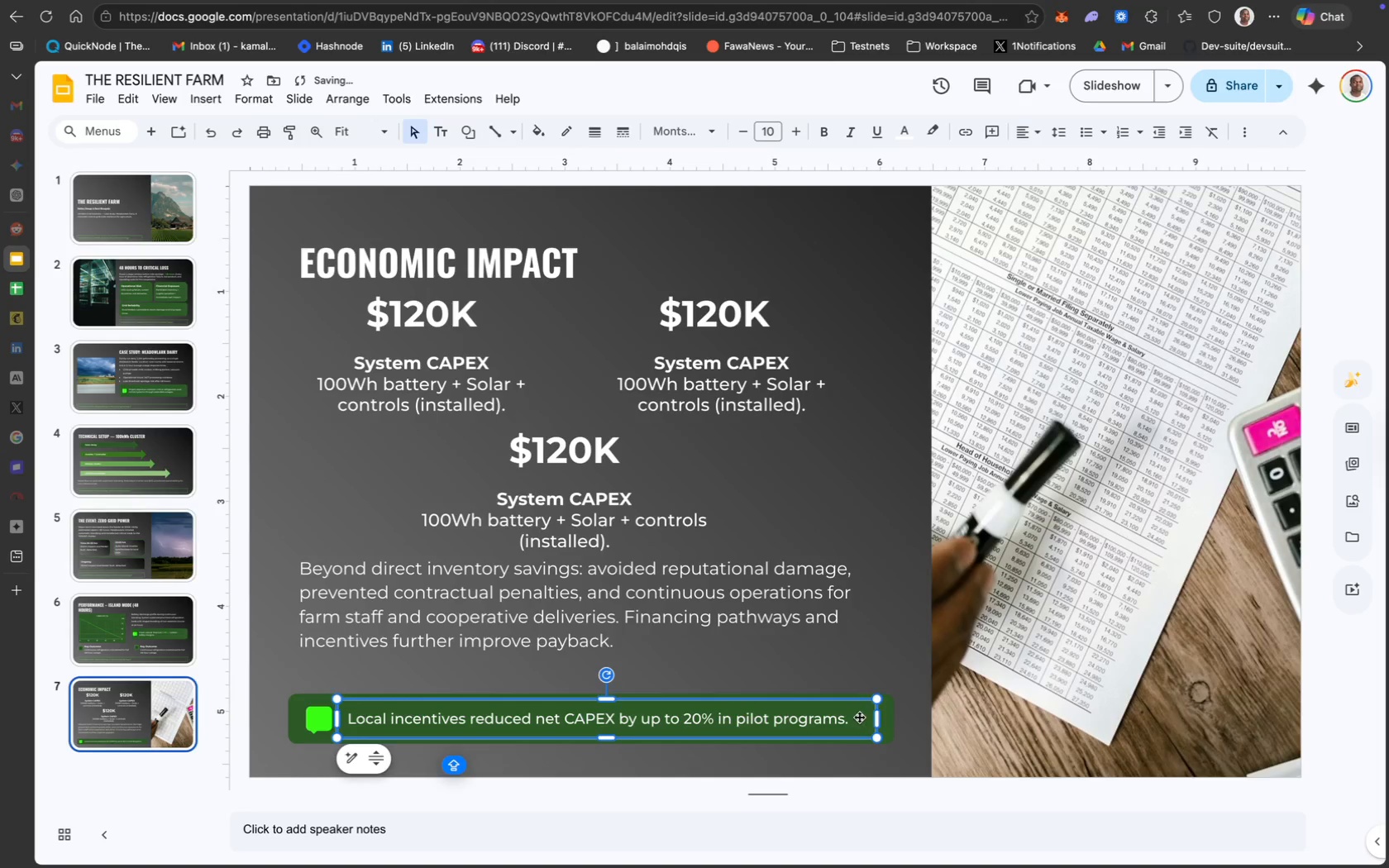 
hold_key(key=ShiftLeft, duration=2.82)
left_click([889, 718])
 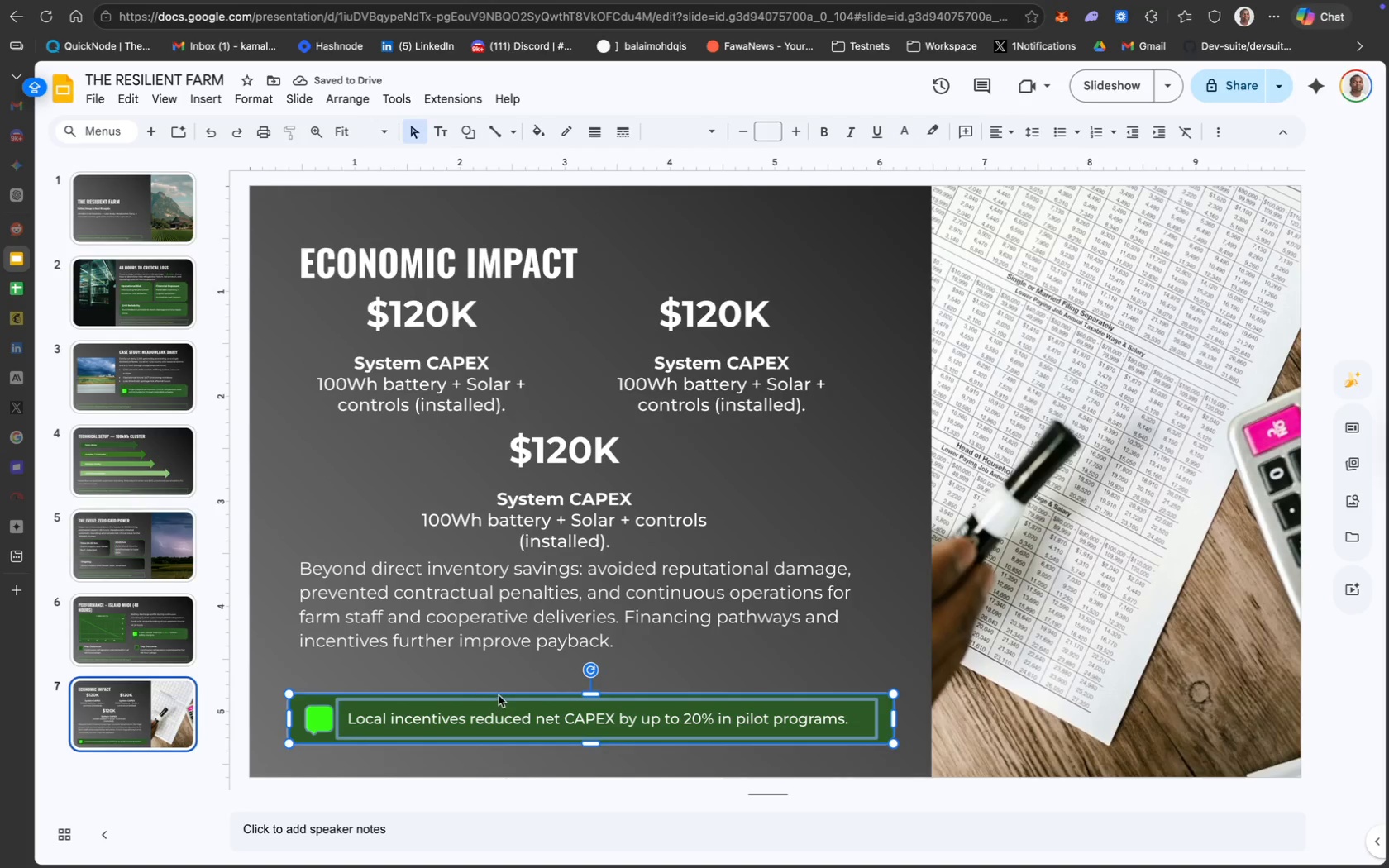 
left_click_drag(start_coordinate=[523, 697], to_coordinate=[523, 666])
 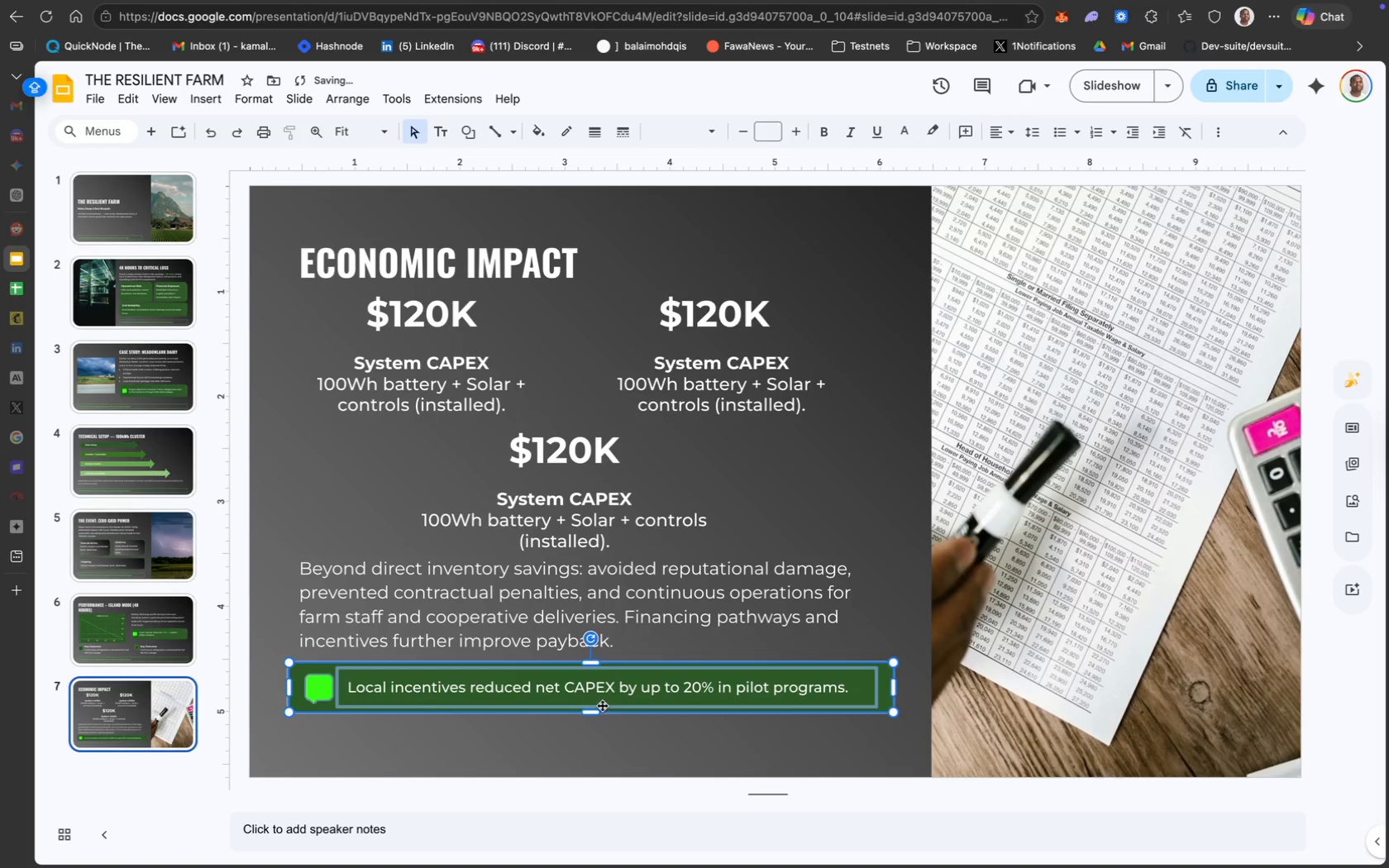 
key(ArrowDown)
 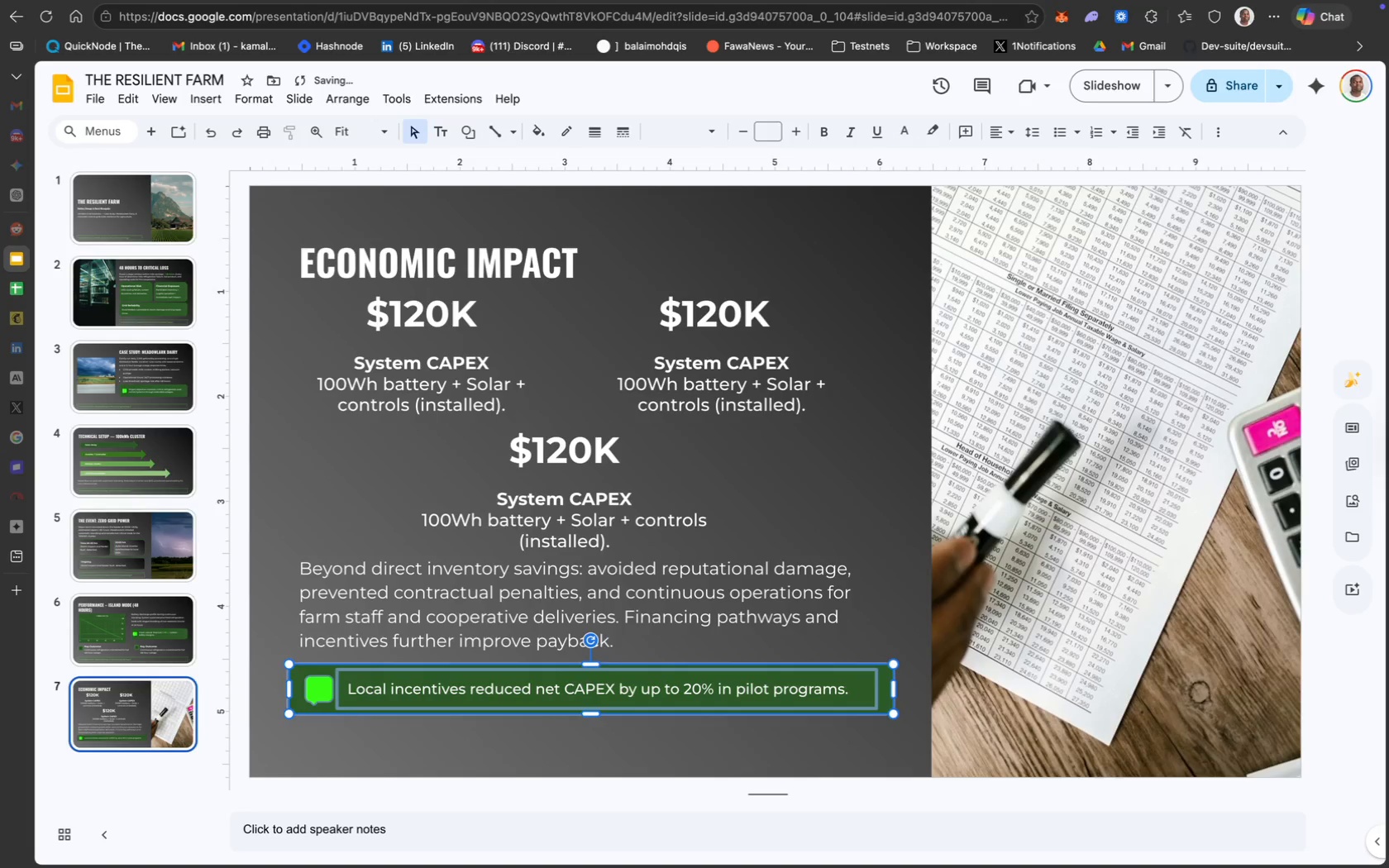 
key(ArrowDown)
 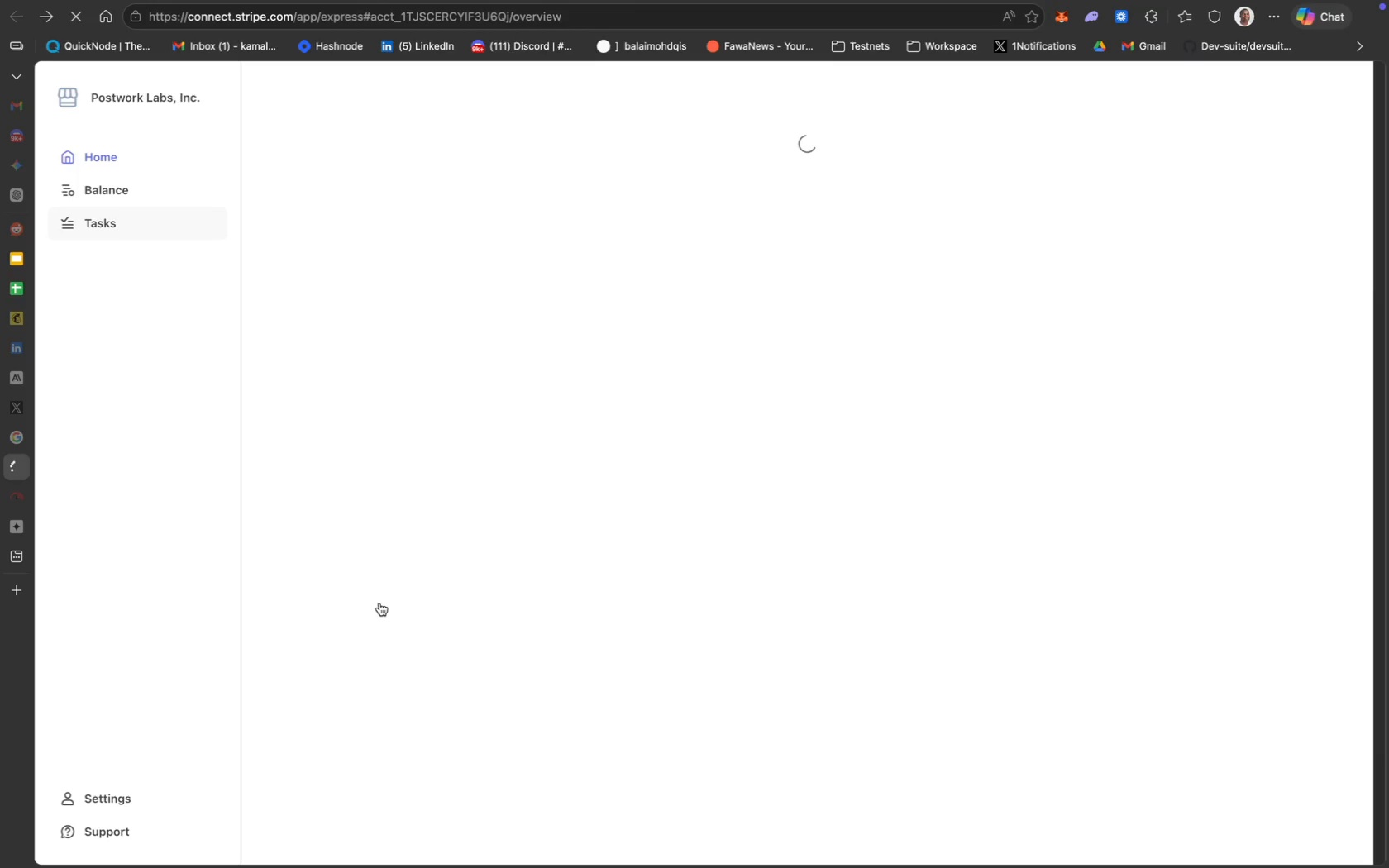 
wait(30.08)
 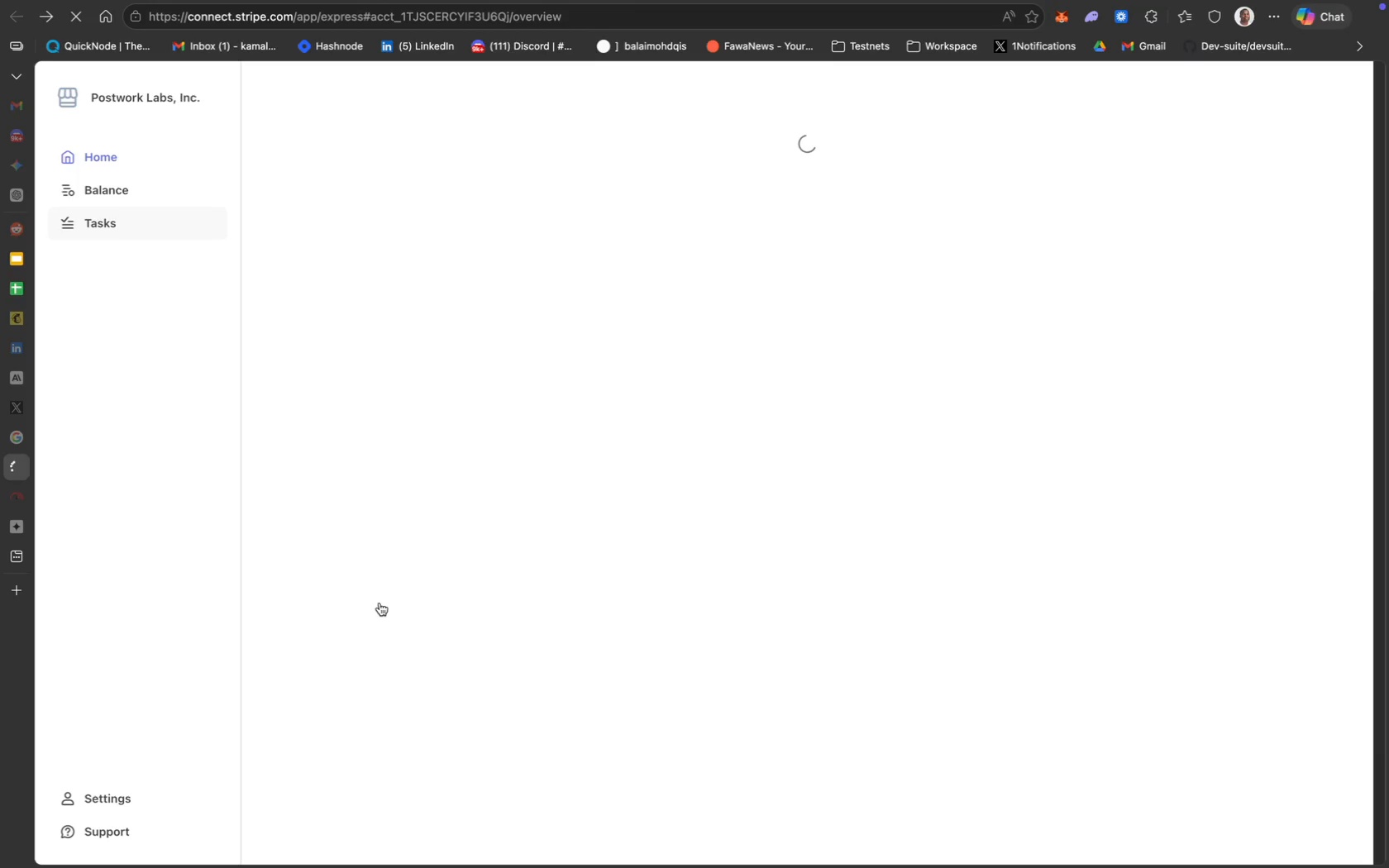 
mouse_move([31, 257])
 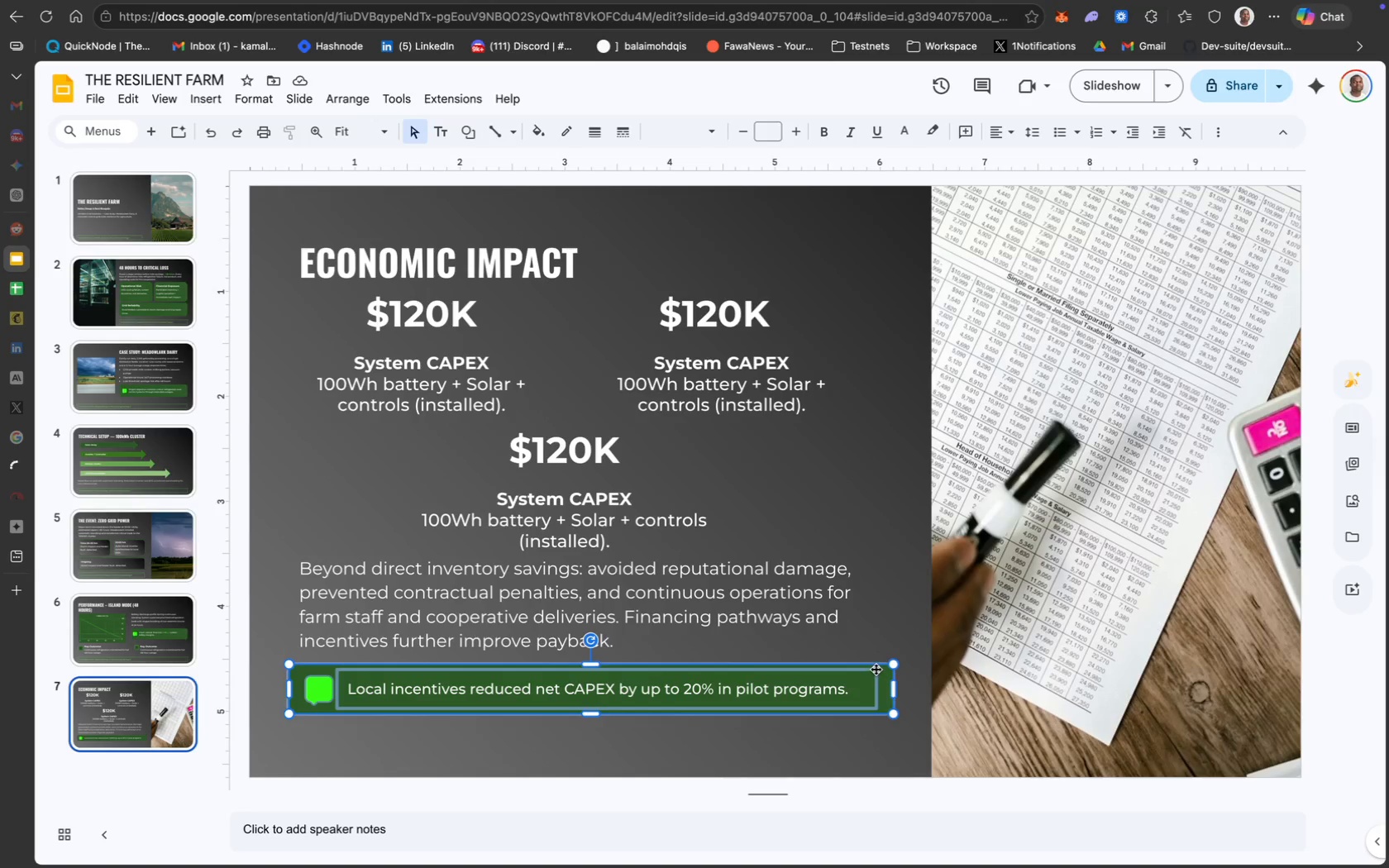 
wait(8.2)
 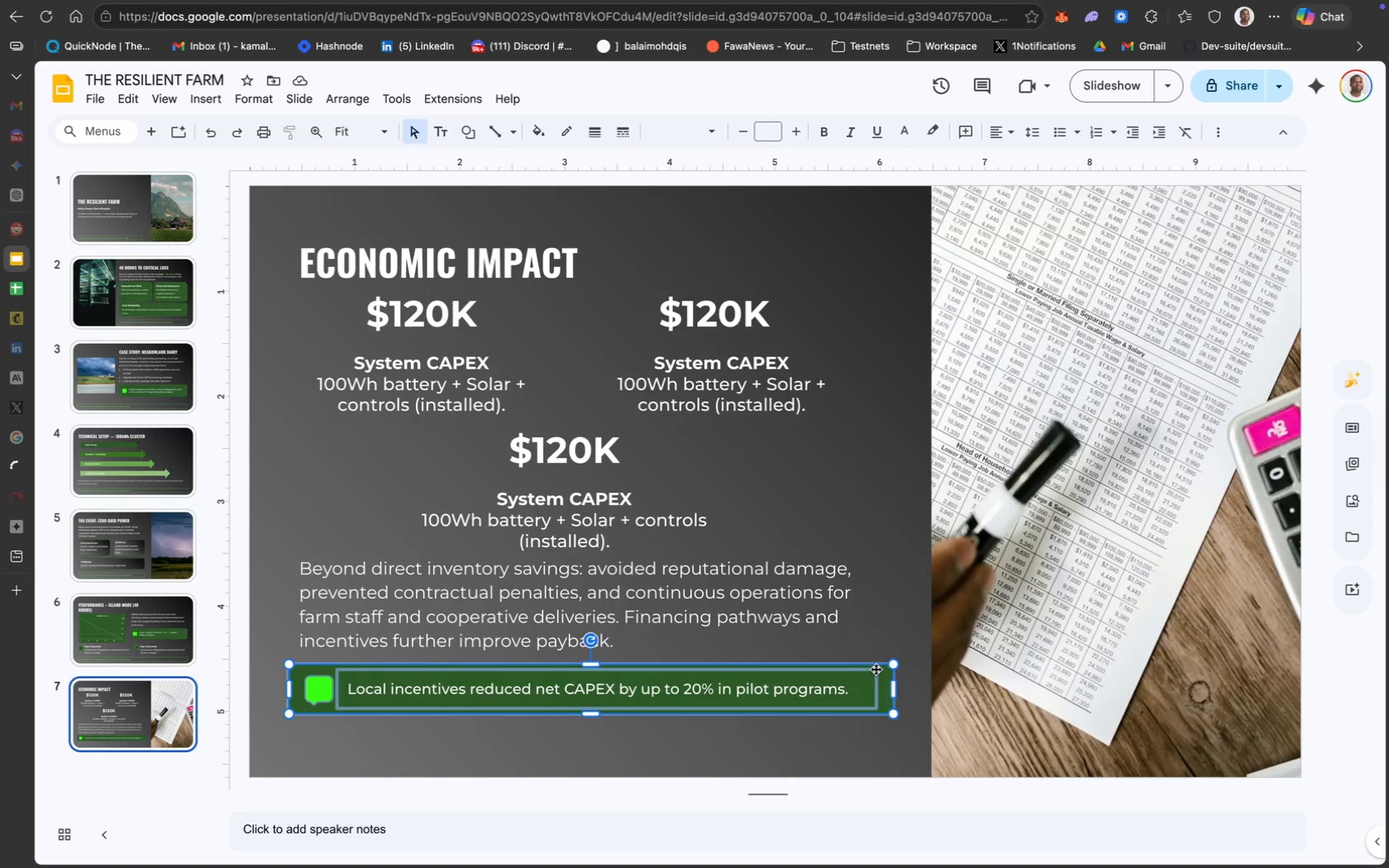 
left_click([135, 646])
 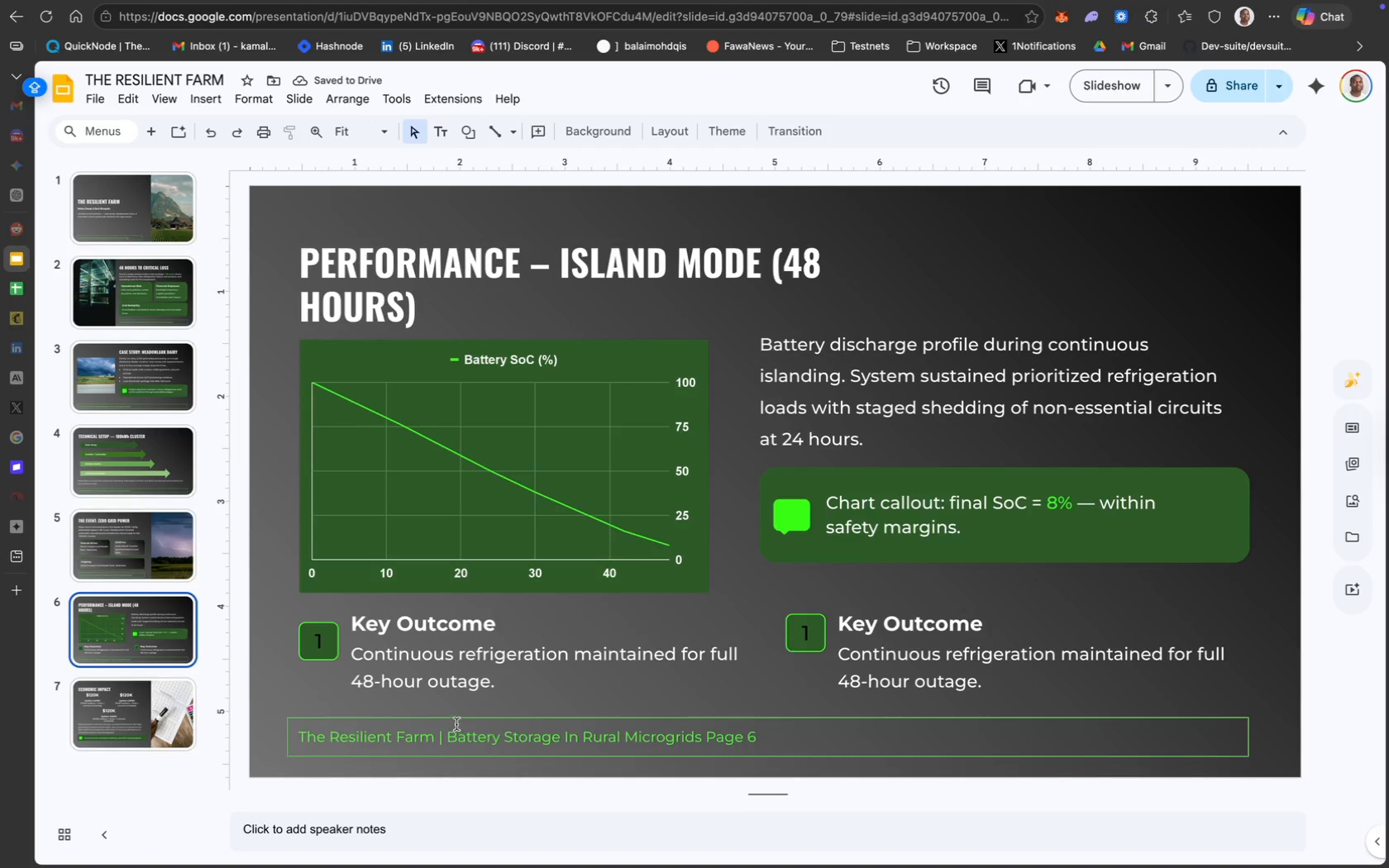 
left_click([474, 719])
 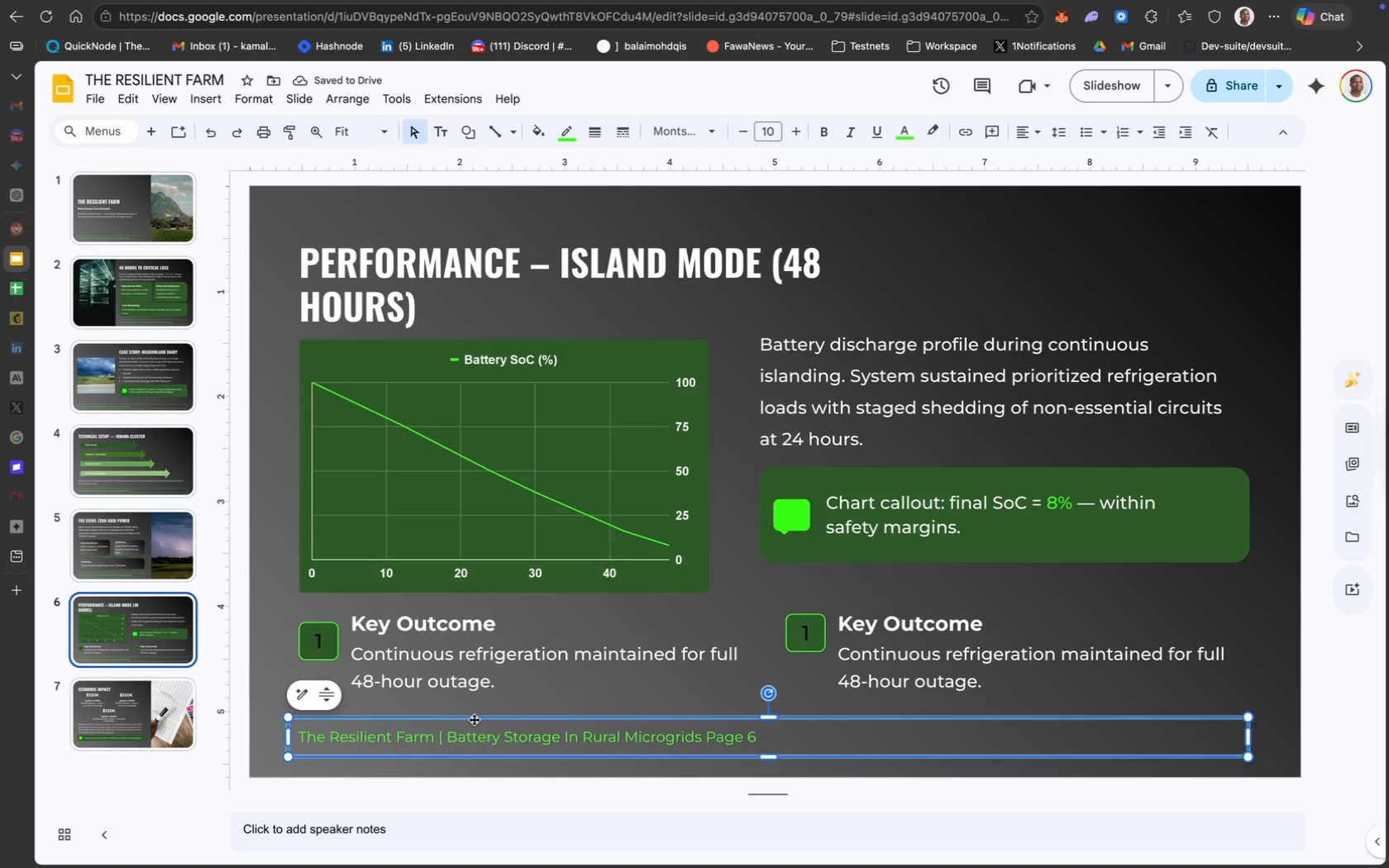 
mouse_move([487, 719])
 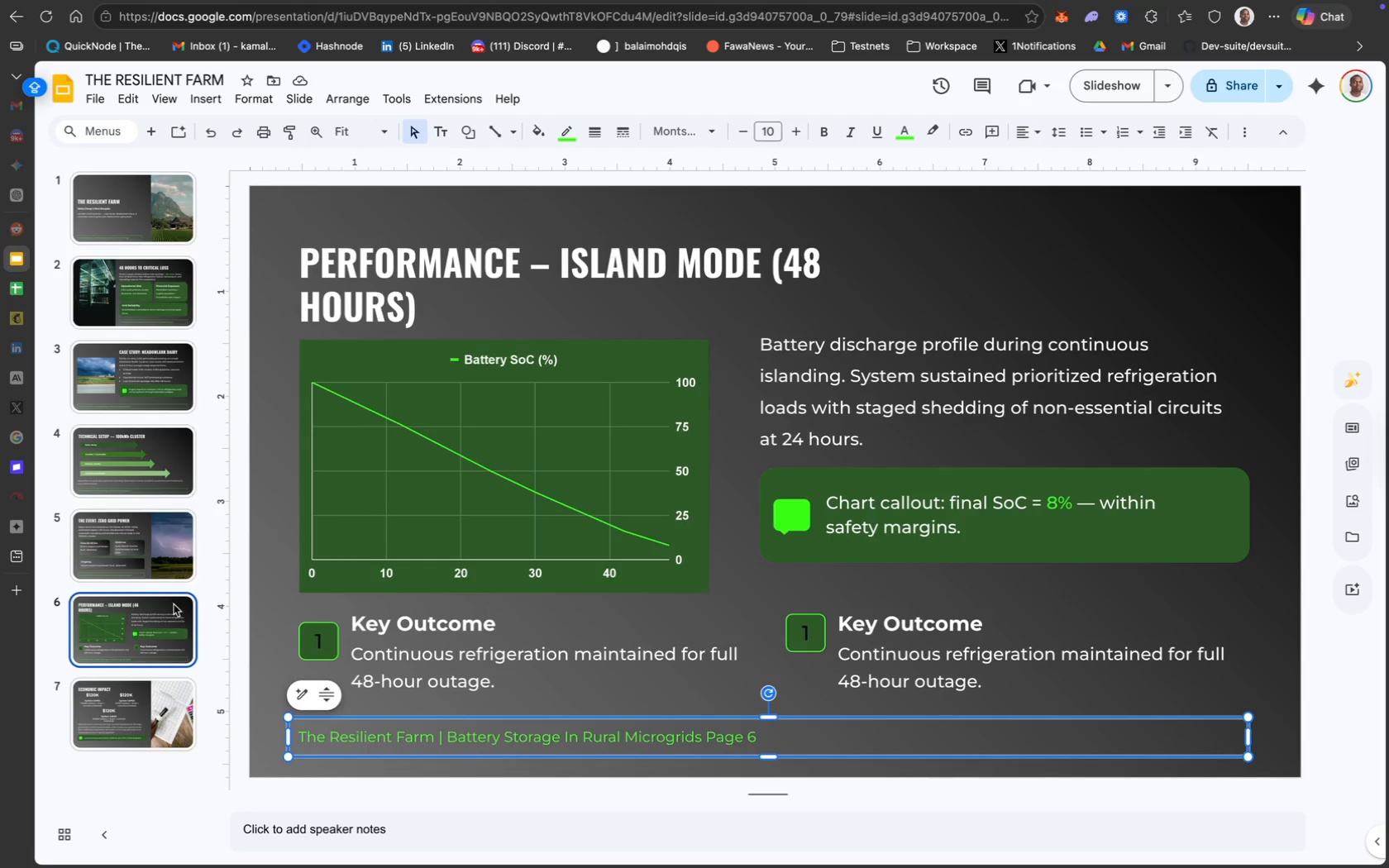 
left_click([174, 605])
 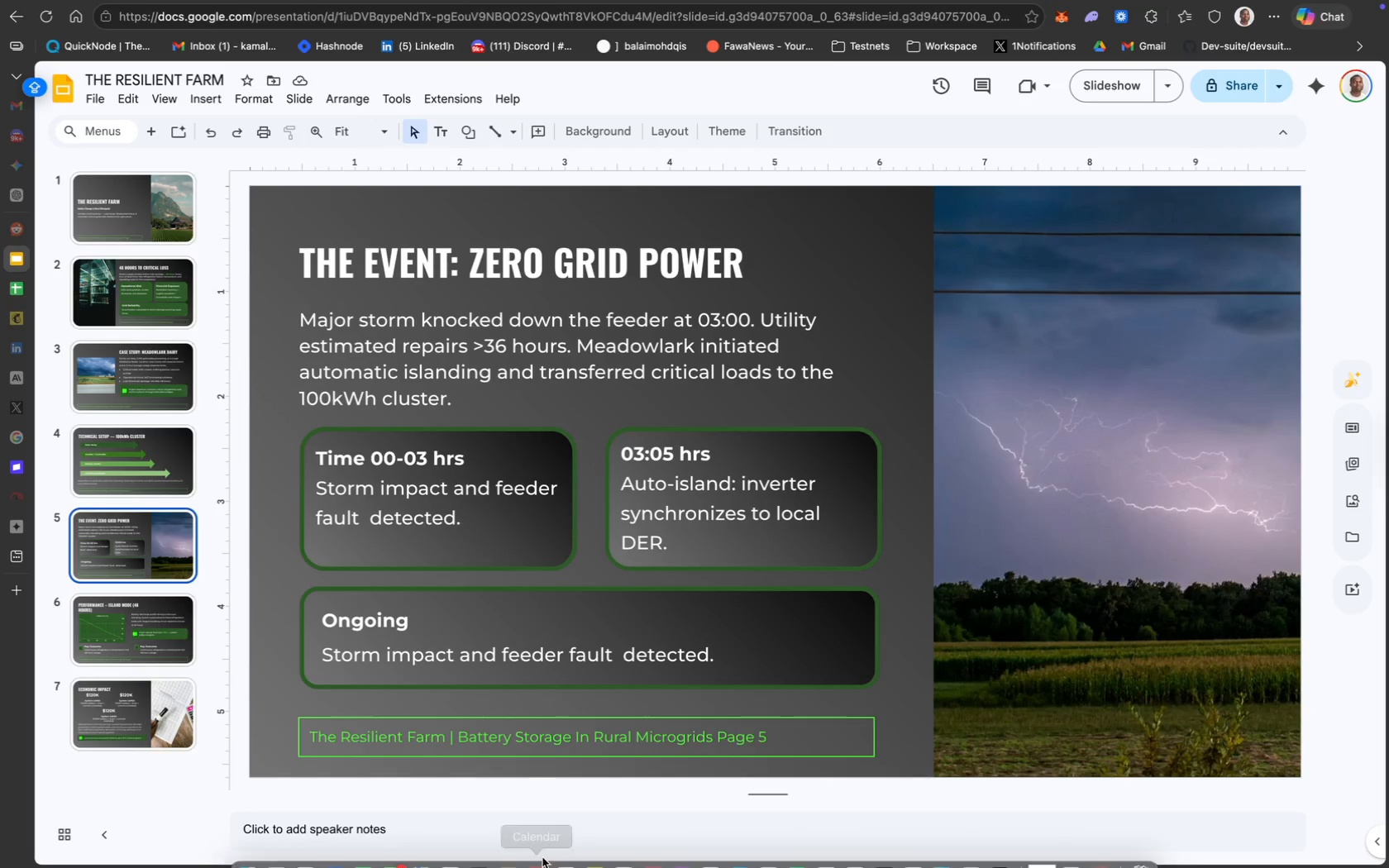 
left_click([604, 720])
 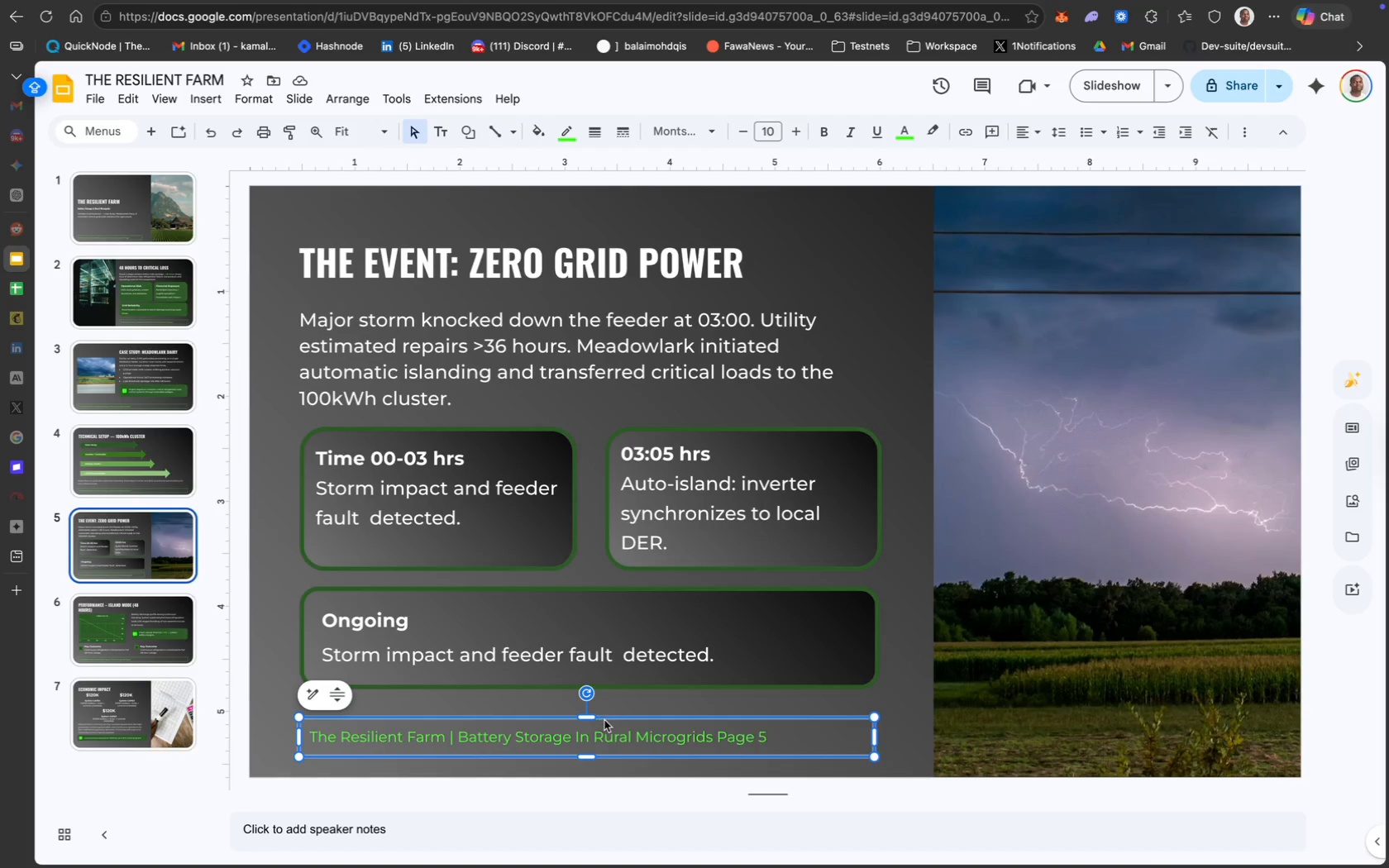 
key(Meta+C)
 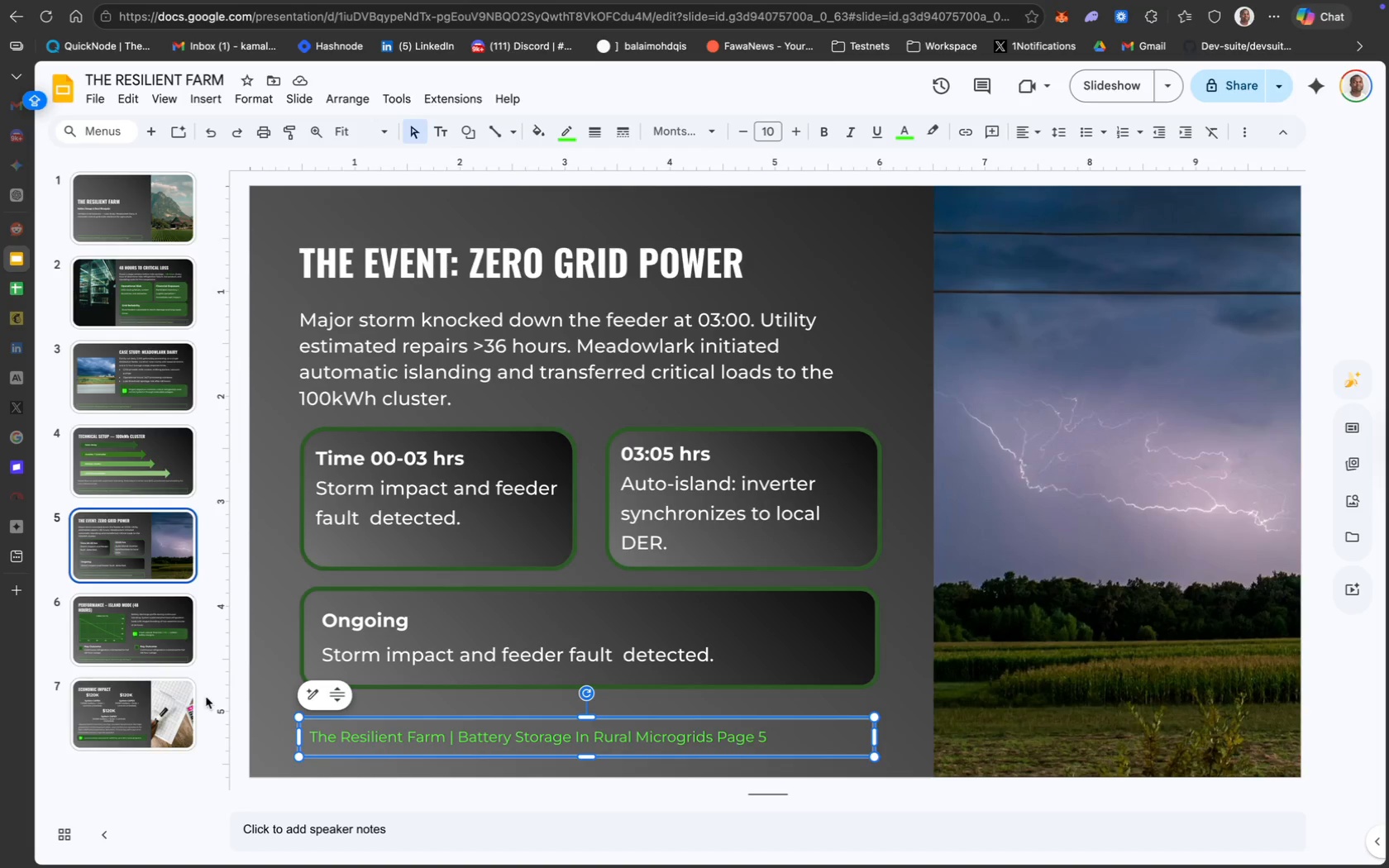 
left_click([185, 701])
 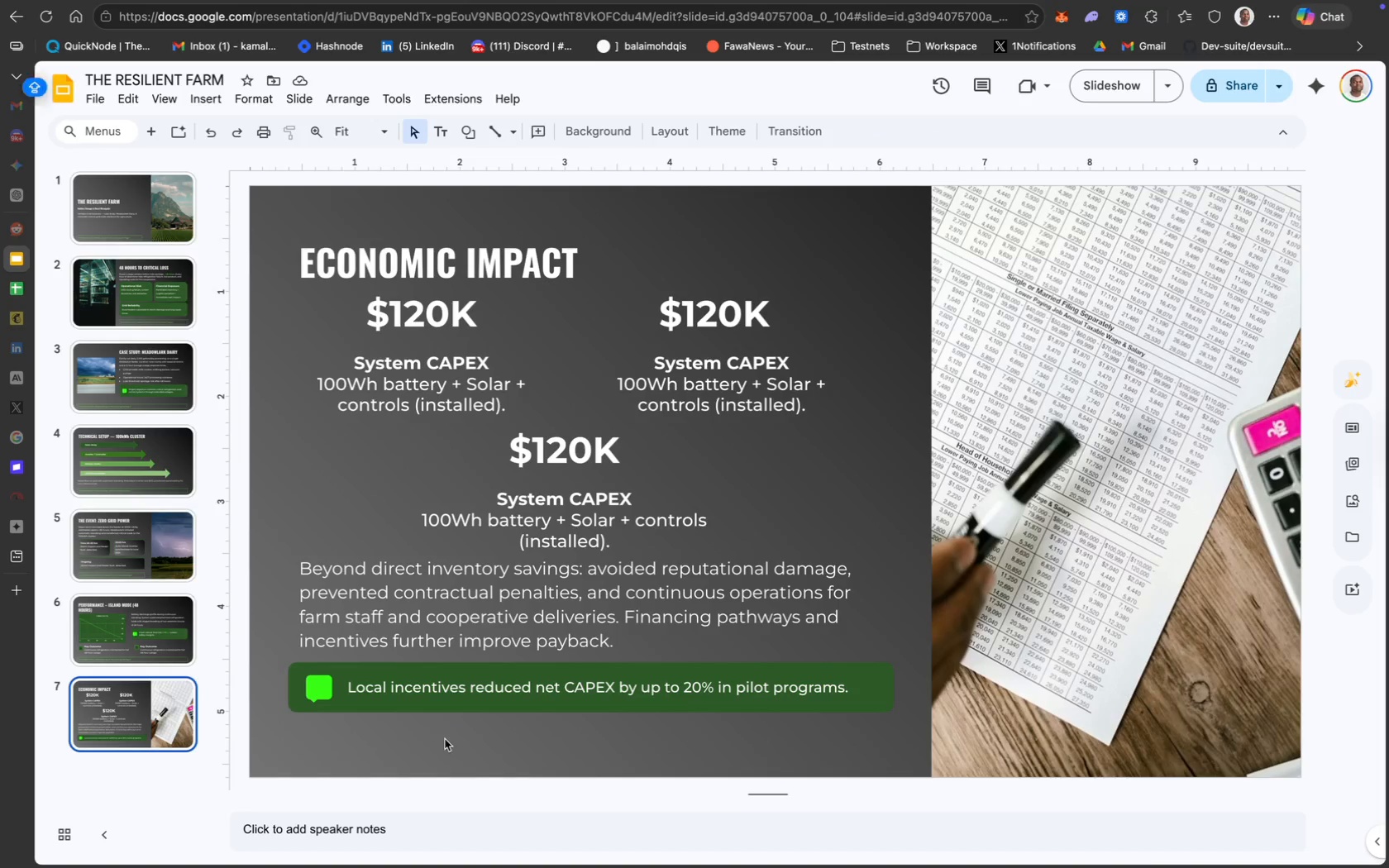 
left_click([445, 739])
 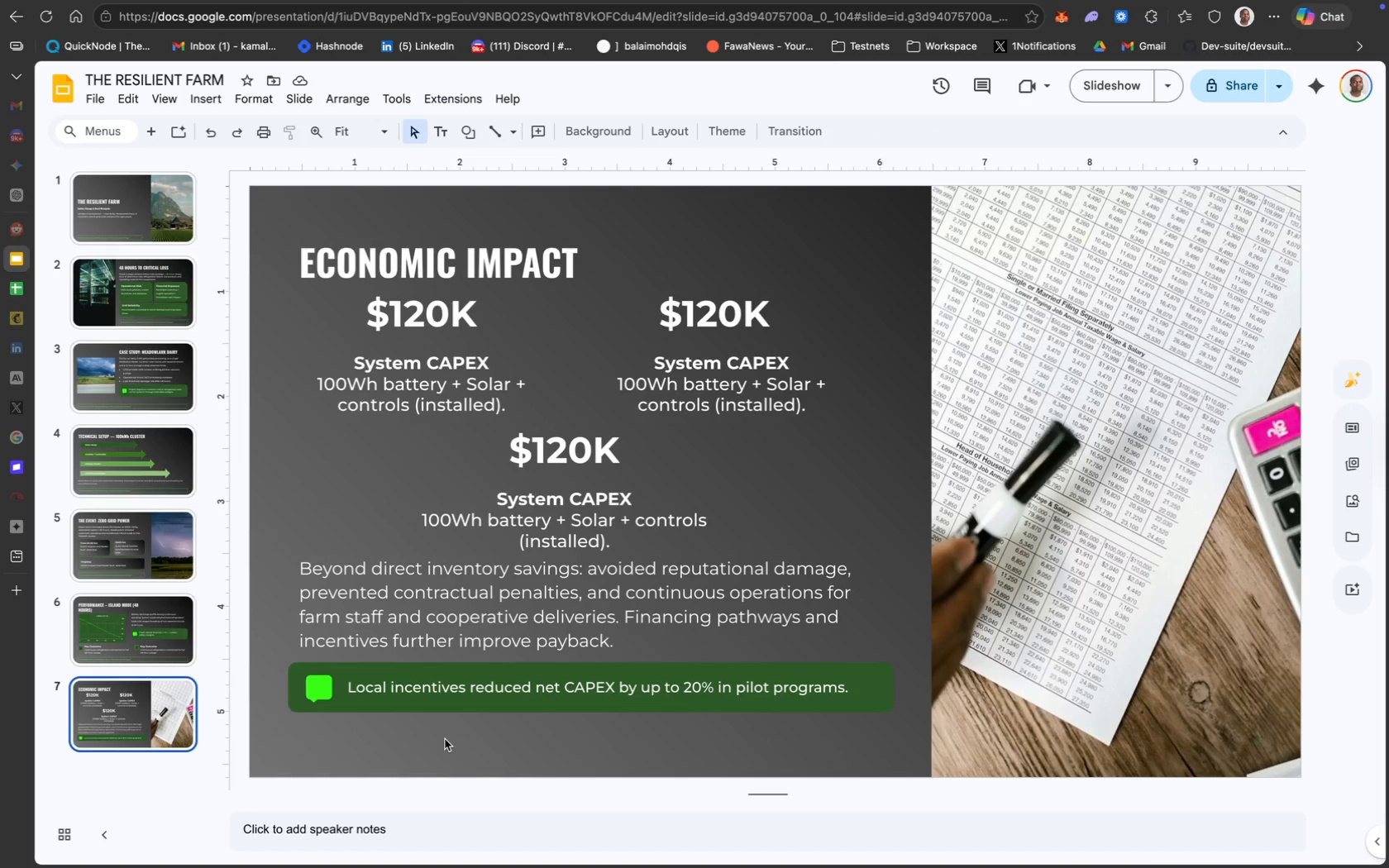 
key(Meta+CommandLeft)
 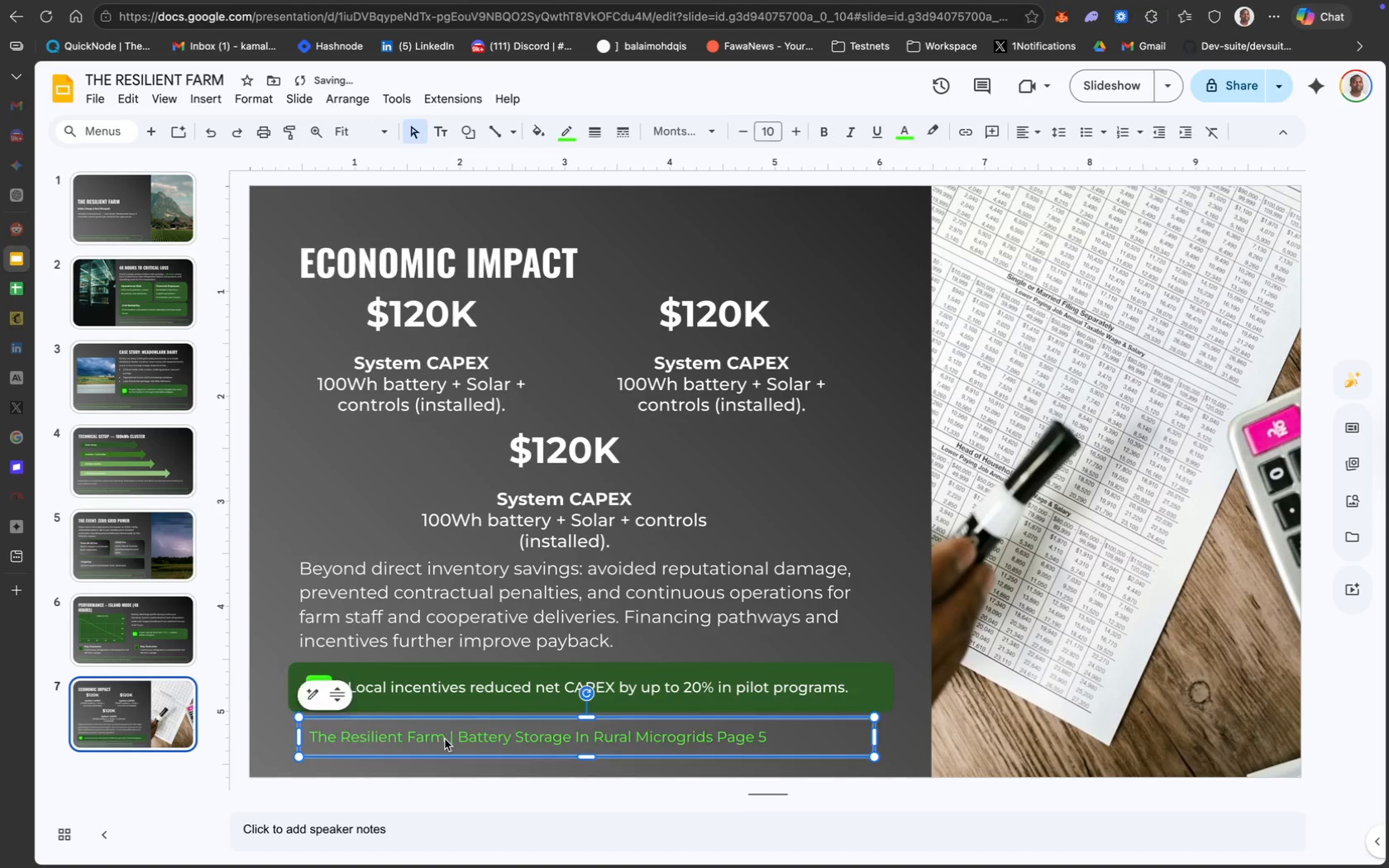 
key(Meta+V)
 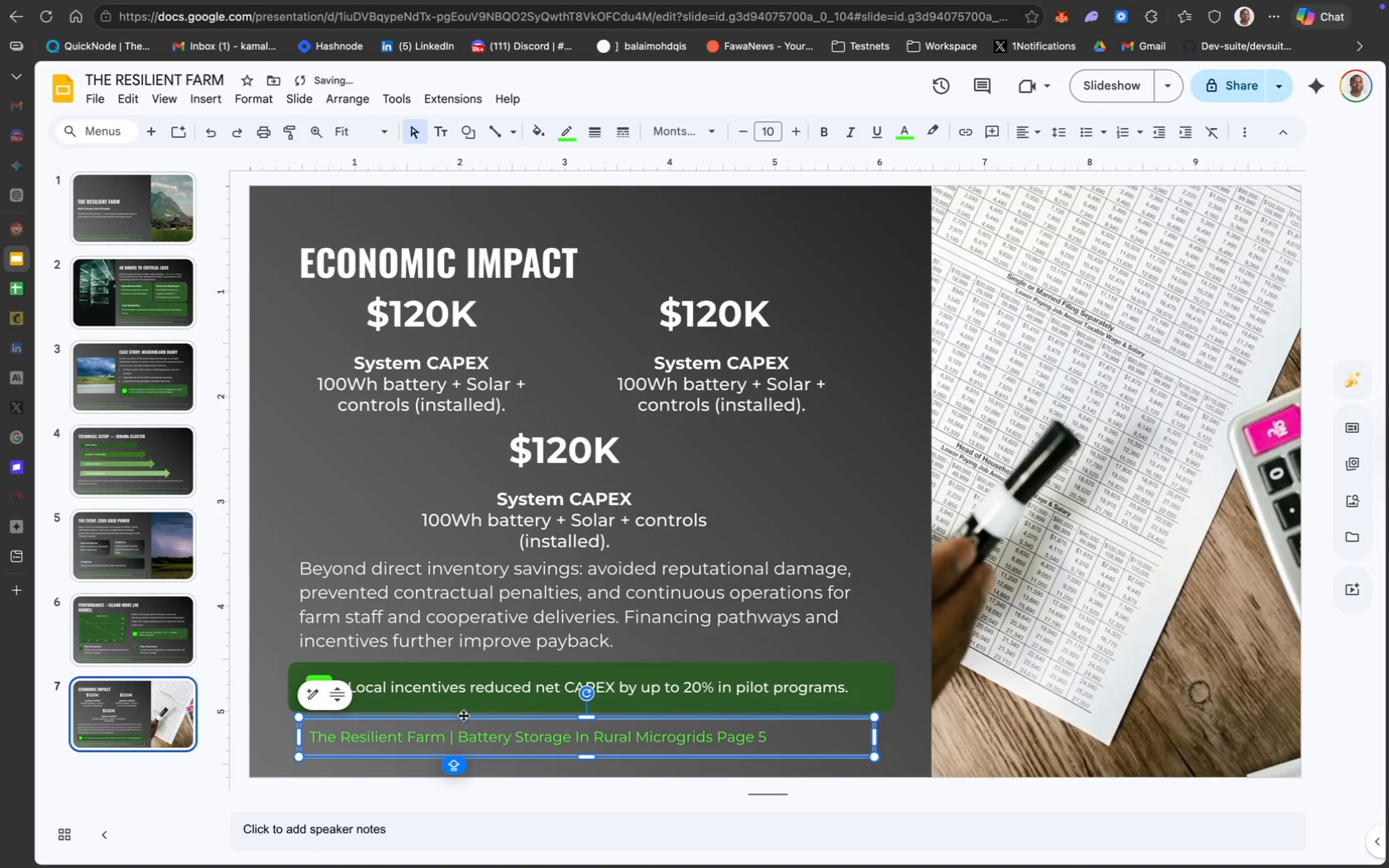 
left_click_drag(start_coordinate=[465, 722], to_coordinate=[458, 728])
 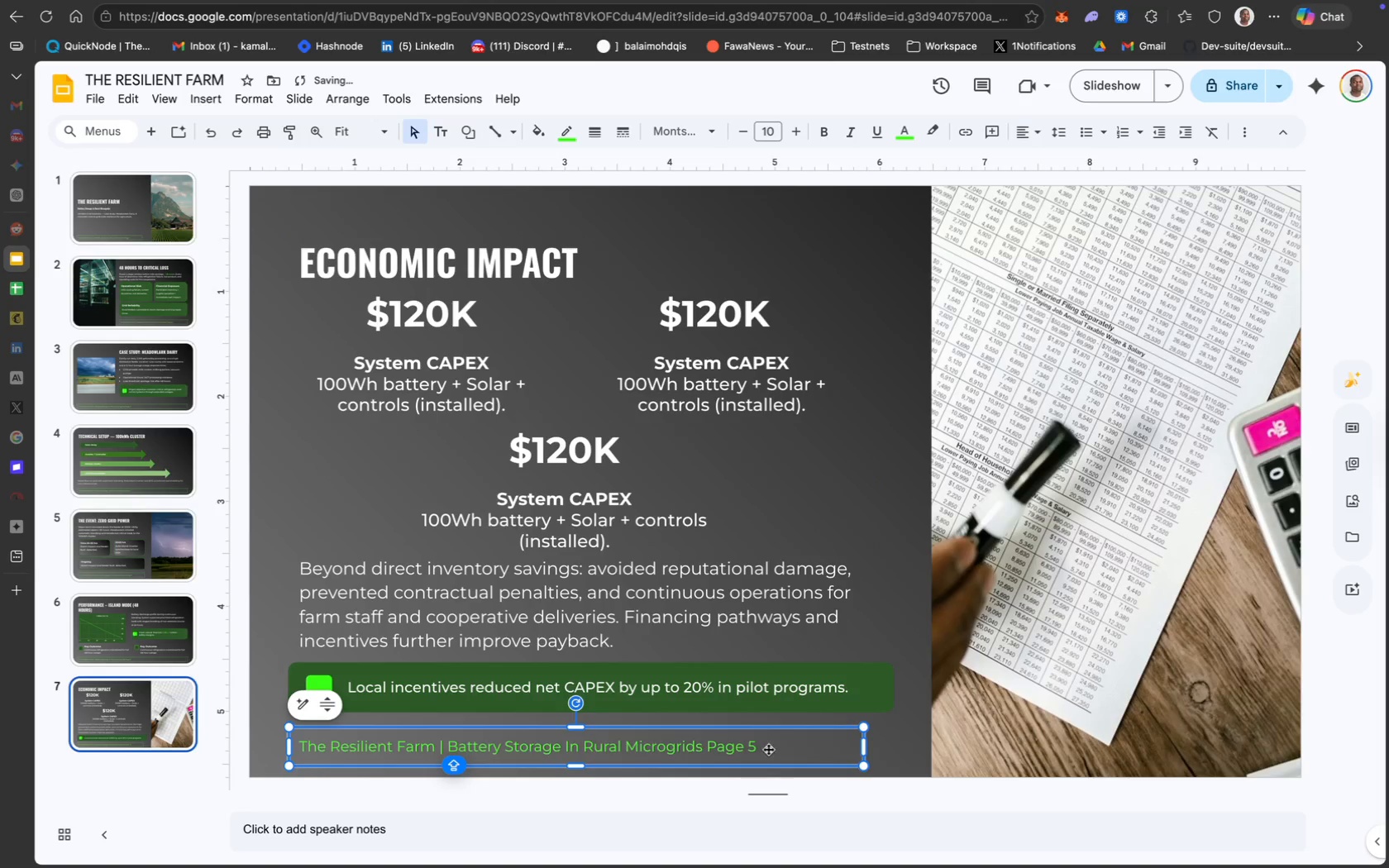 
left_click([752, 745])
 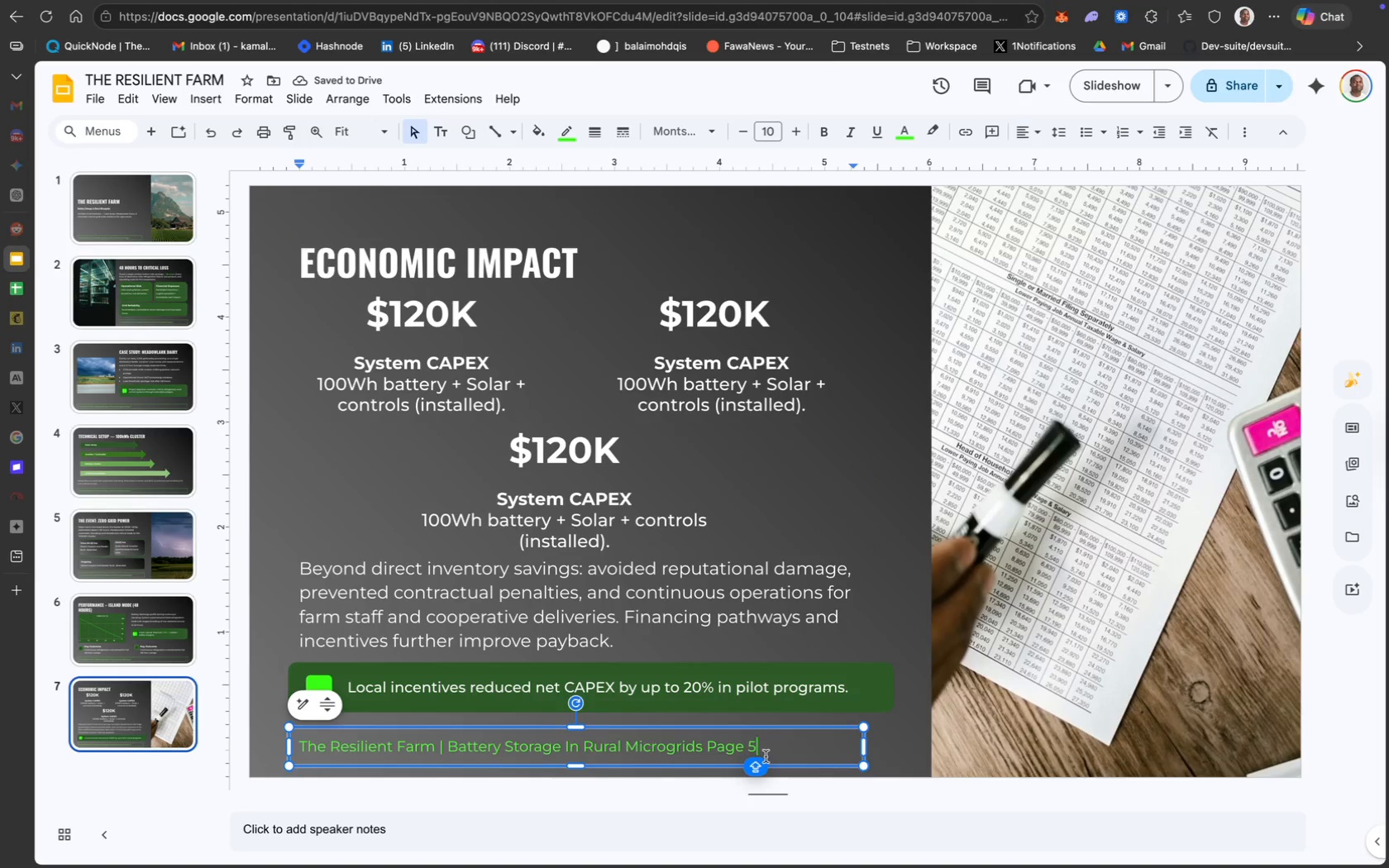 
key(Backspace)
 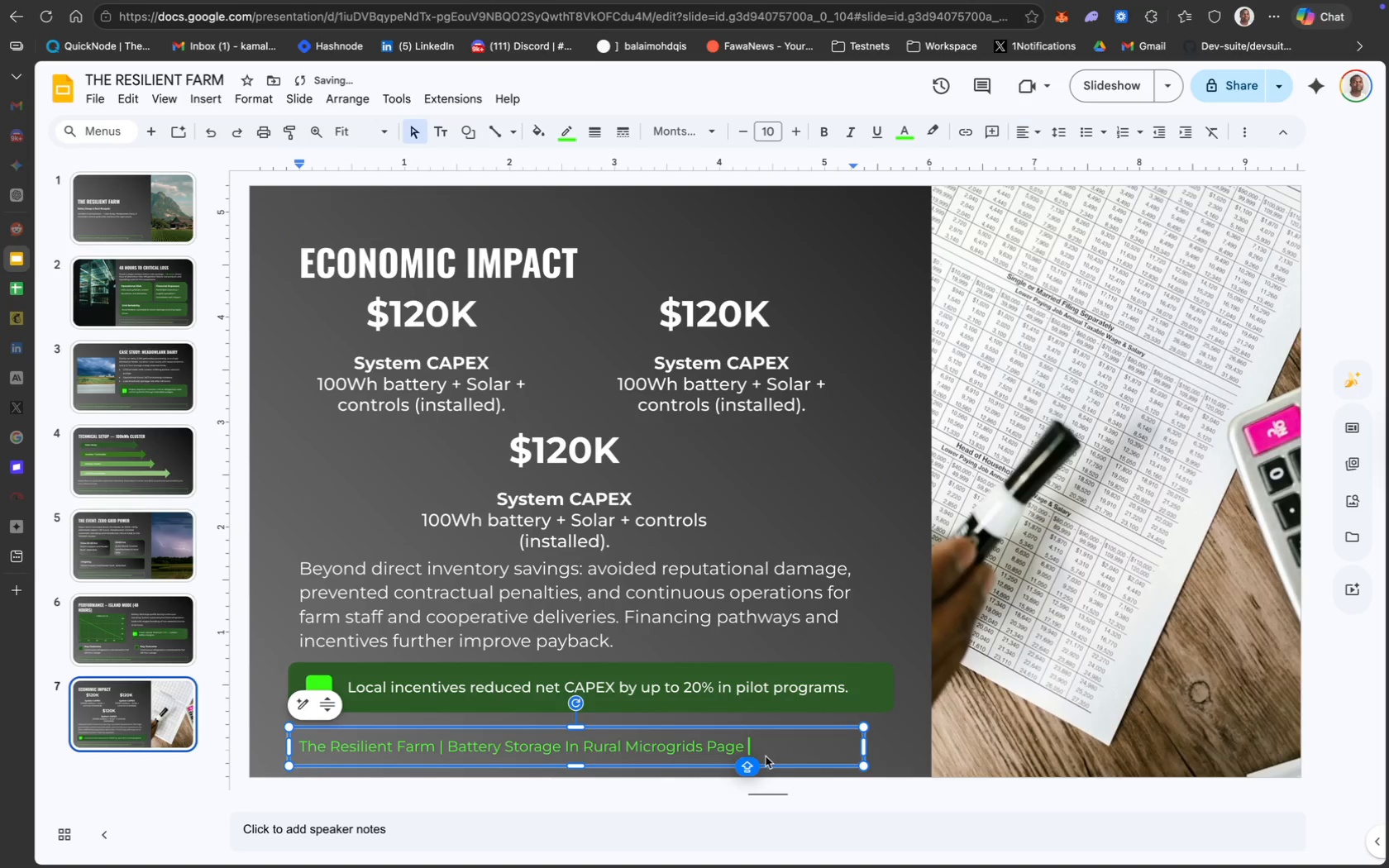 
key(7)
 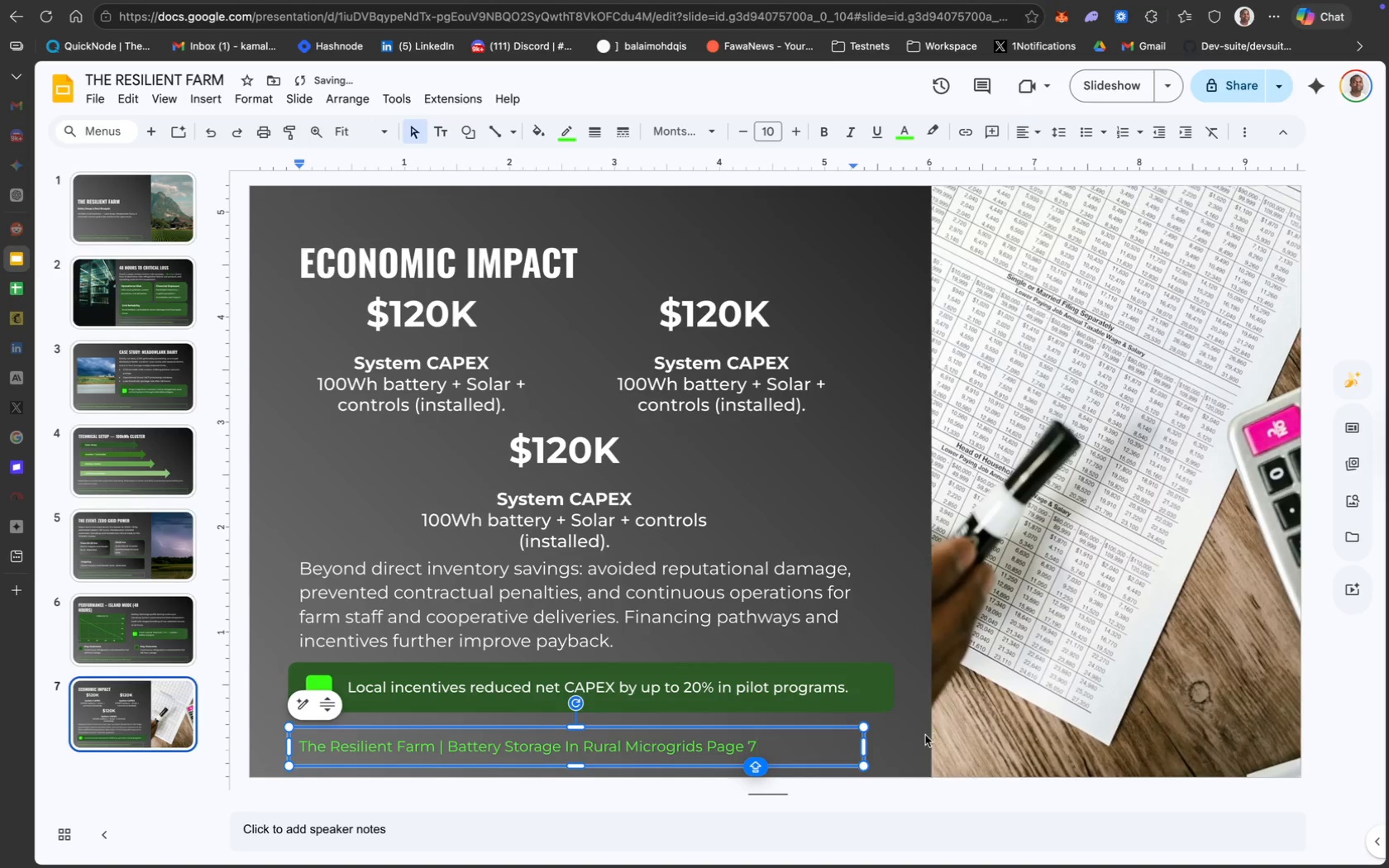 
left_click([898, 734])
 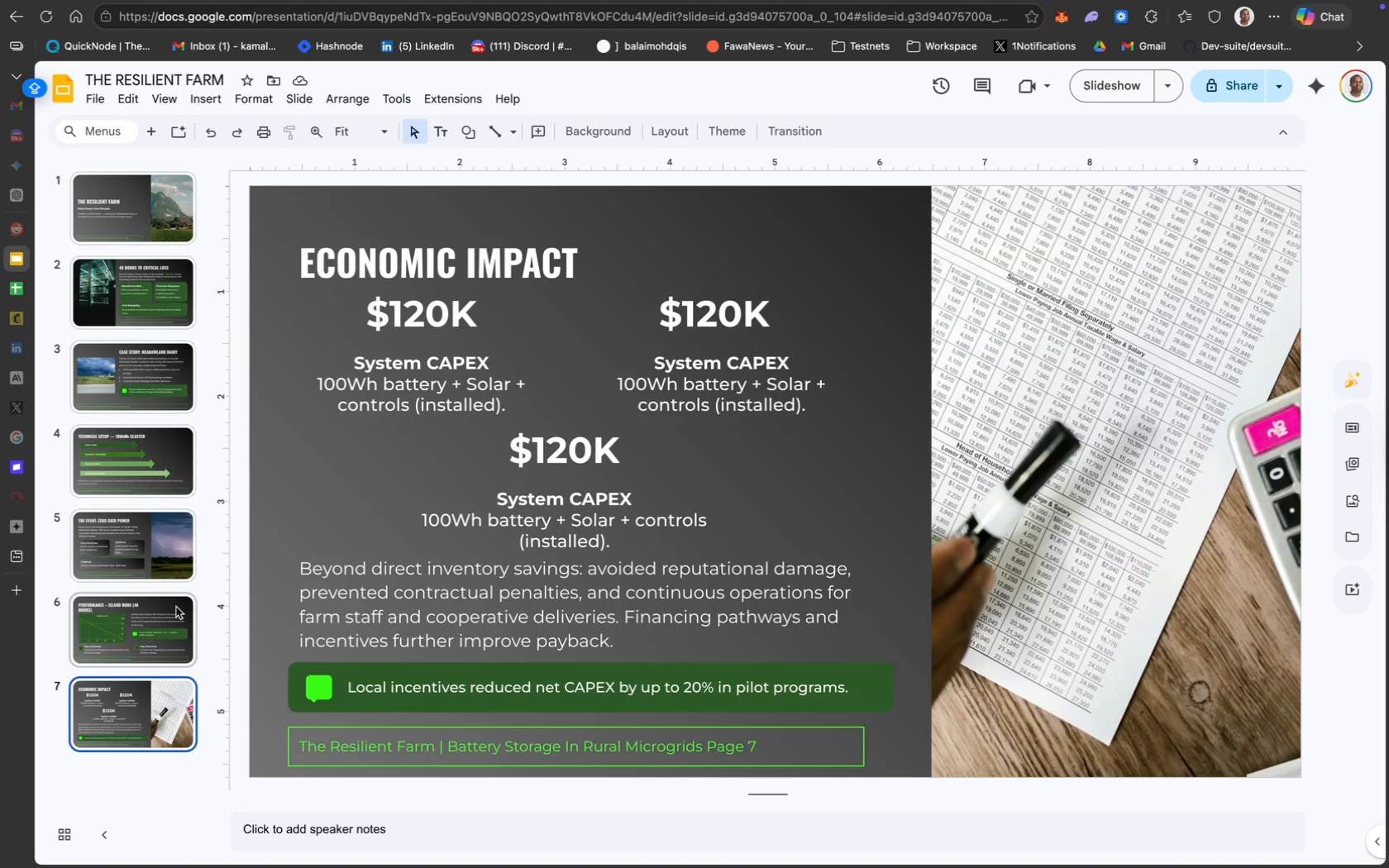 
wait(7.35)
 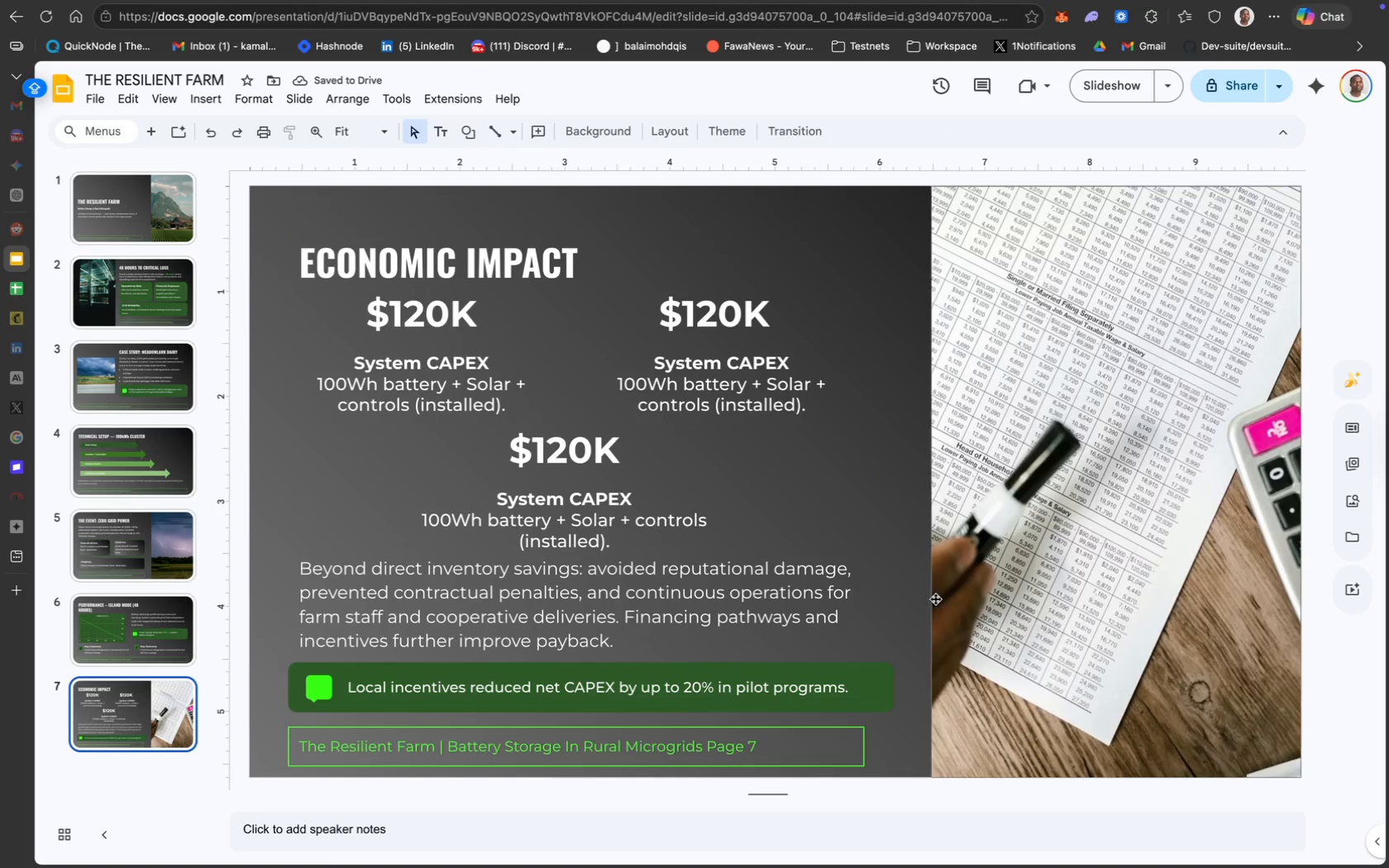 
left_click([632, 616])
 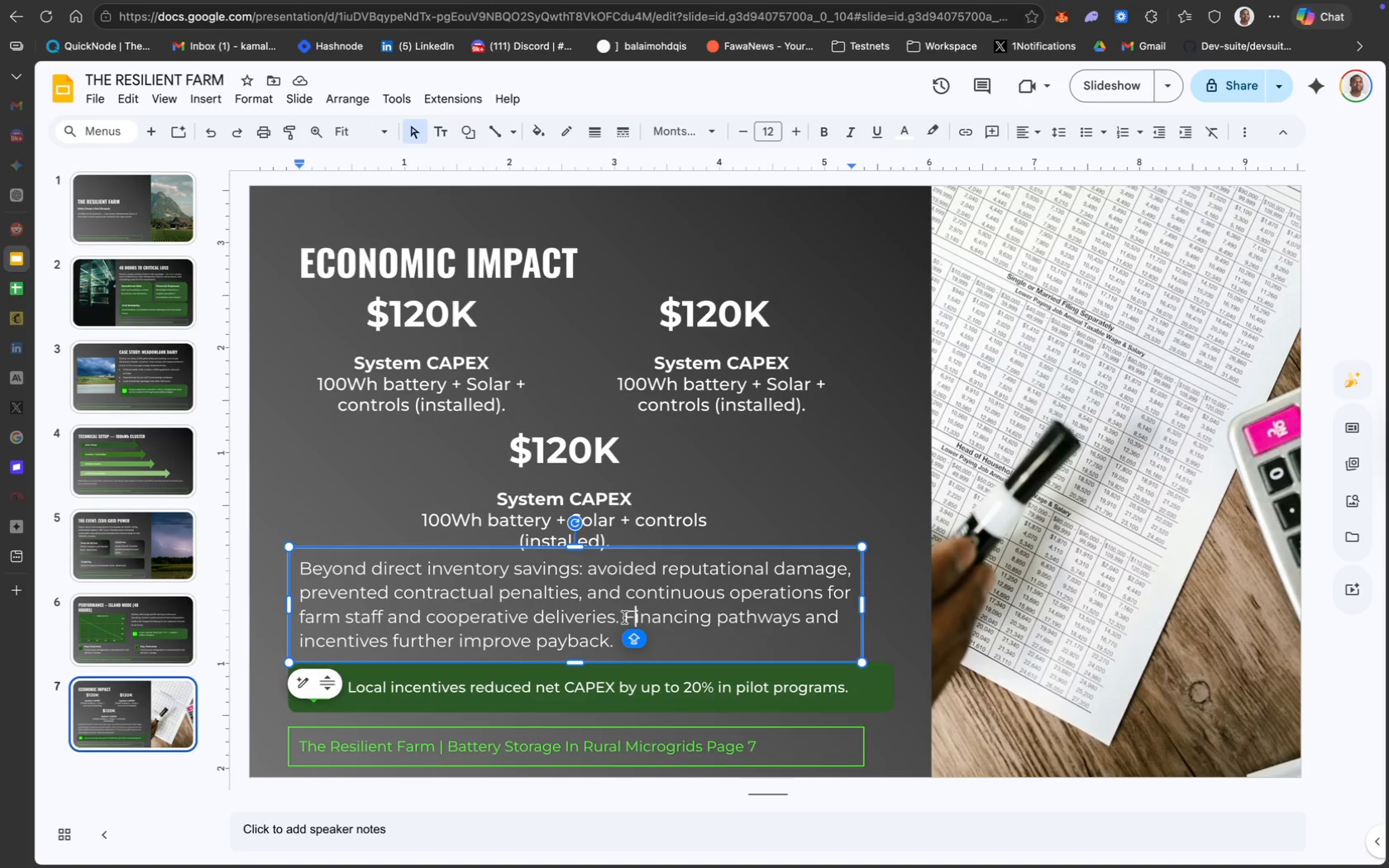 
left_click_drag(start_coordinate=[623, 617], to_coordinate=[649, 643])
 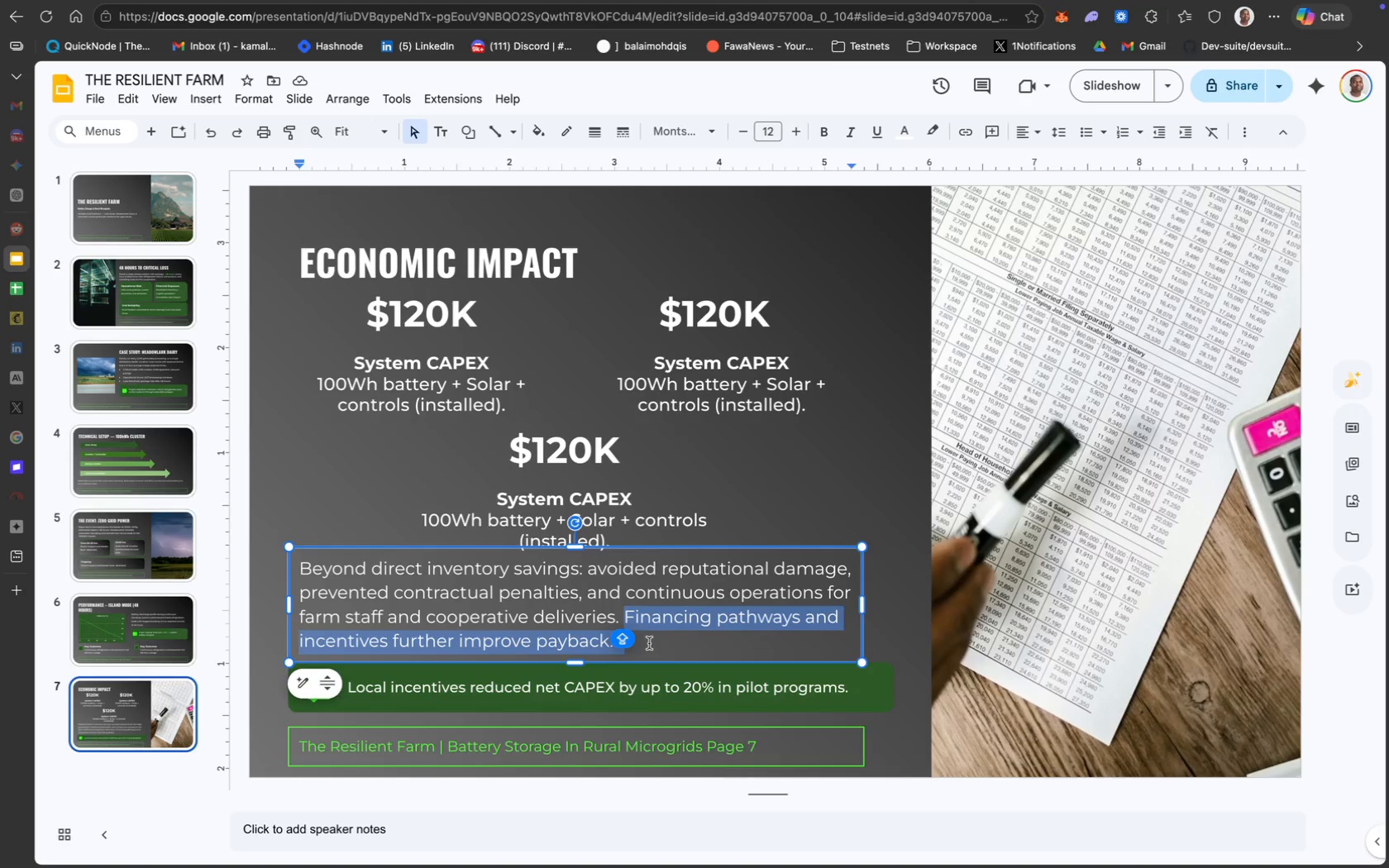 
wait(8.91)
 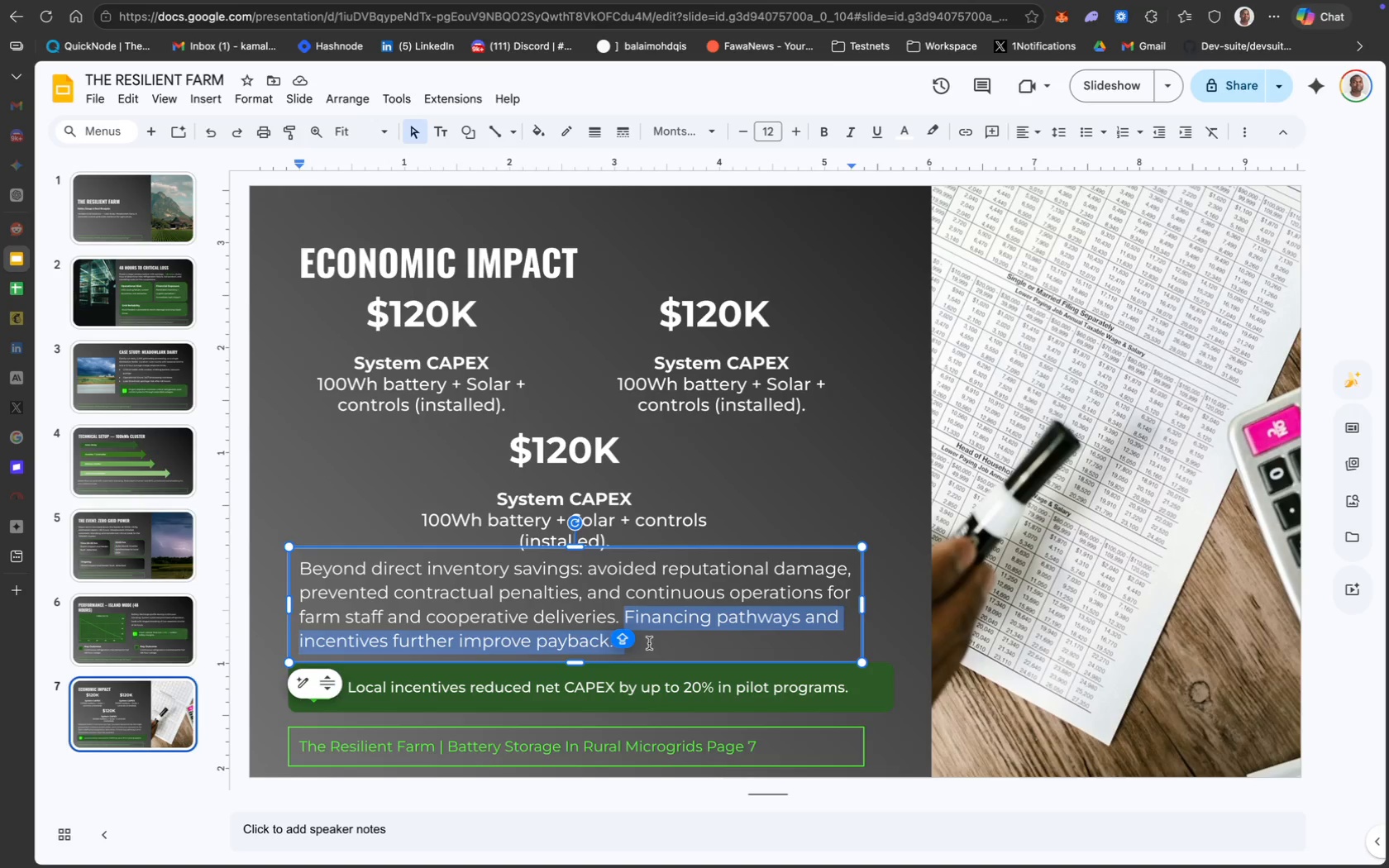 
key(Backspace)
 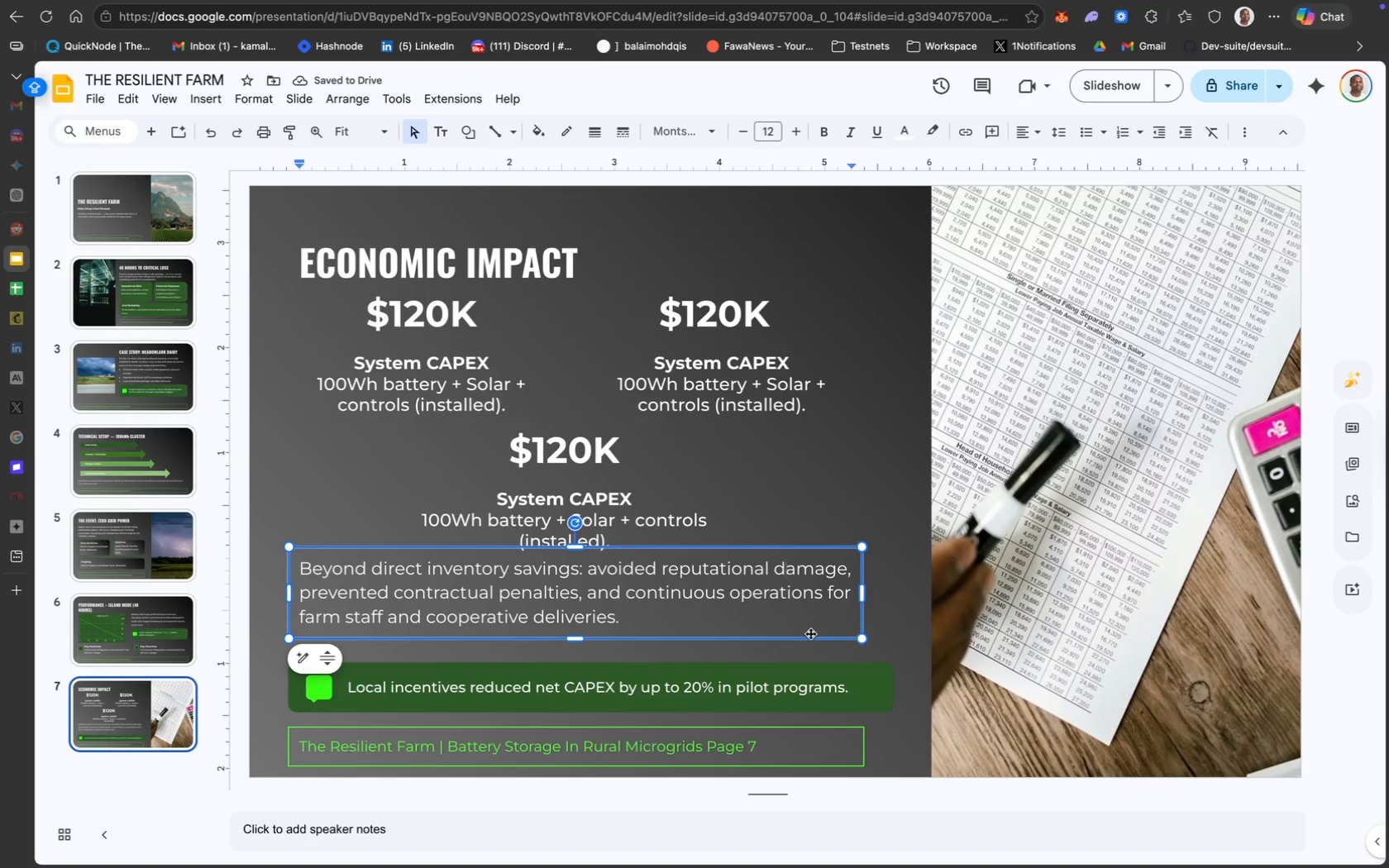 
key(ArrowDown)
 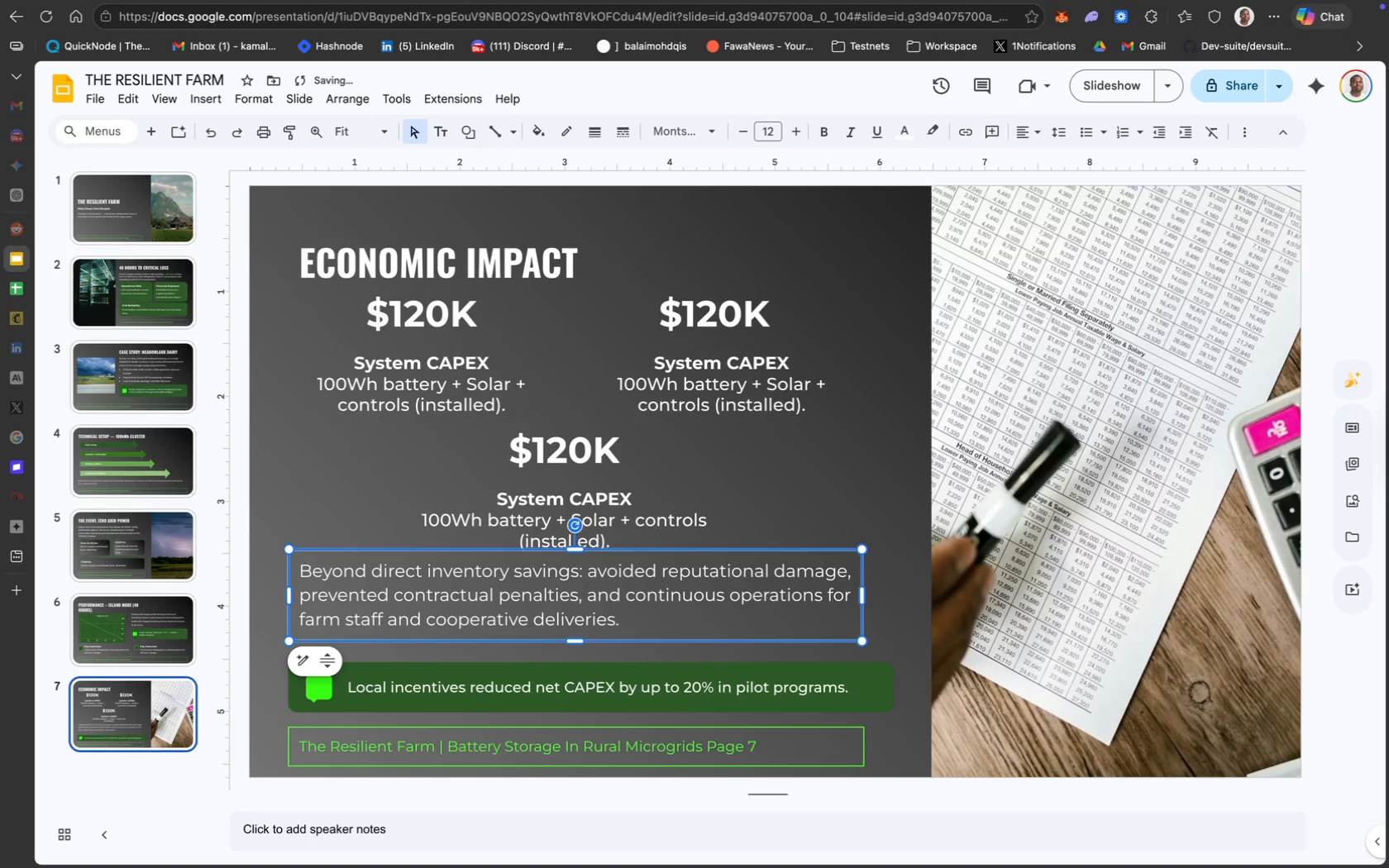 
key(ArrowDown)
 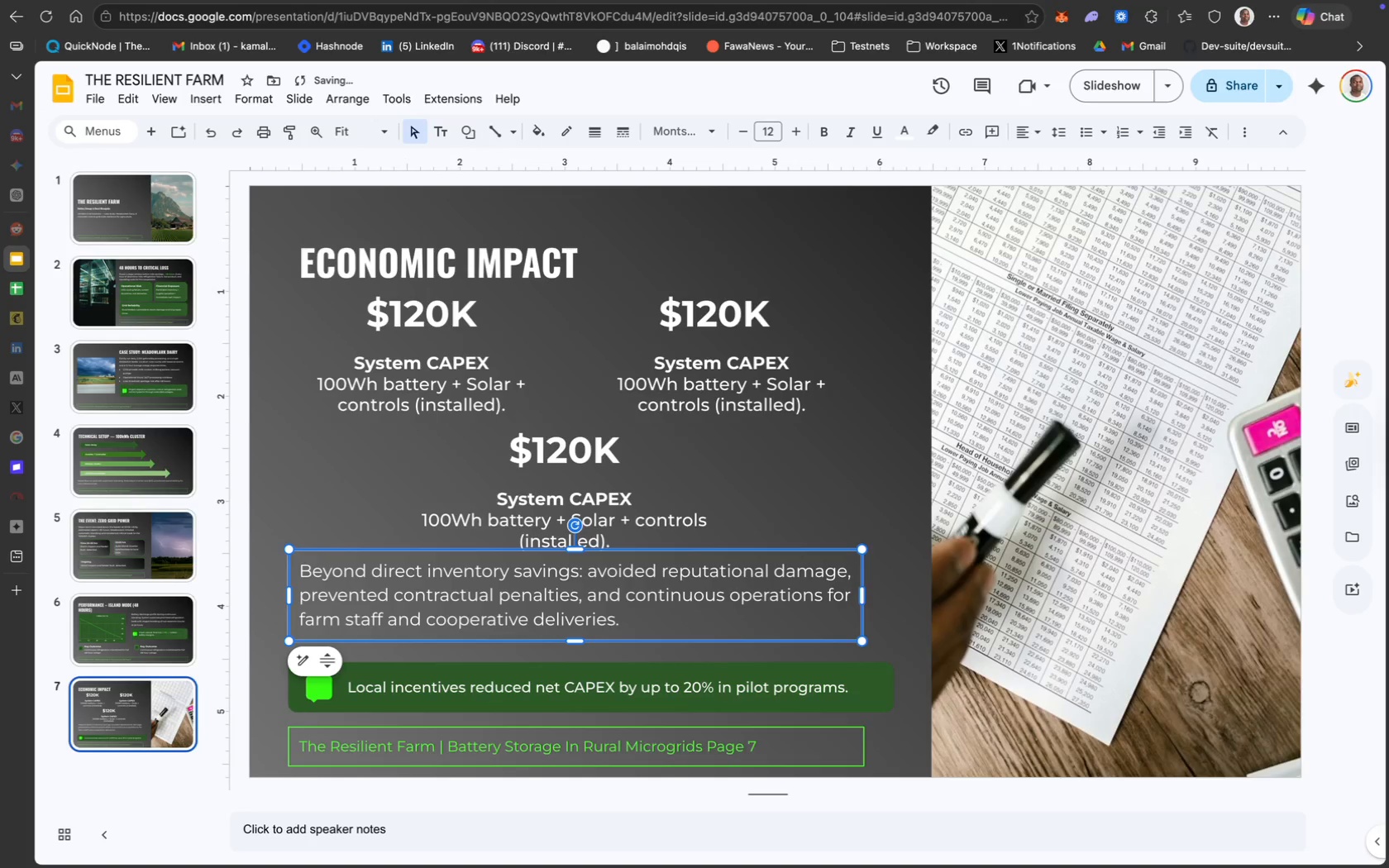 
key(ArrowDown)
 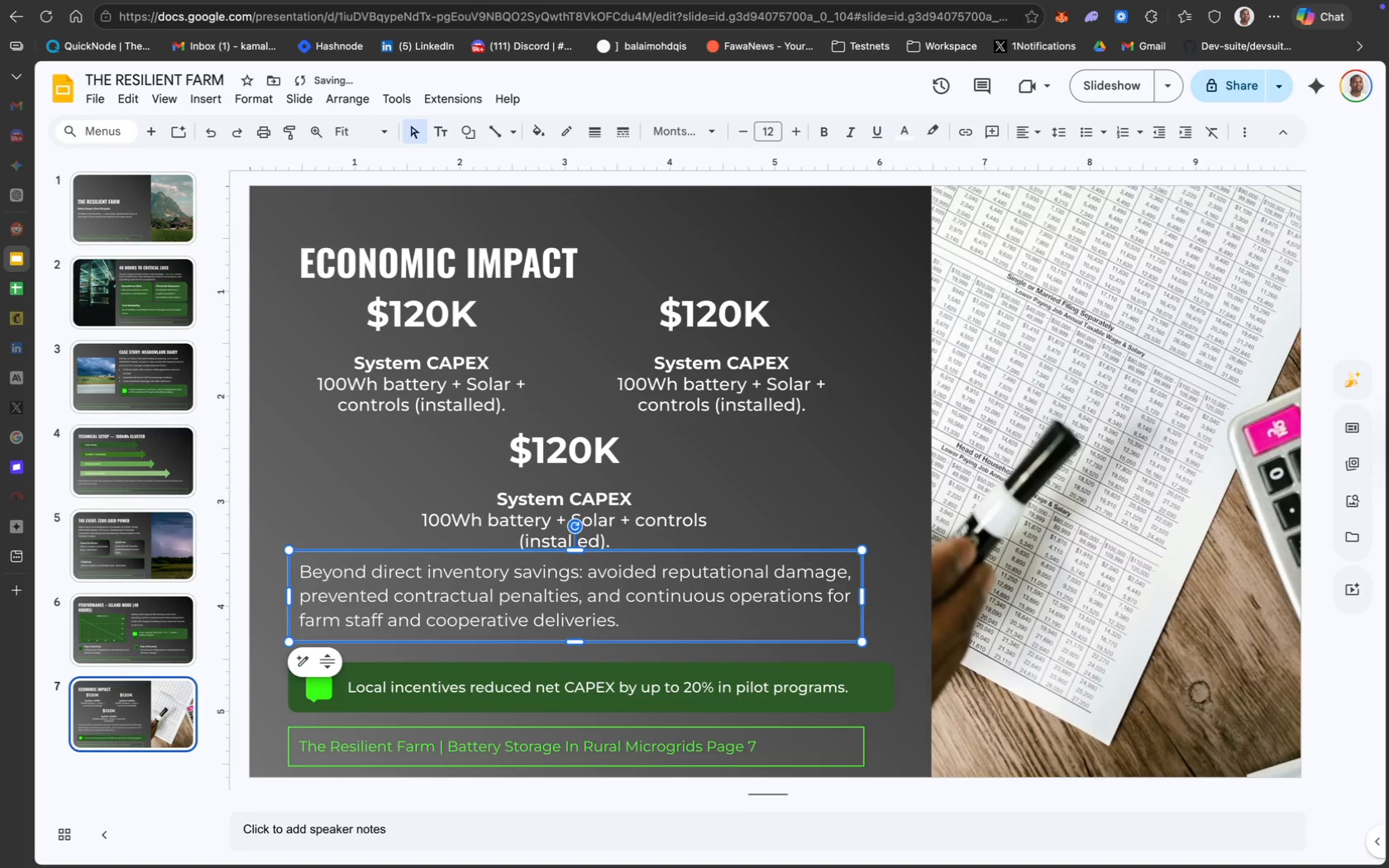 
key(ArrowDown)
 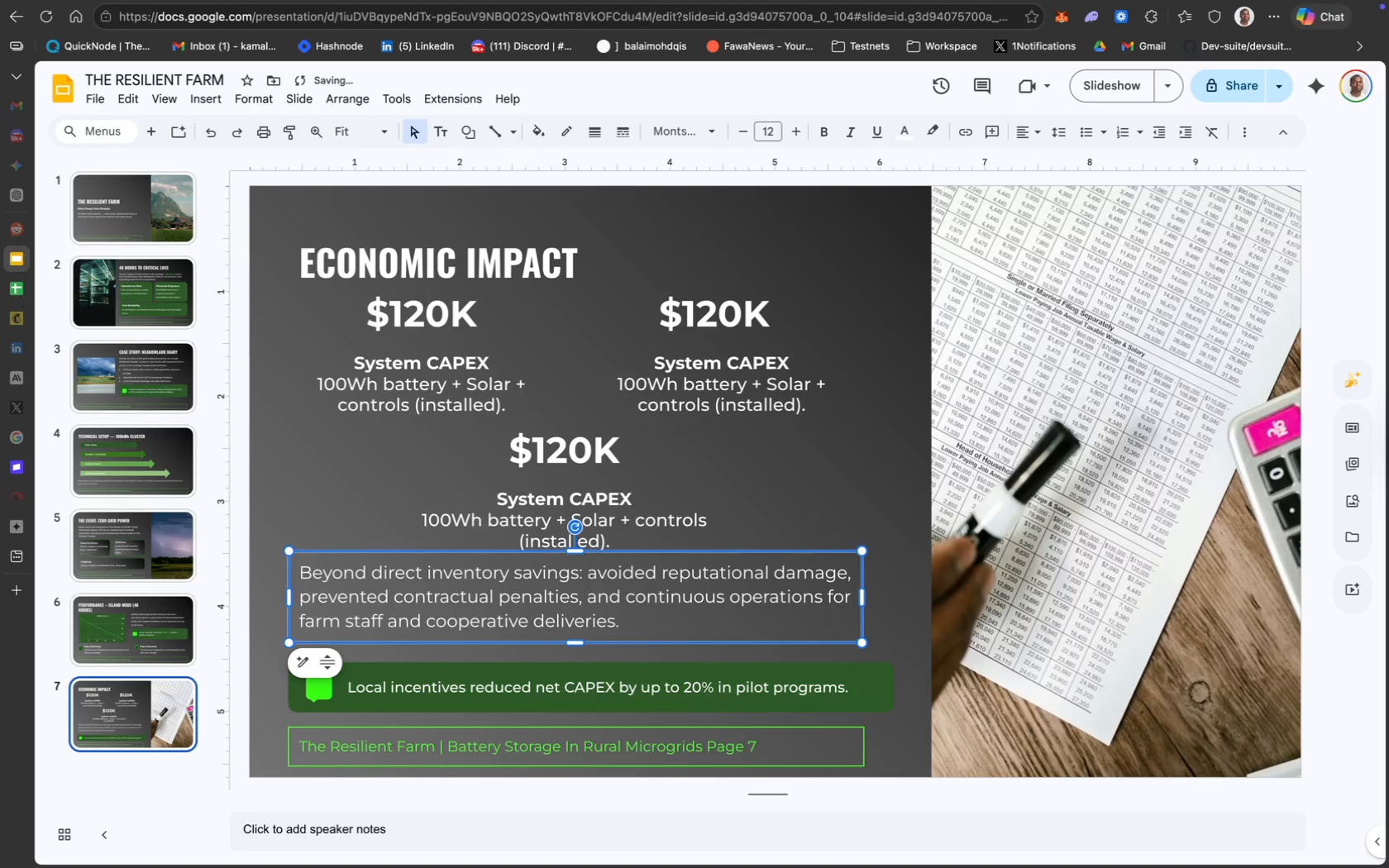 
key(ArrowDown)
 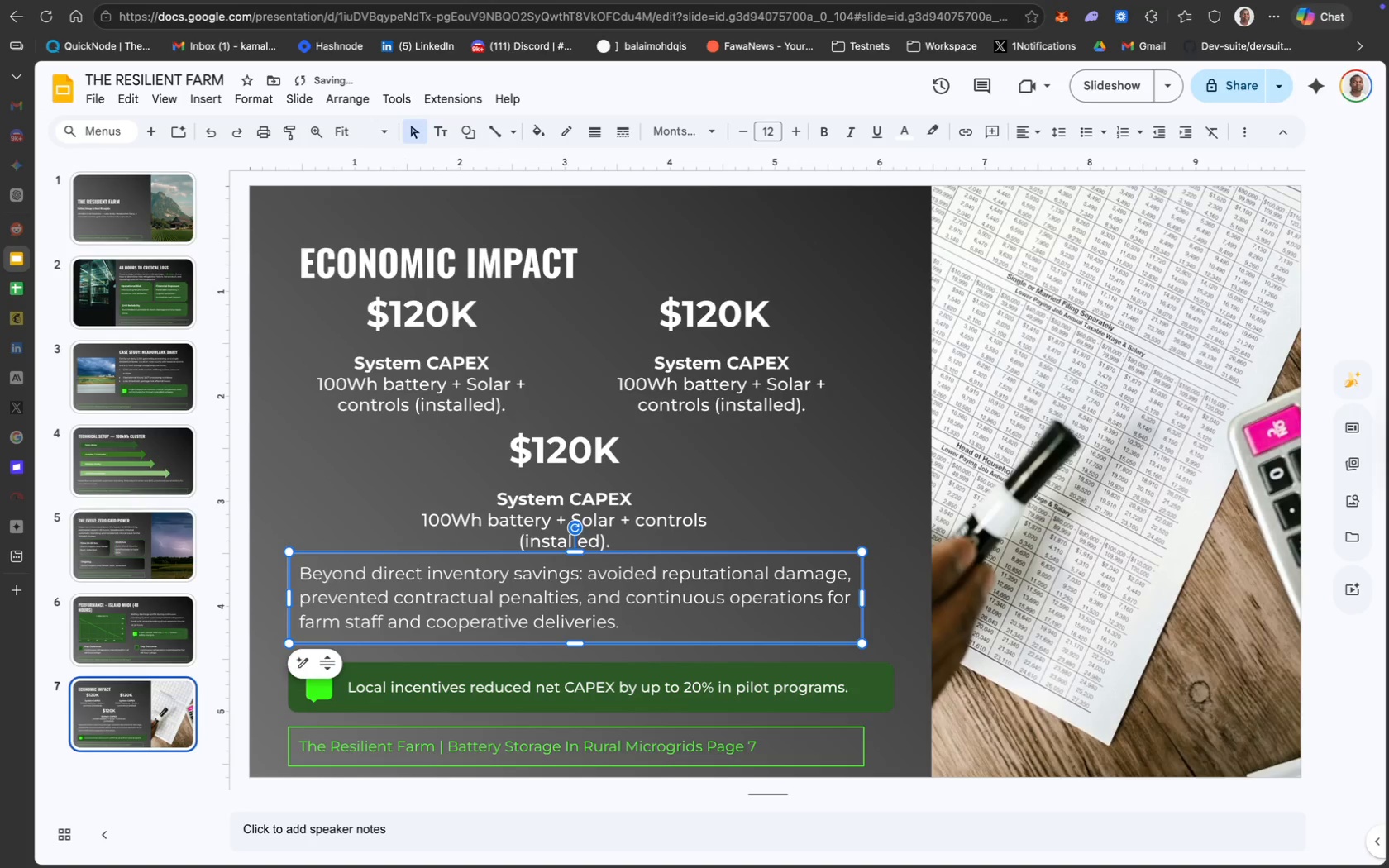 
key(ArrowDown)
 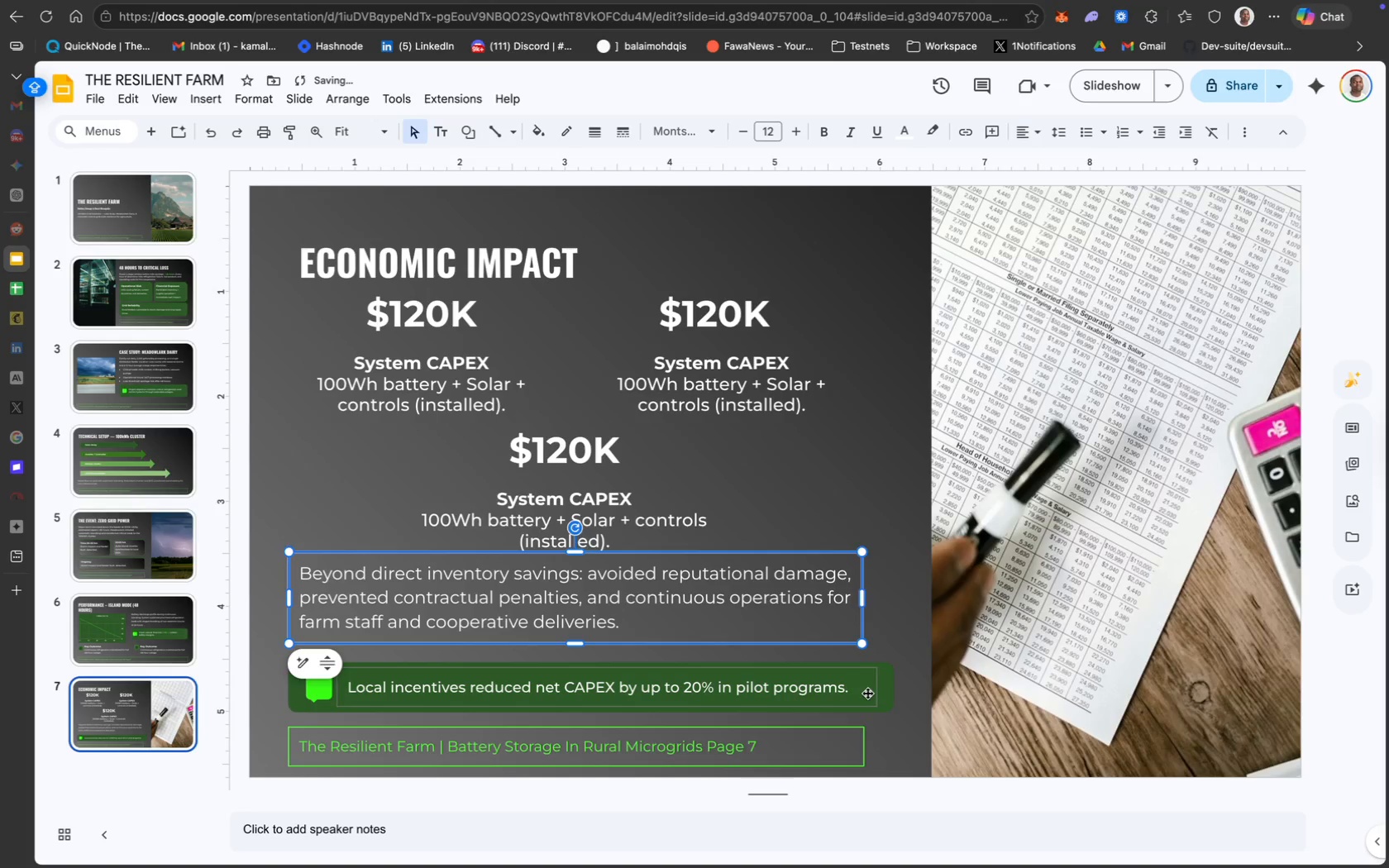 
left_click([866, 693])
 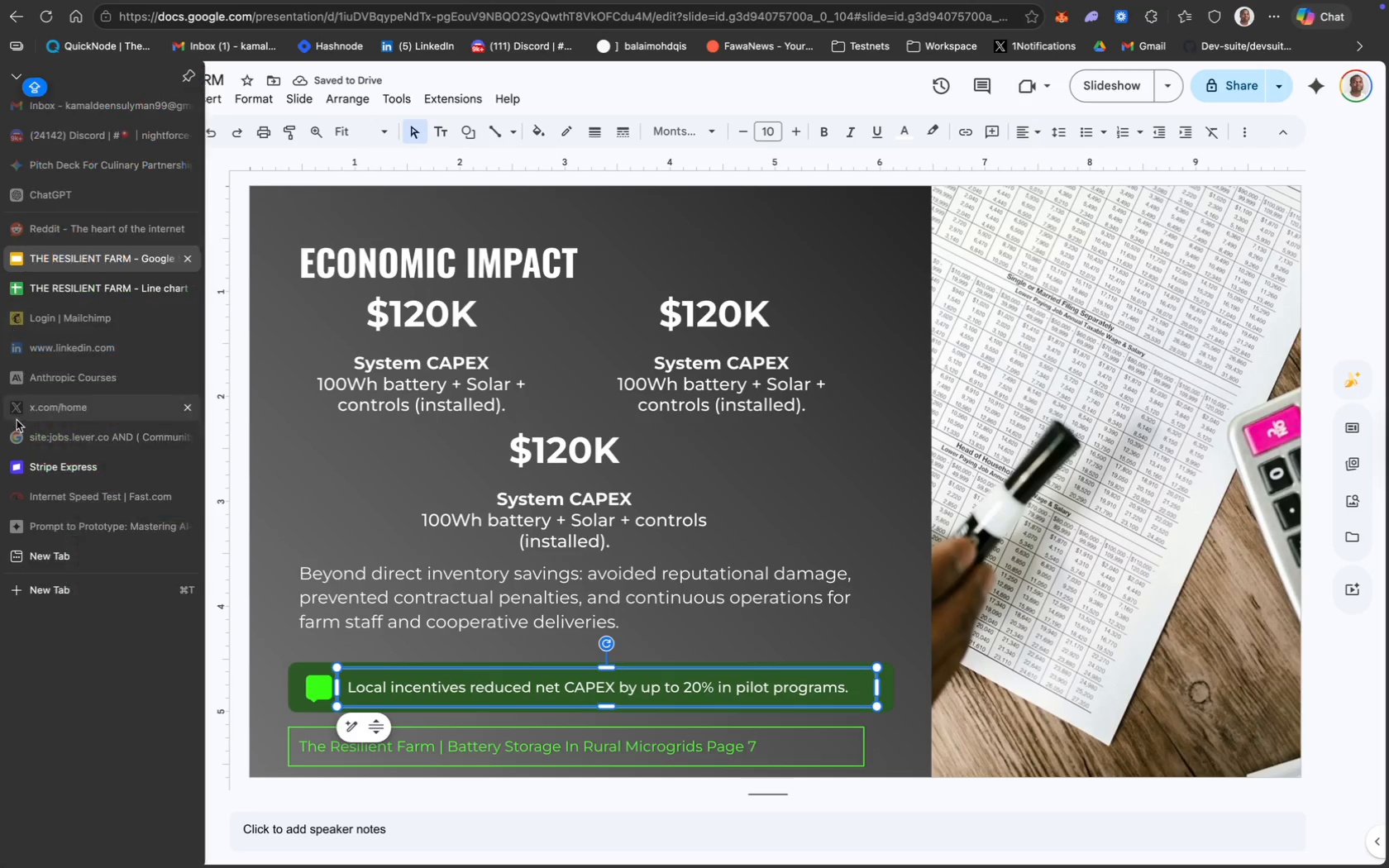 
left_click([39, 476])
 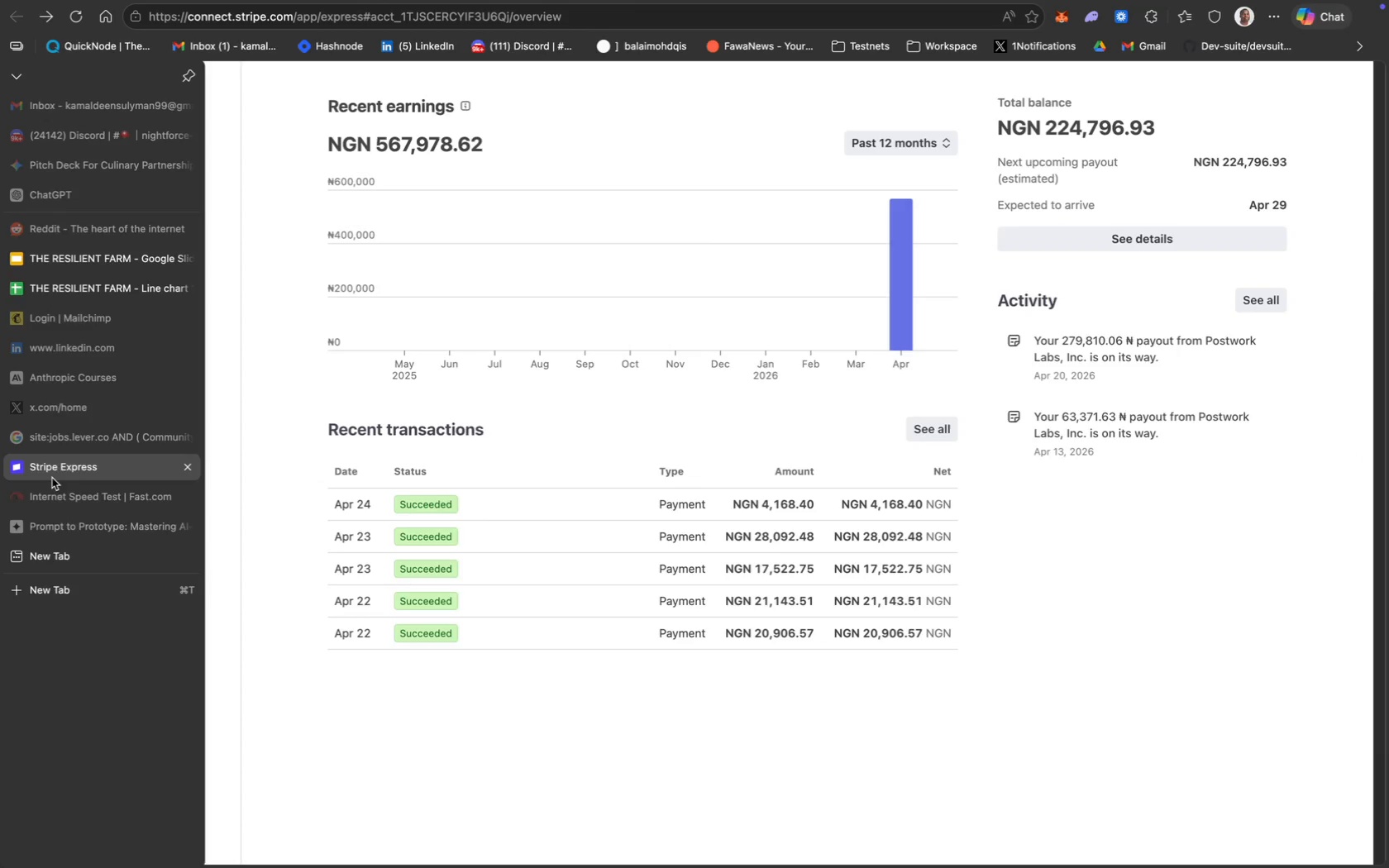 
mouse_move([185, 525])
 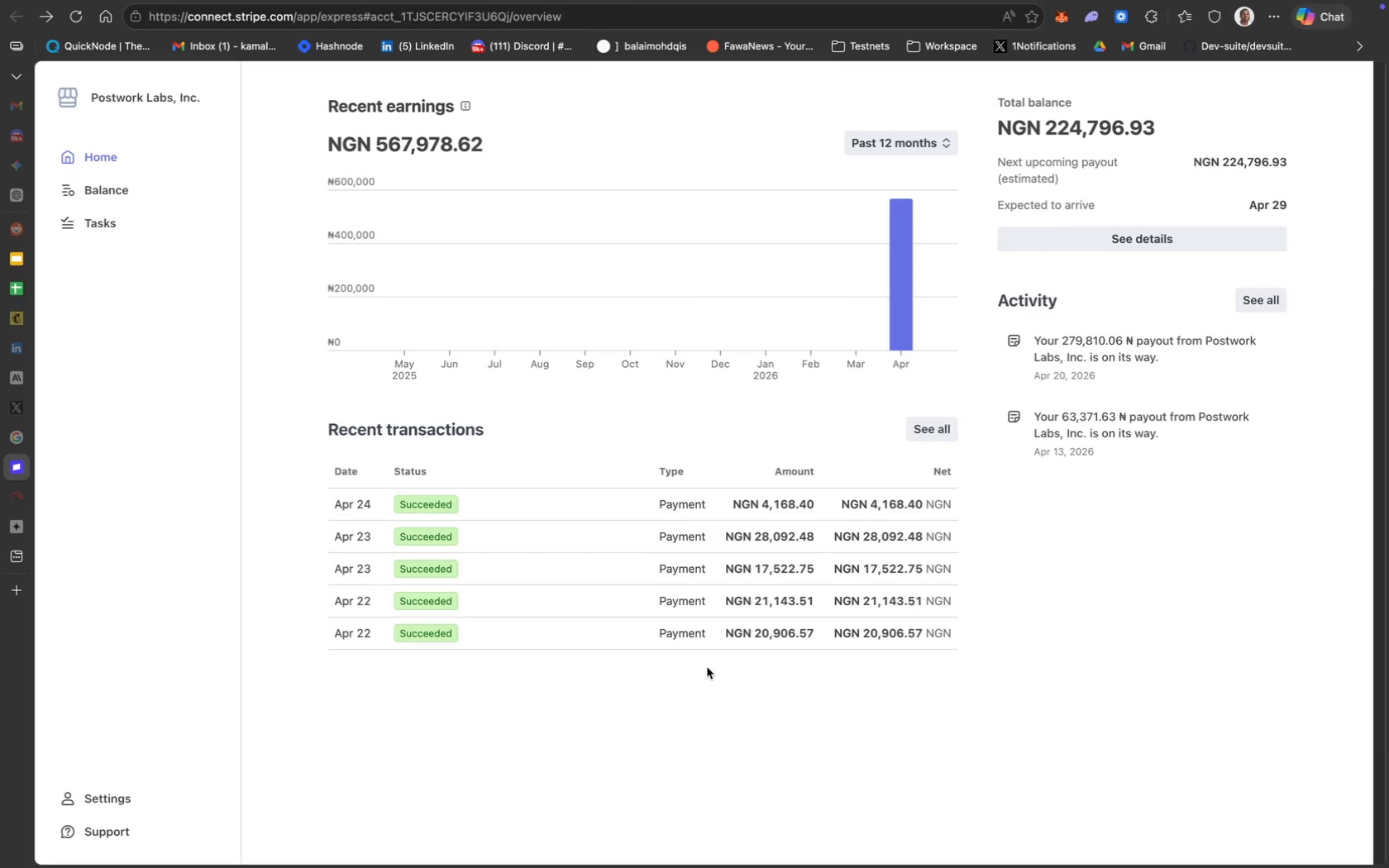 
wait(20.65)
 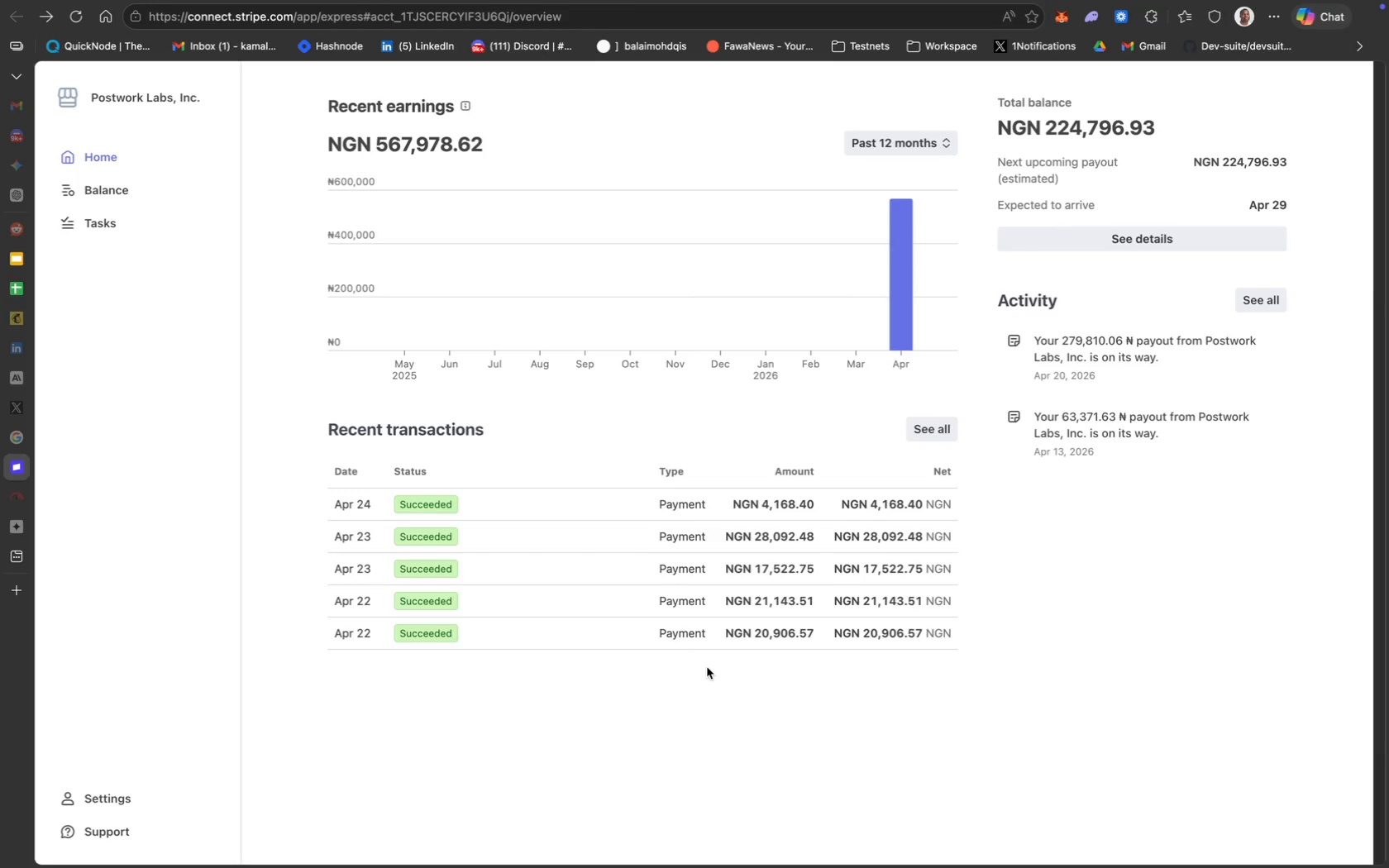 
left_click([35, 258])
 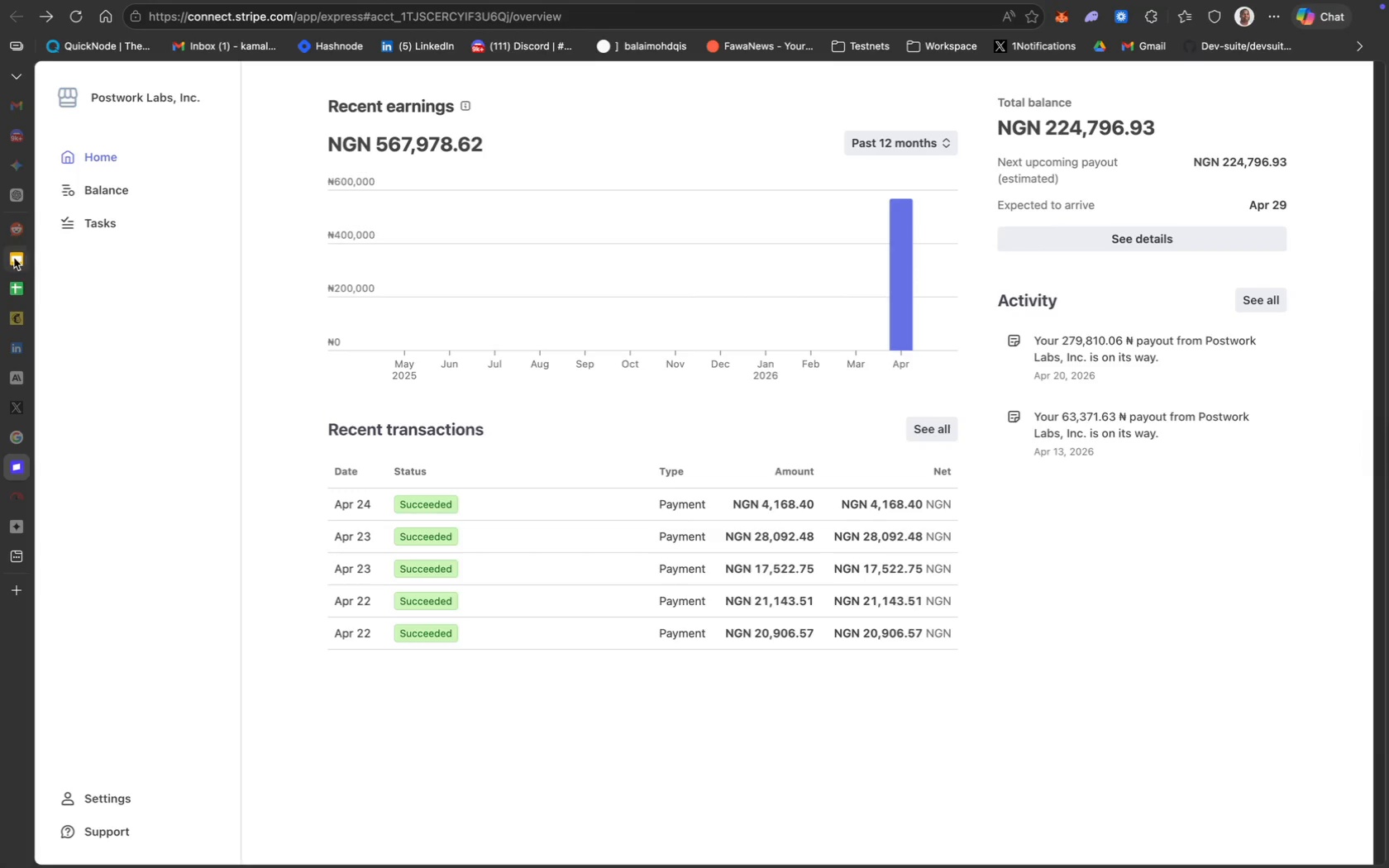 
left_click([11, 258])
 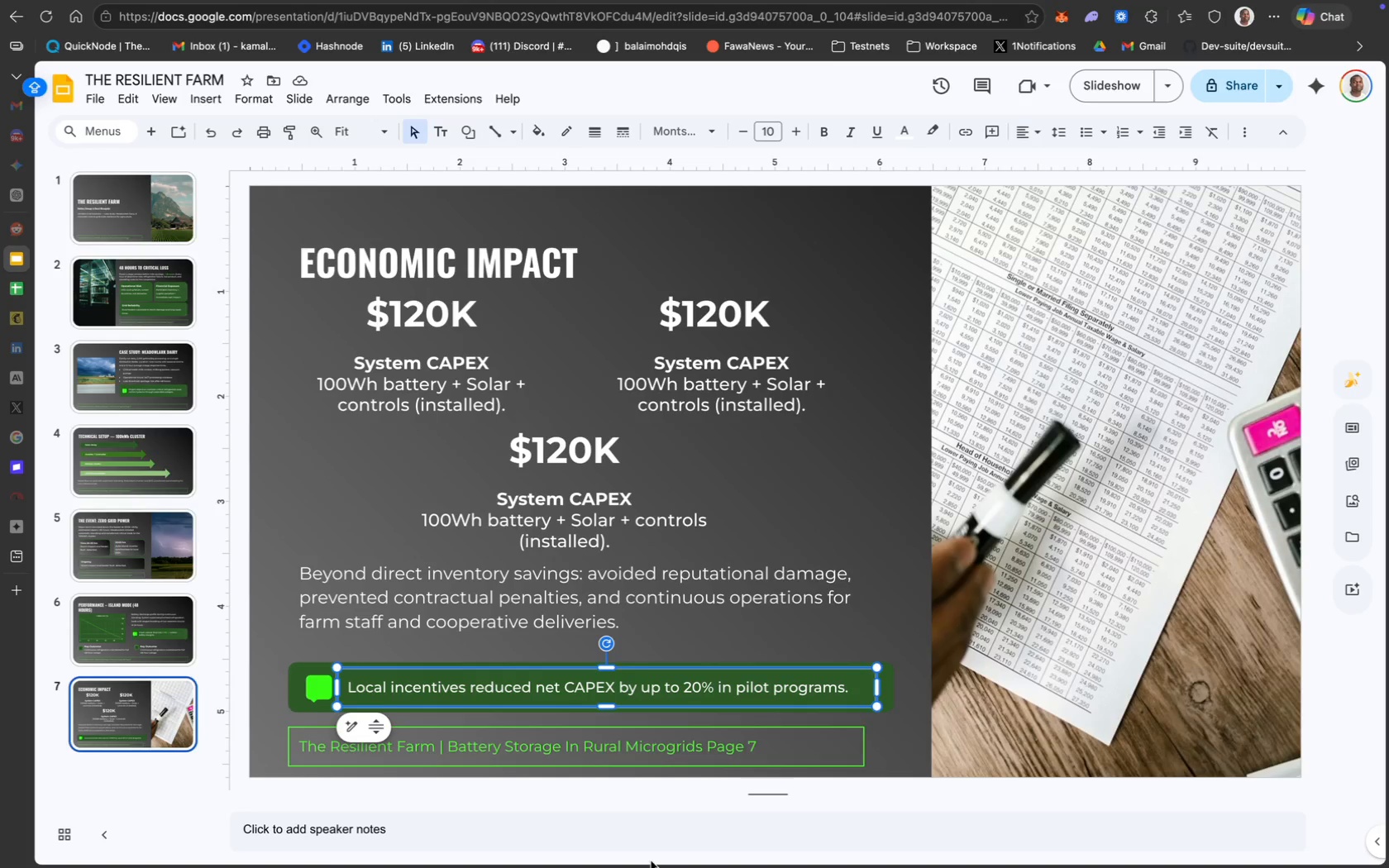 
wait(32.43)
 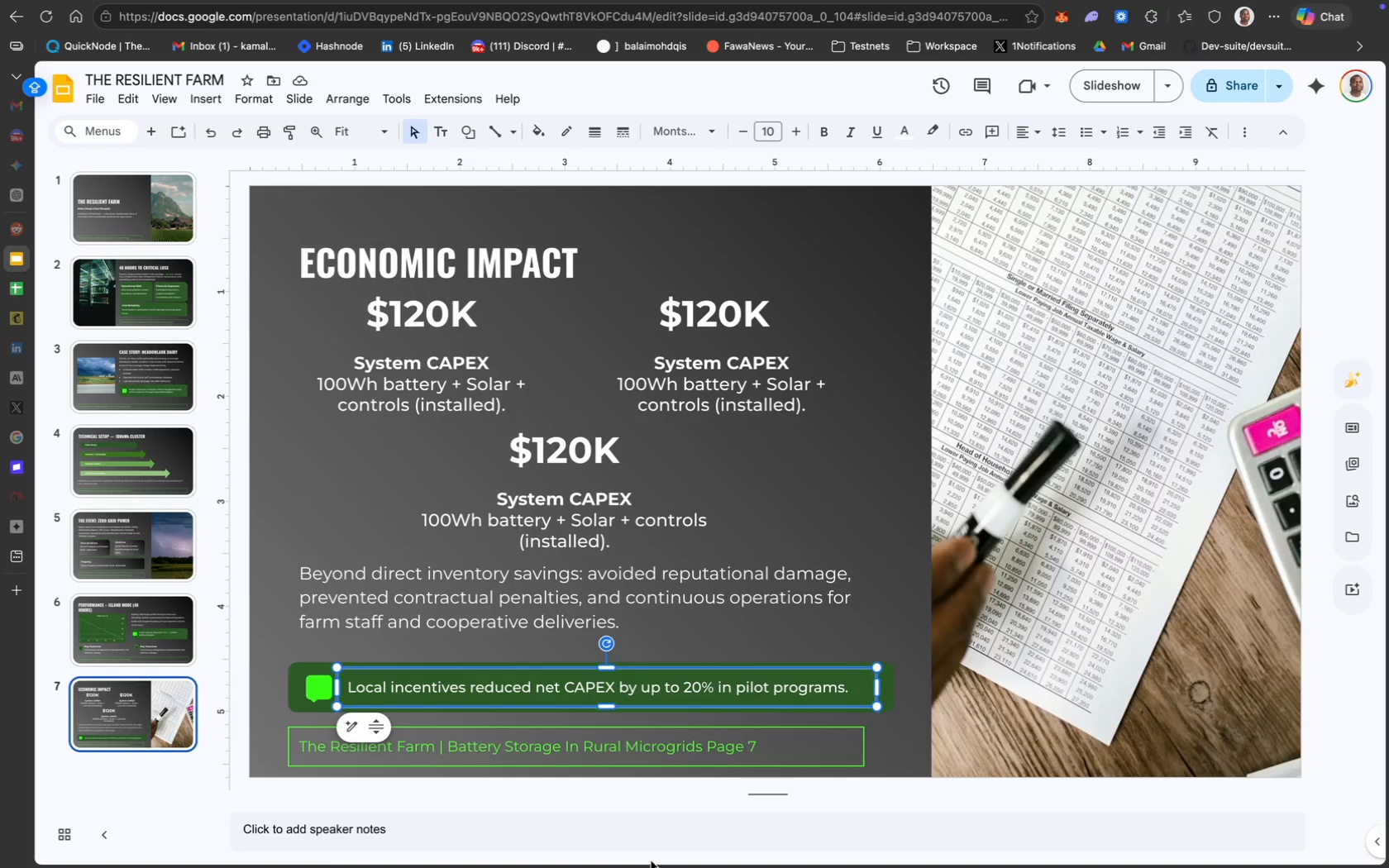 
left_click([716, 728])
 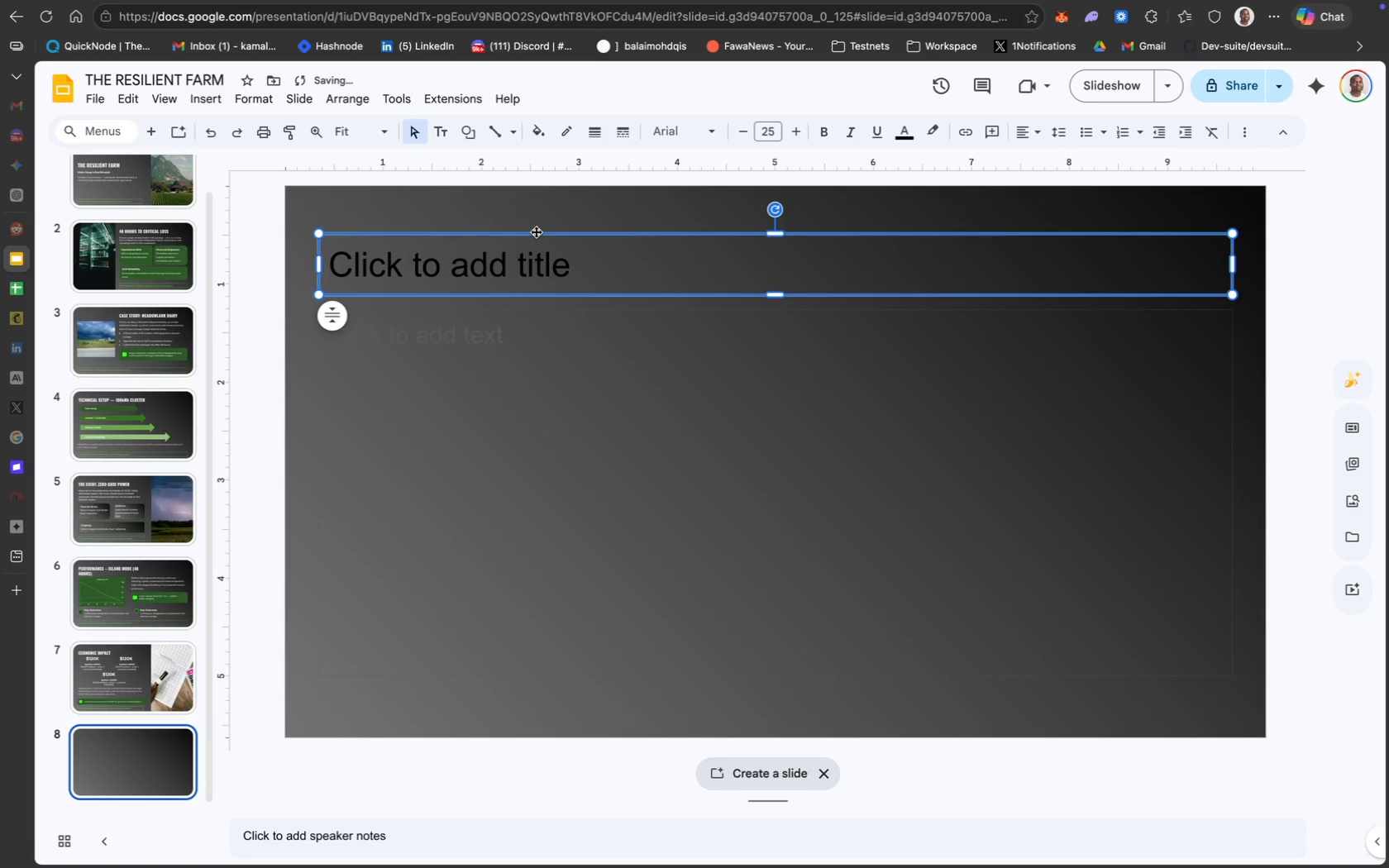 
wait(6.17)
 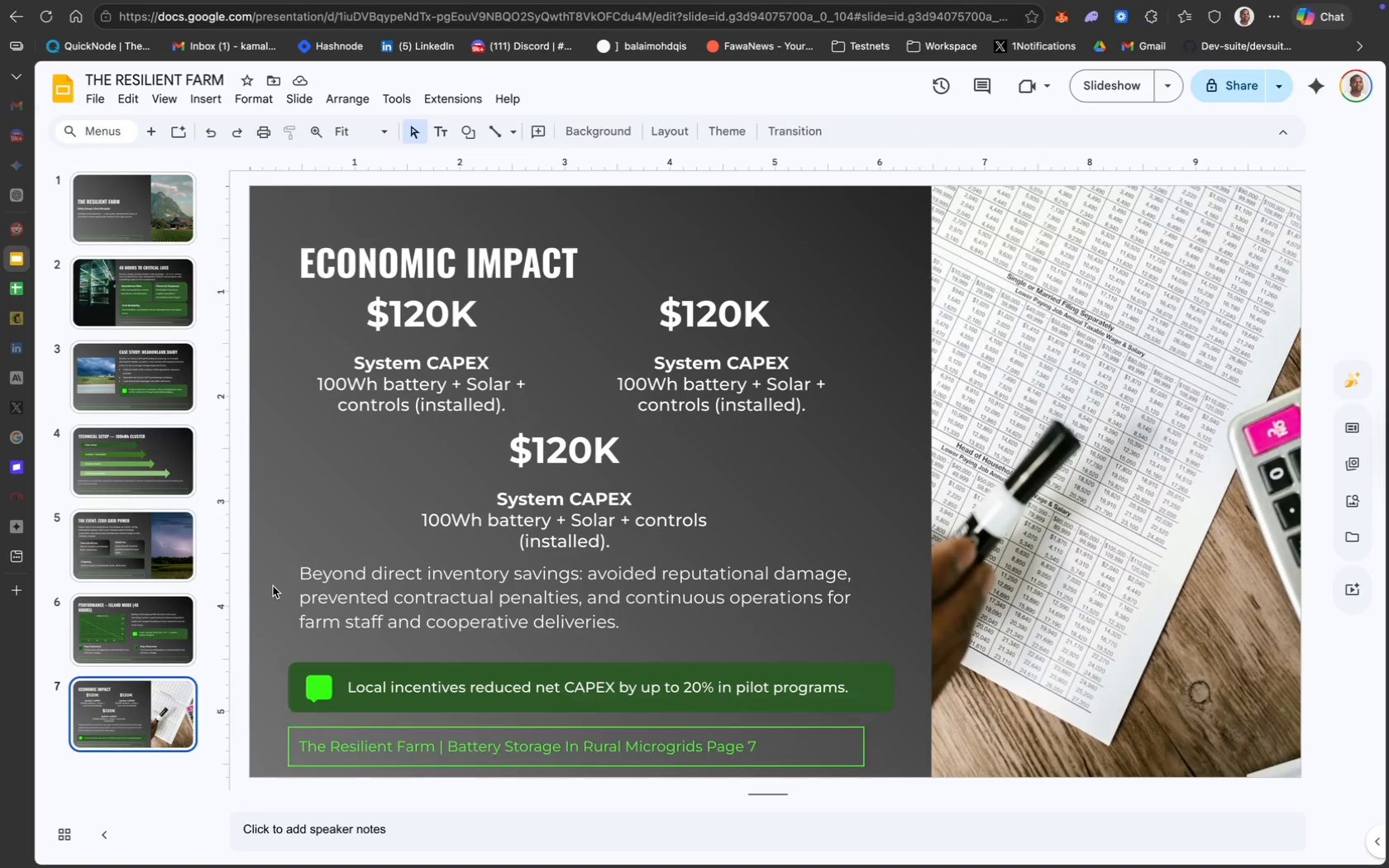 
right_click([566, 232])
 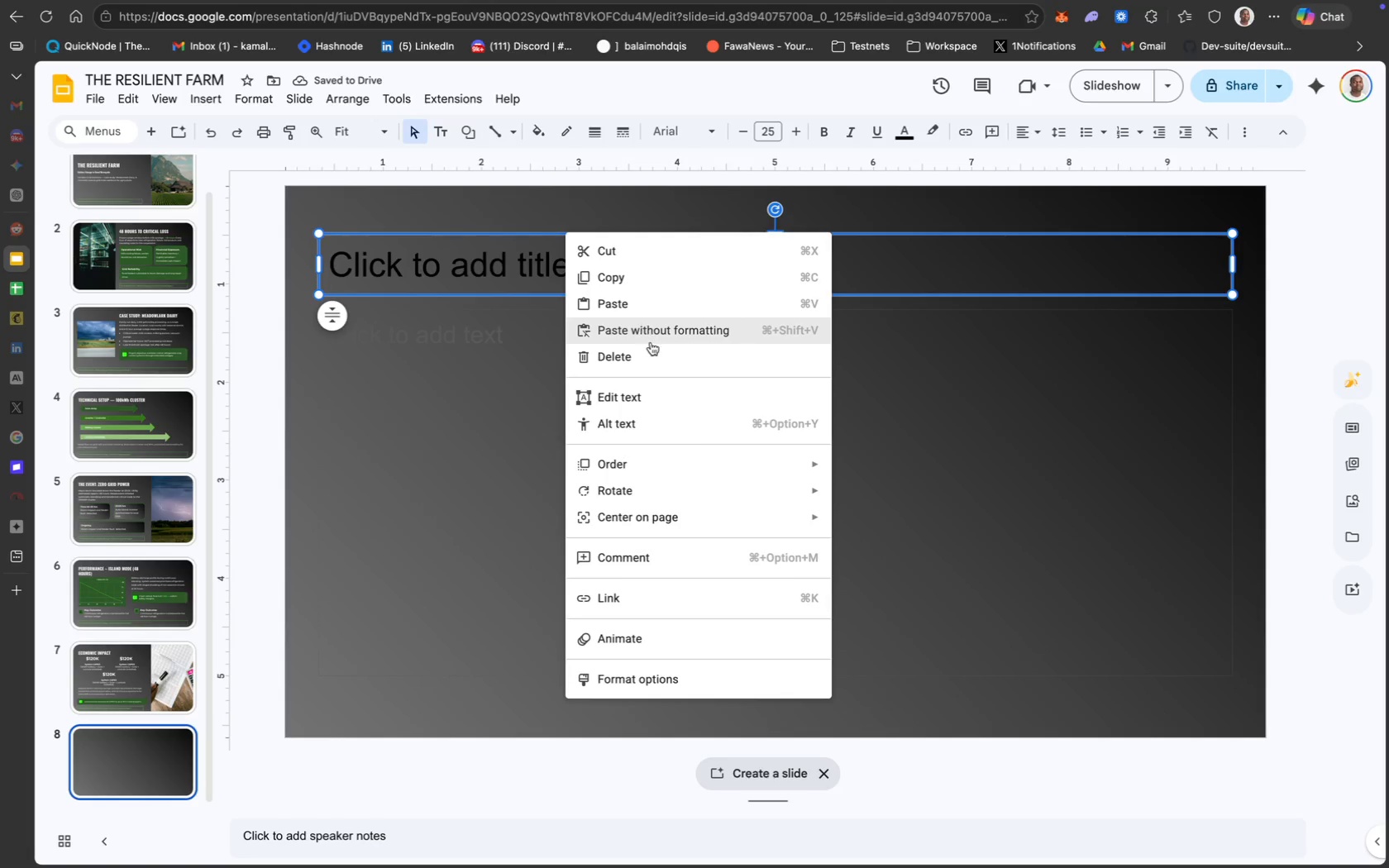 
left_click([656, 351])
 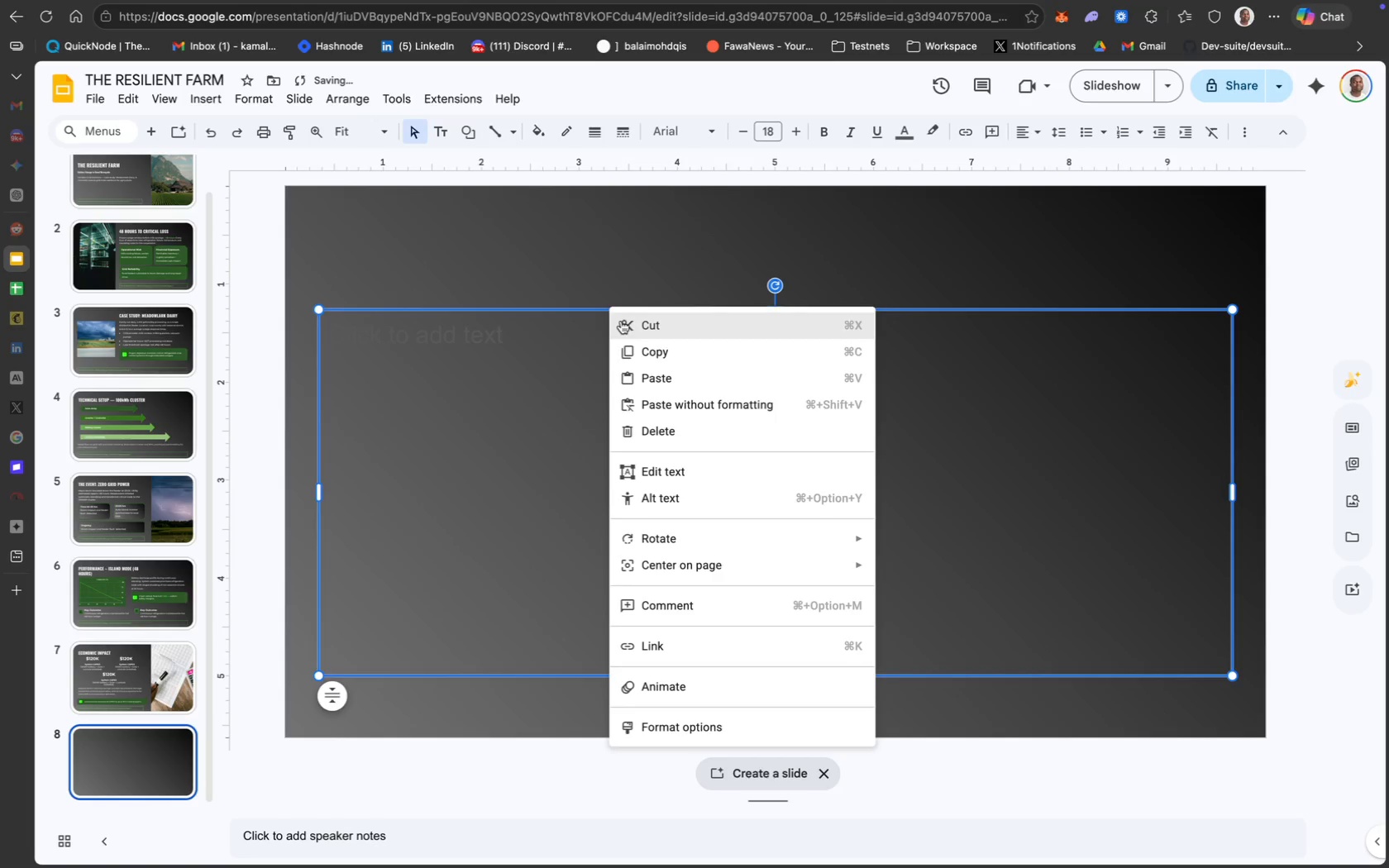 
left_click([690, 435])
 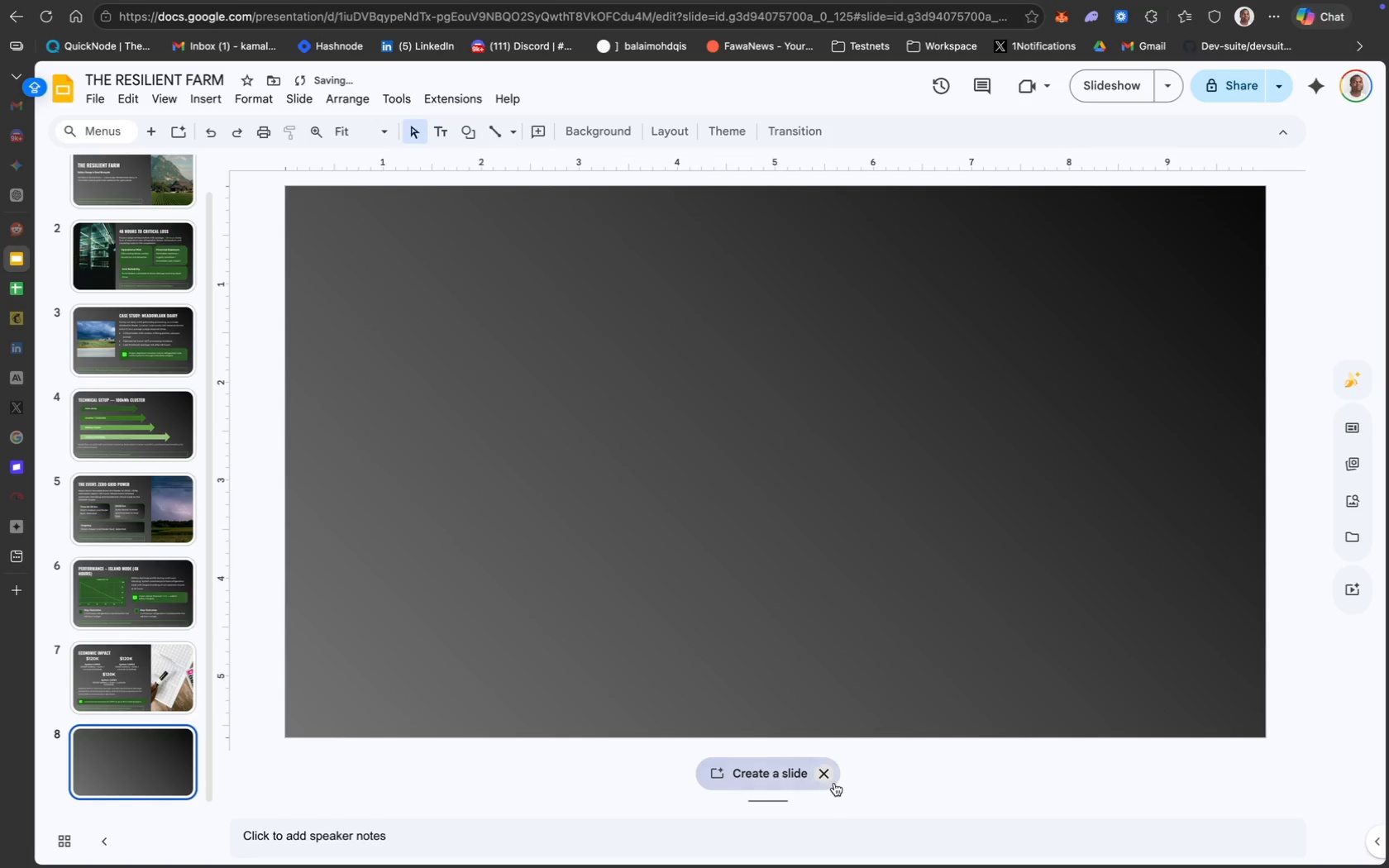 
left_click([823, 778])
 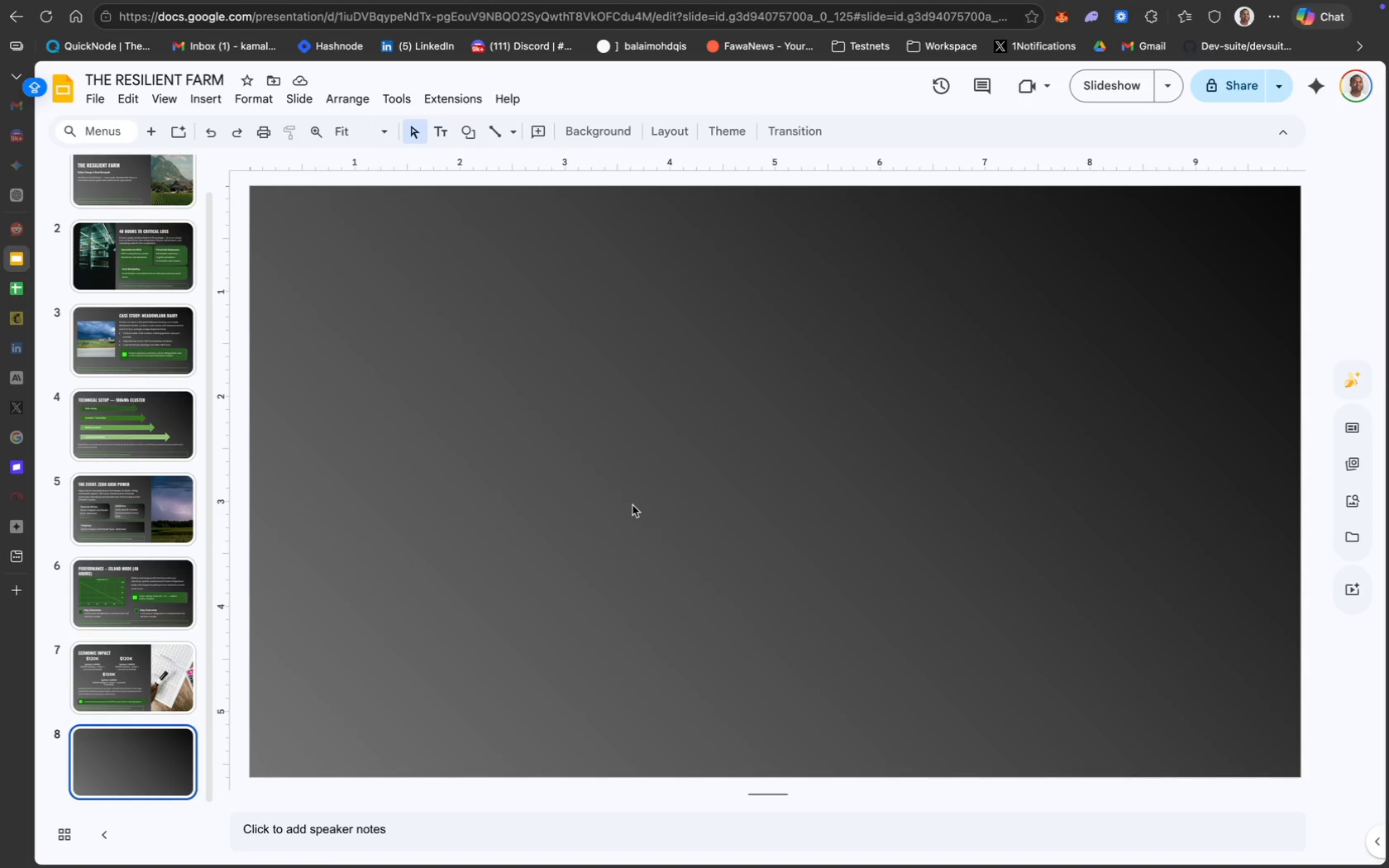 
wait(29.62)
 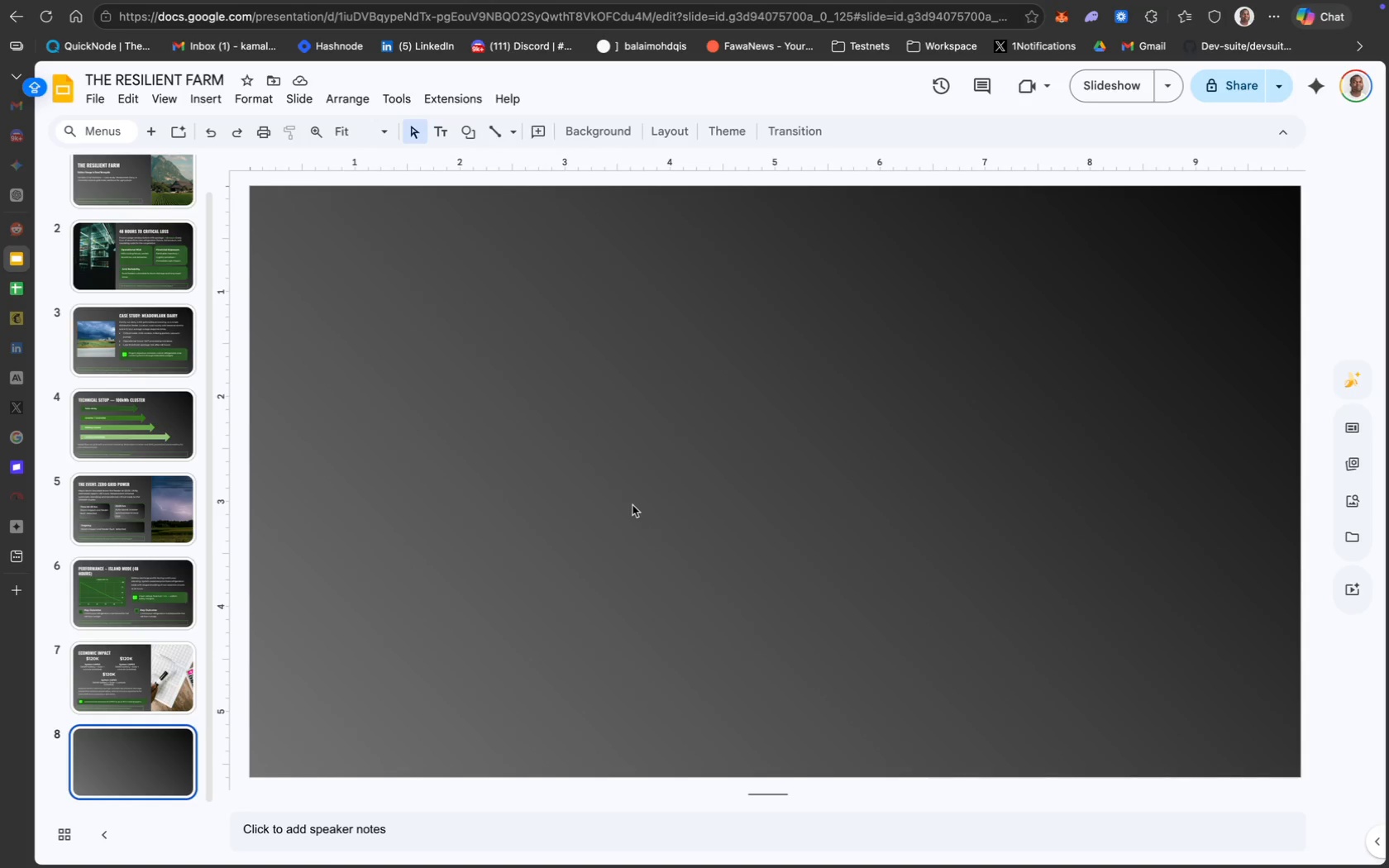 
left_click([207, 106])
 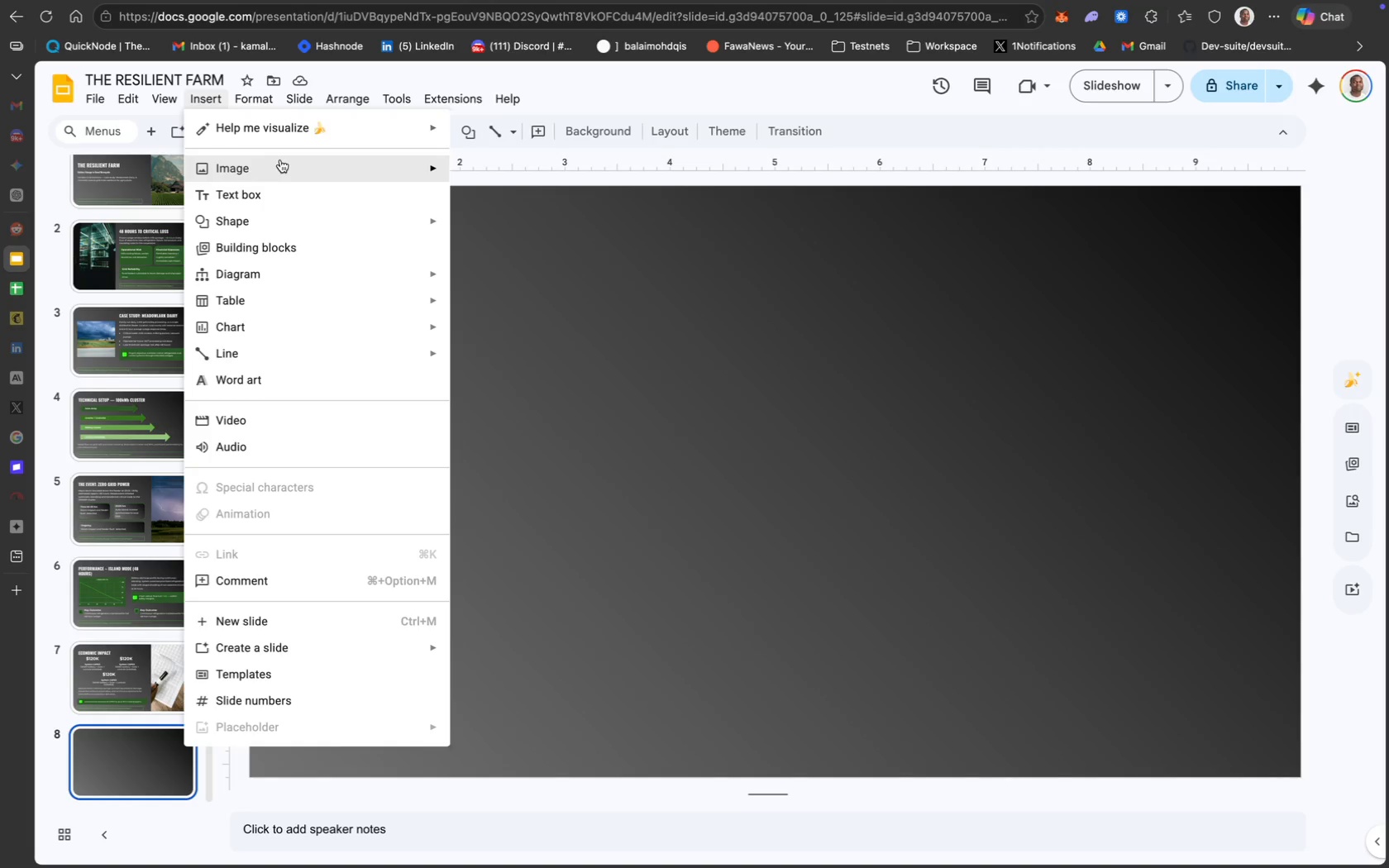 
left_click([284, 166])
 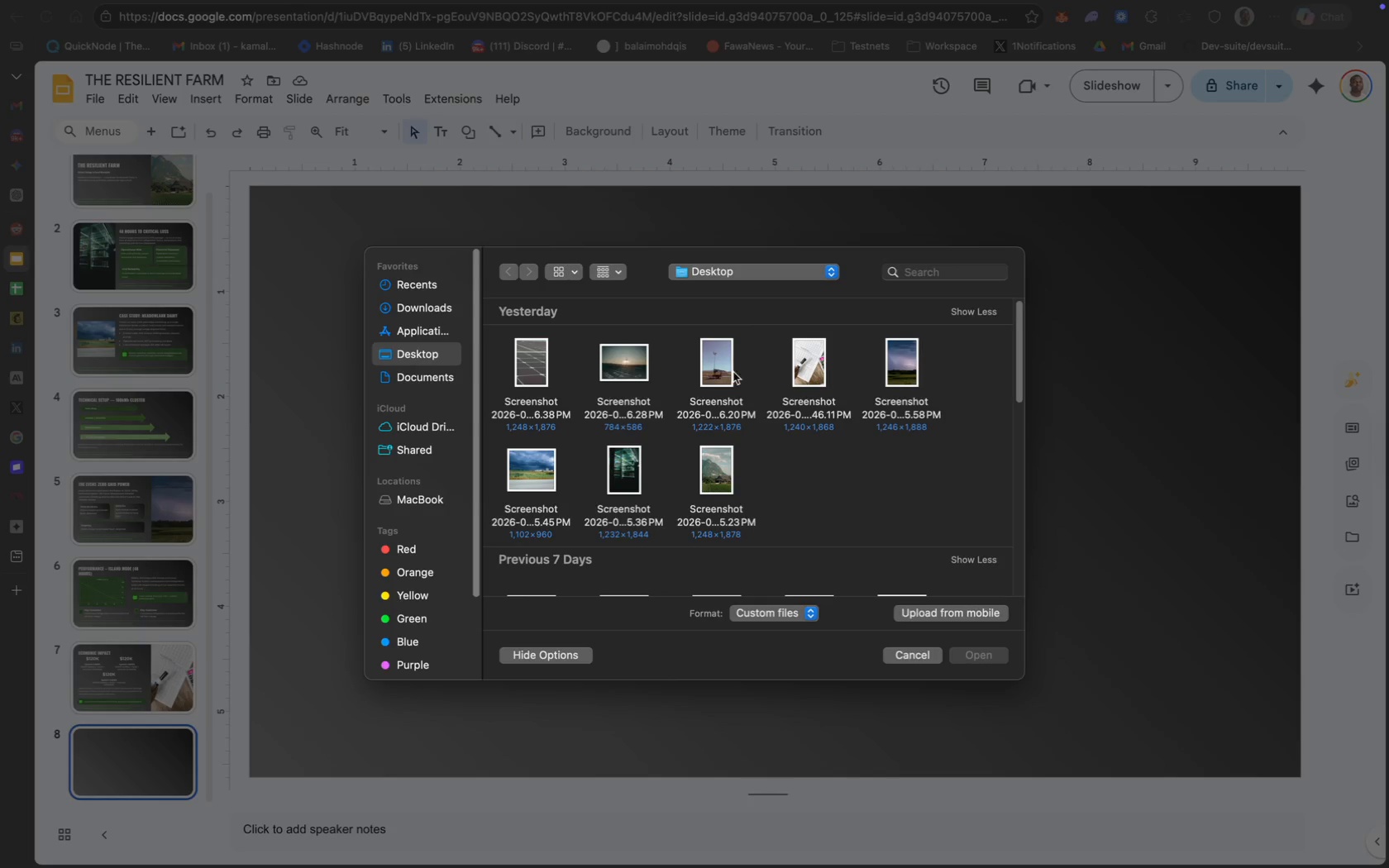 
left_click([704, 370])
 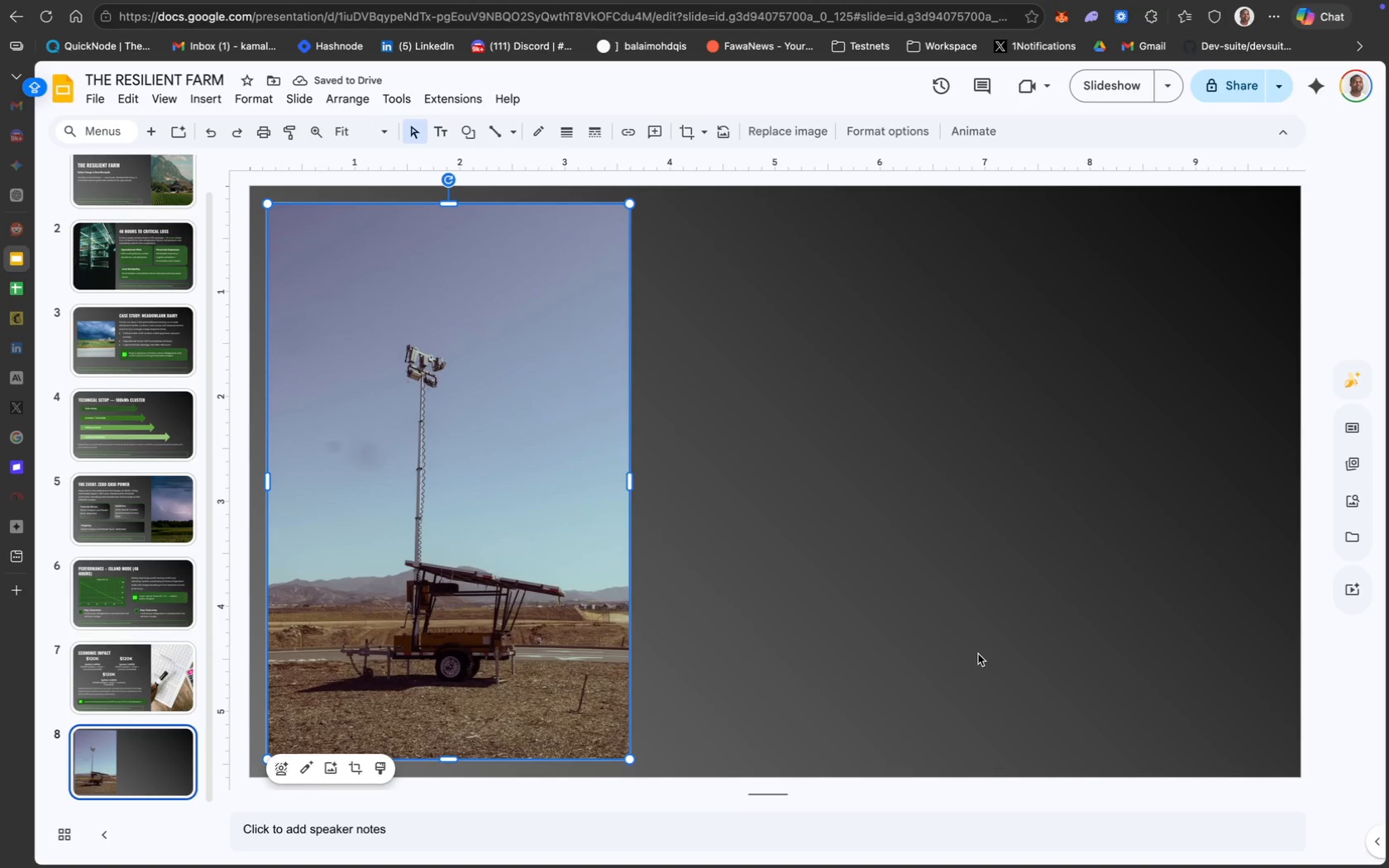 
wait(14.63)
 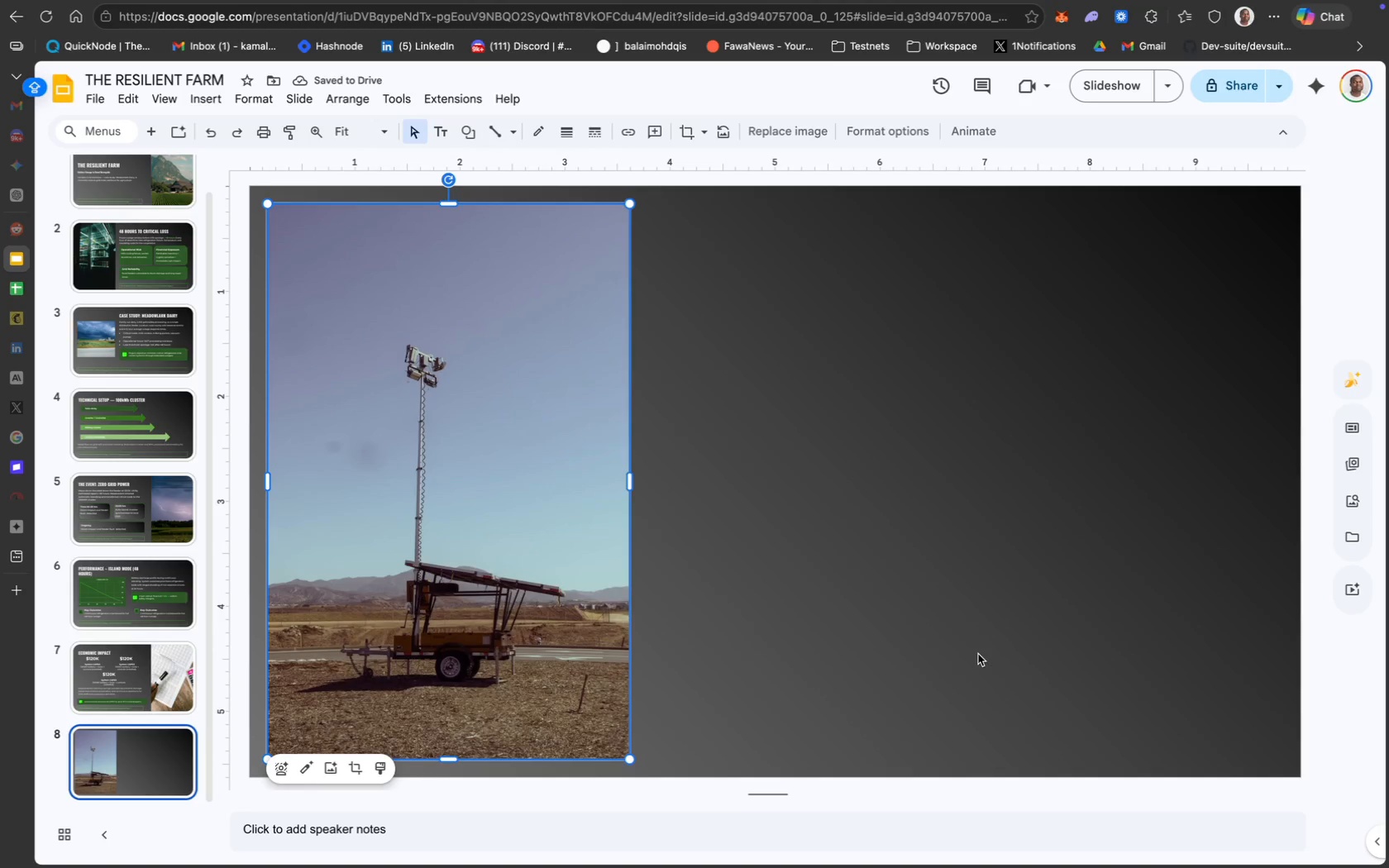 
left_click_drag(start_coordinate=[519, 490], to_coordinate=[502, 475])
 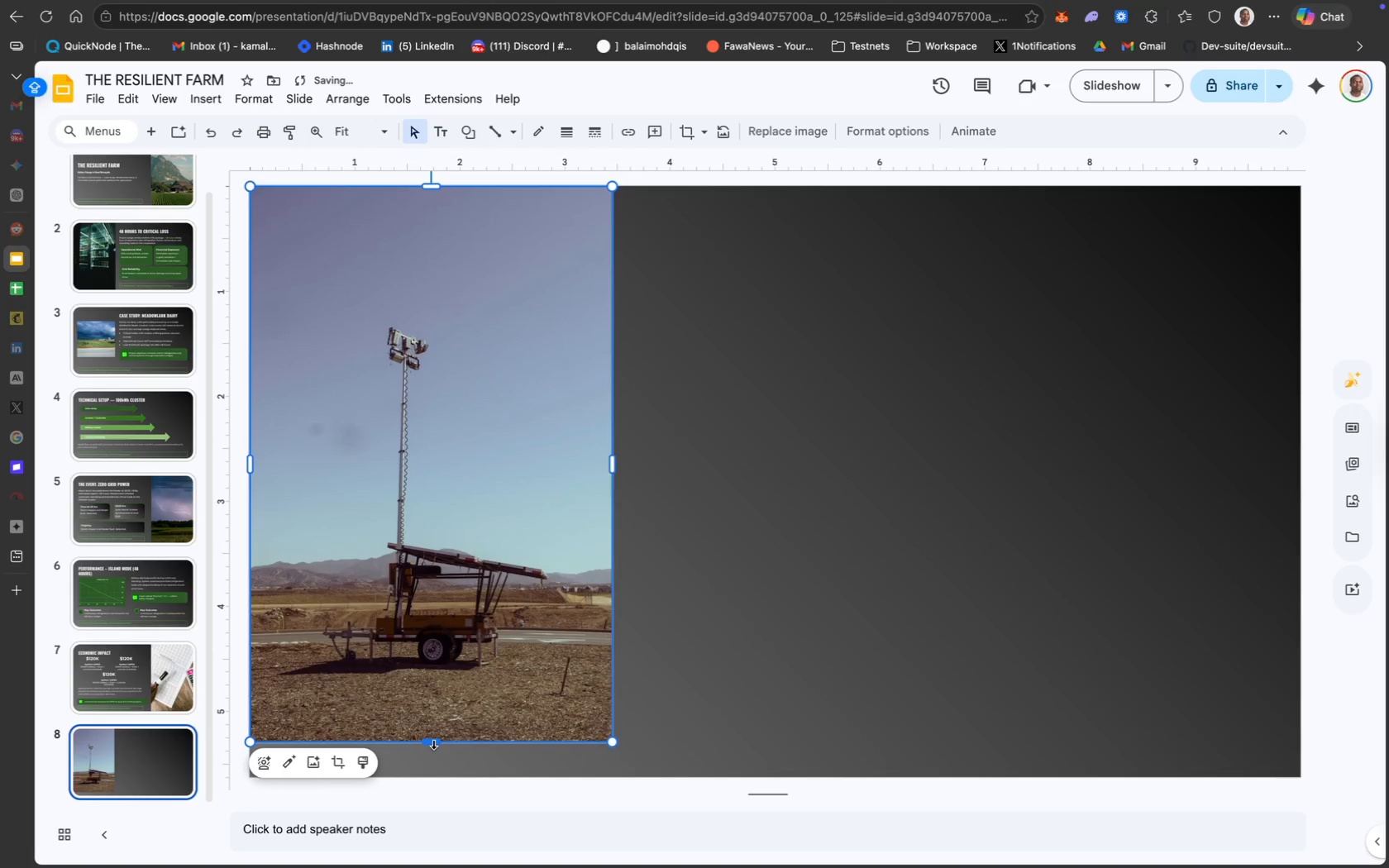 
left_click_drag(start_coordinate=[433, 742], to_coordinate=[432, 777])
 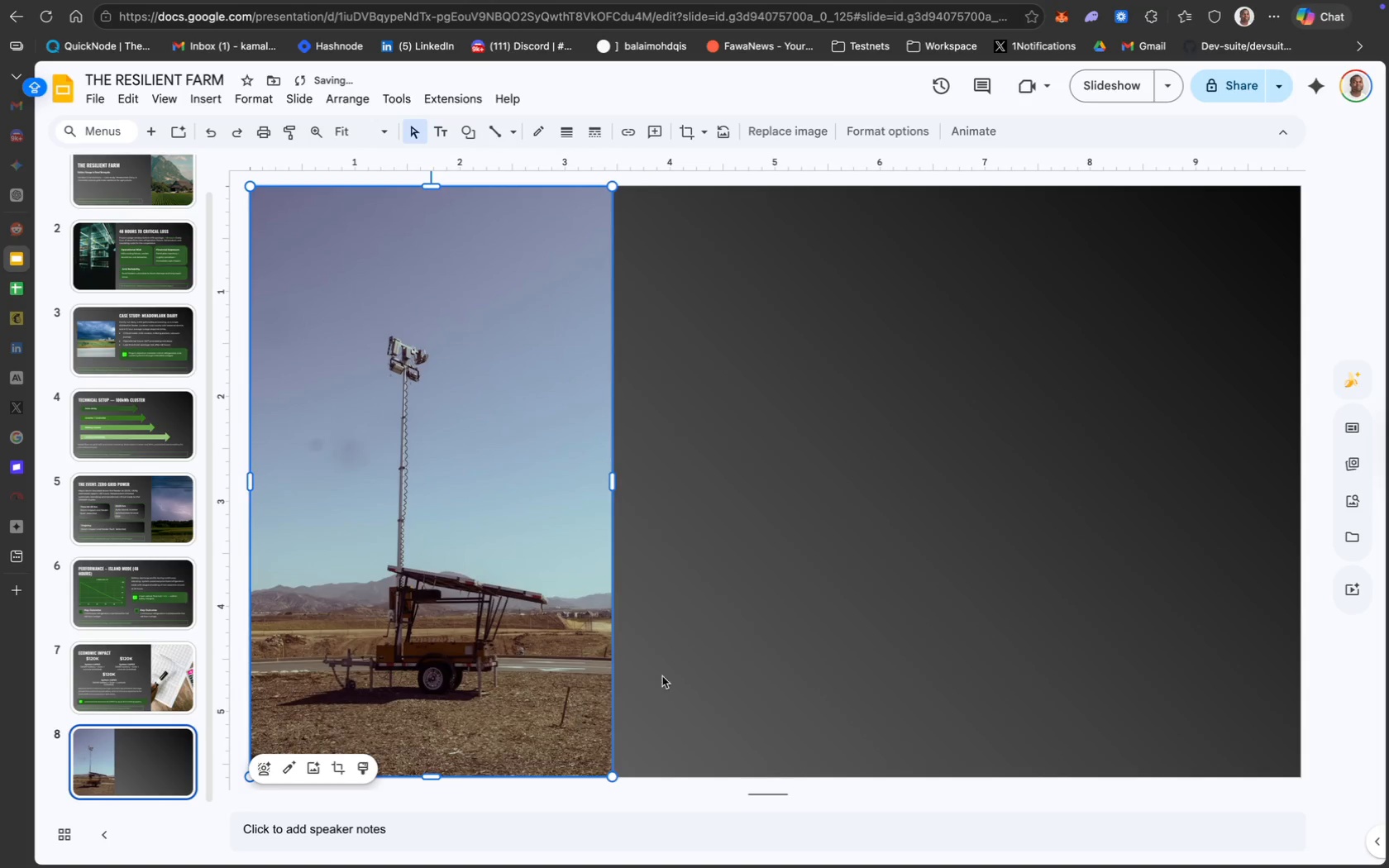 
left_click([665, 675])
 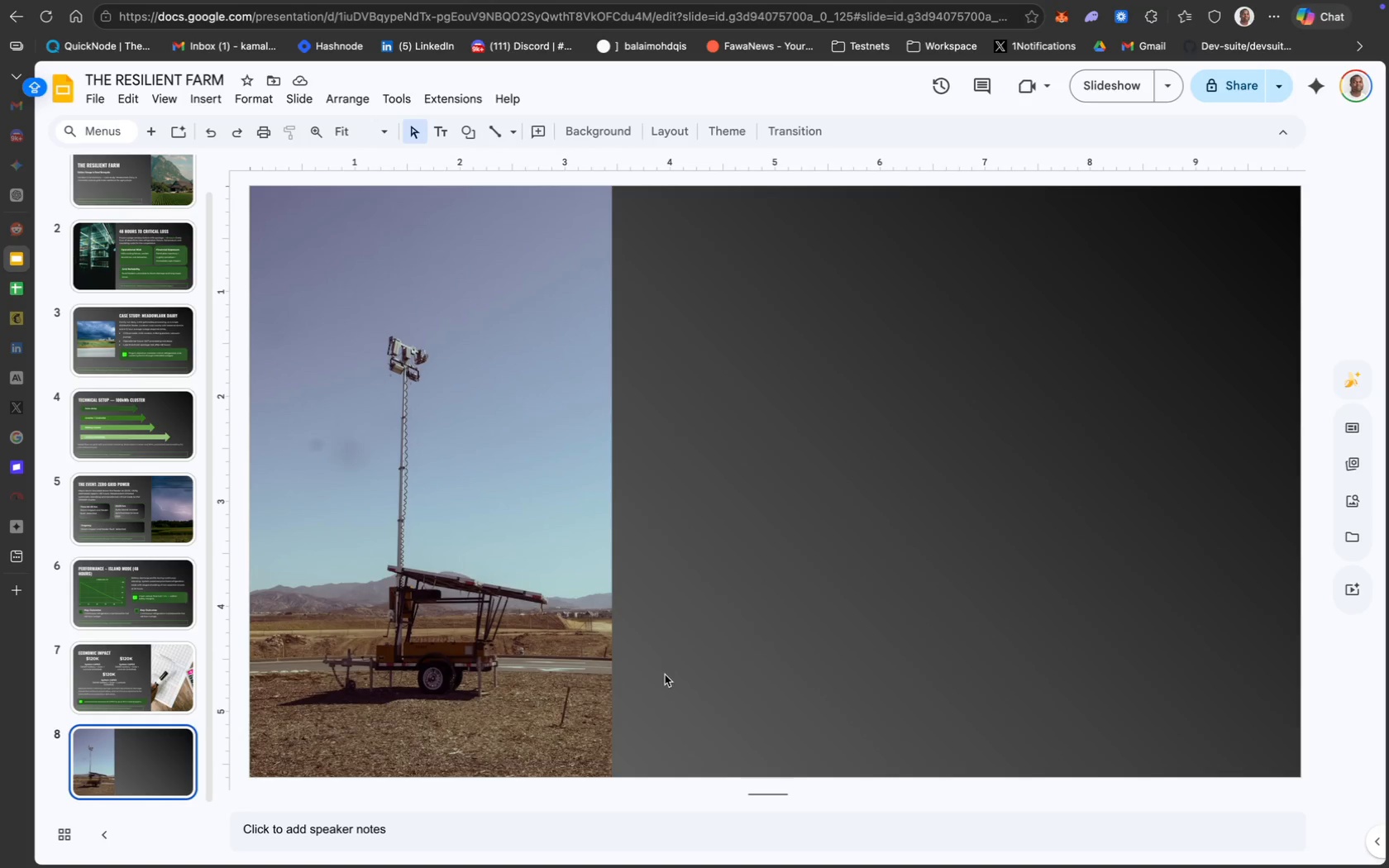 
wait(21.38)
 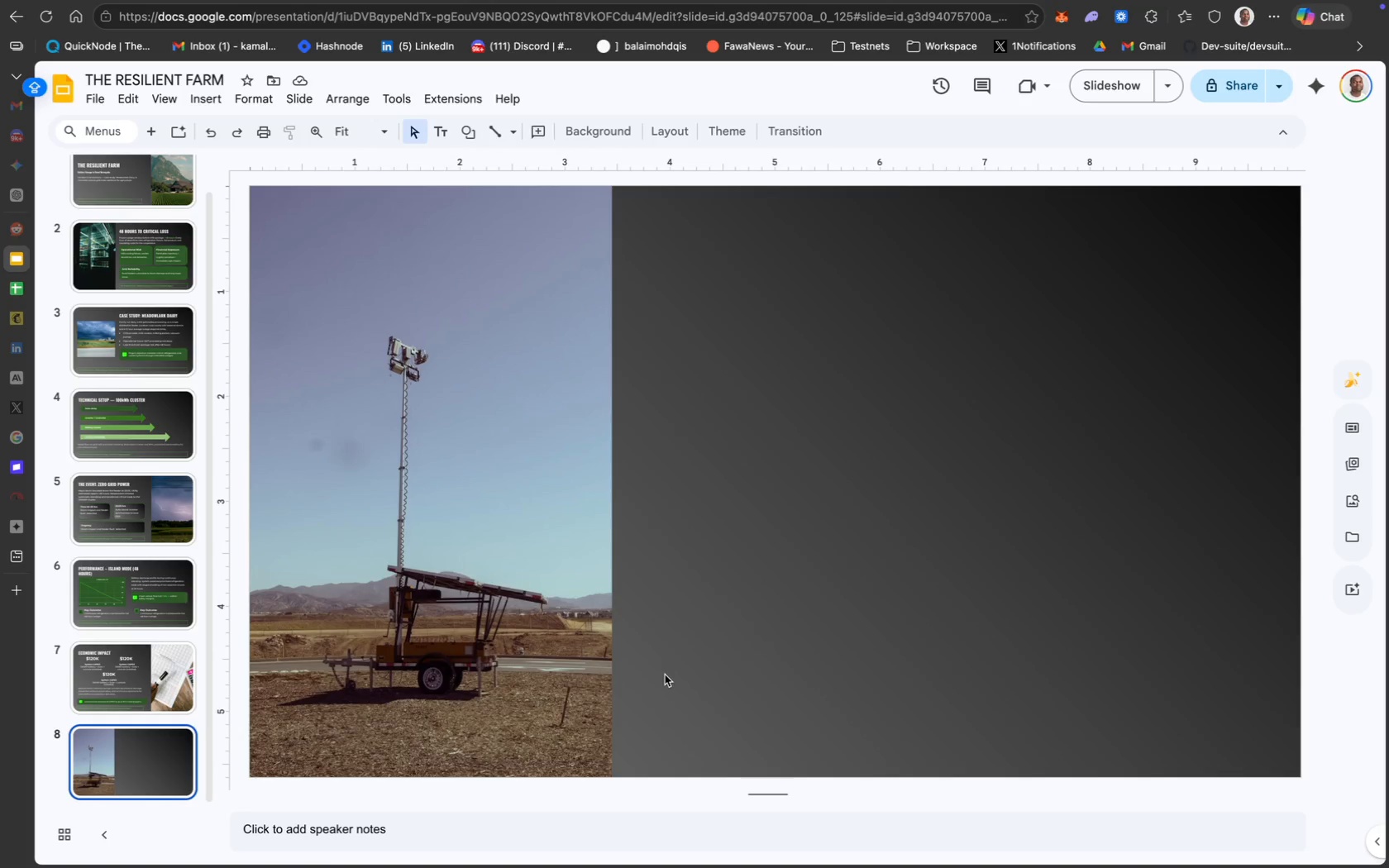 
left_click([785, 426])
 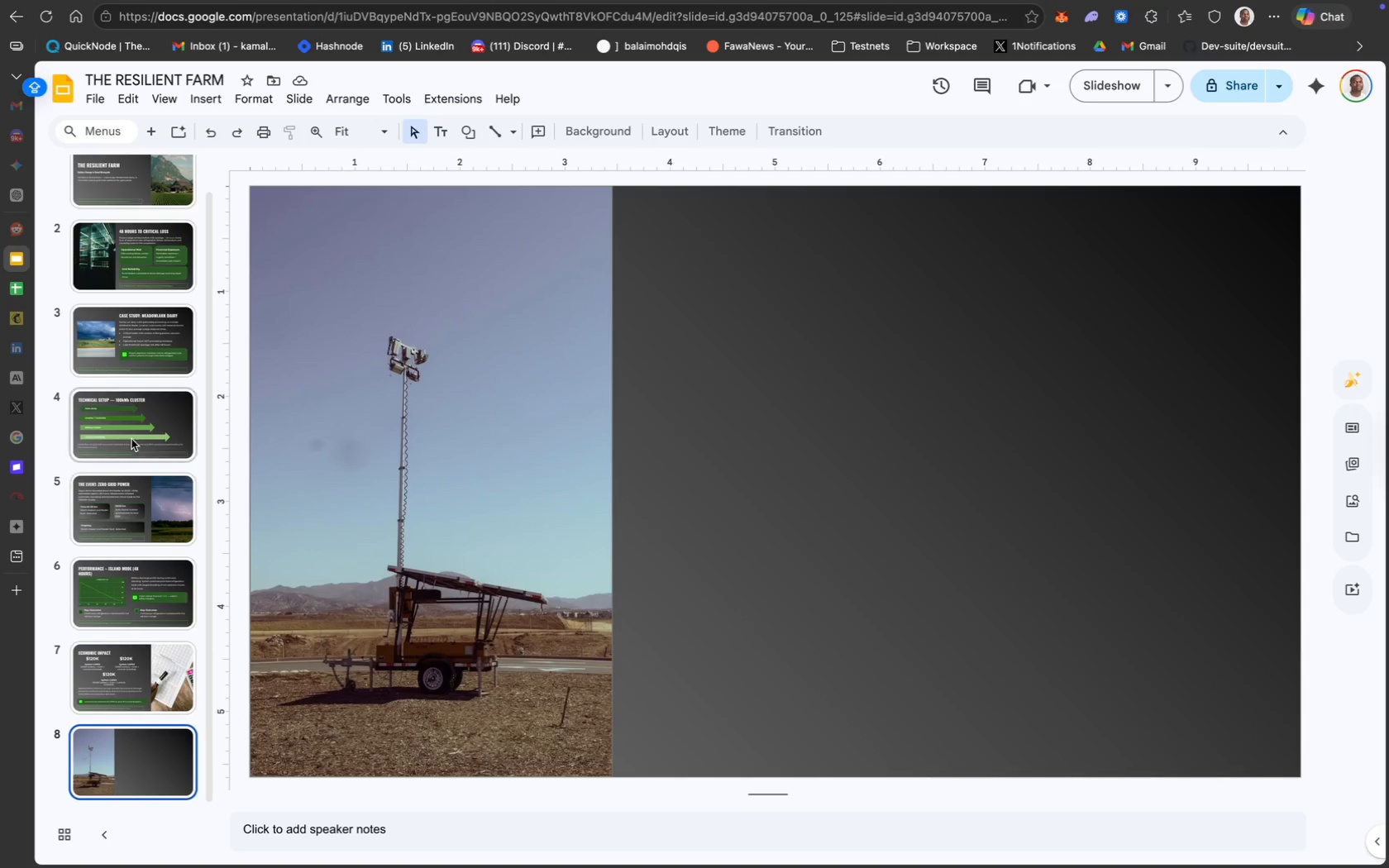 
left_click([141, 331])
 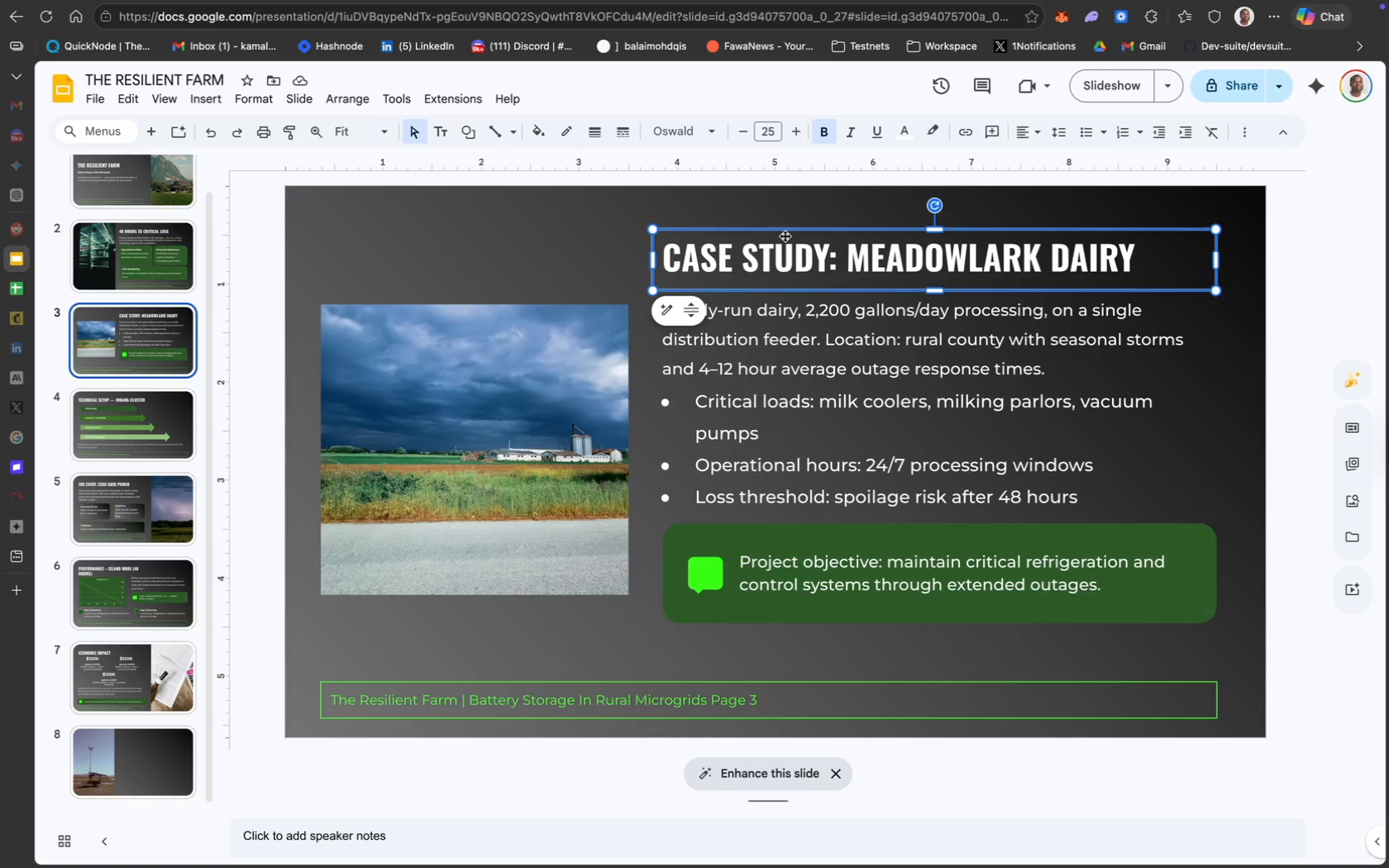 
key(Meta+CommandLeft)
 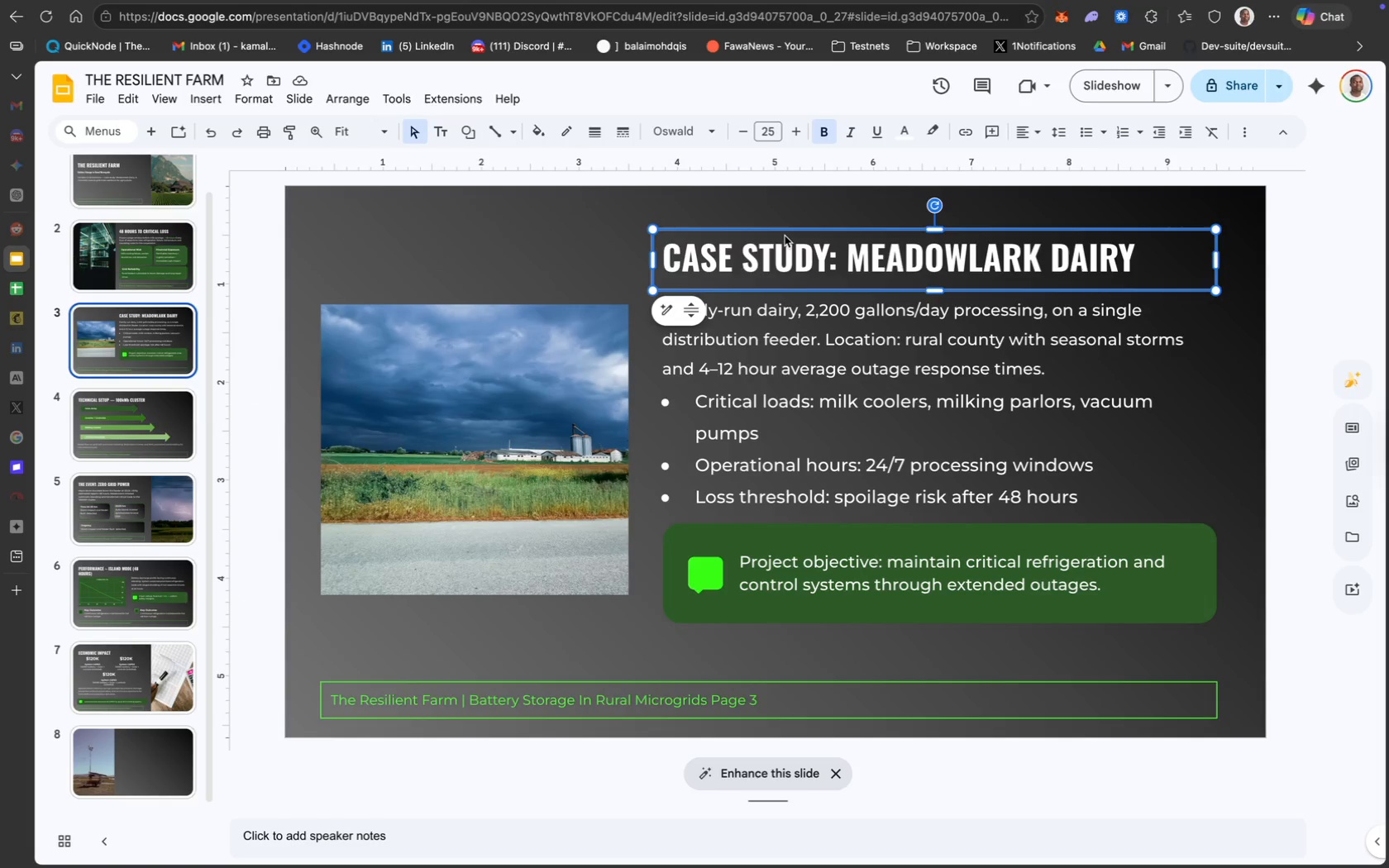 
key(Meta+C)
 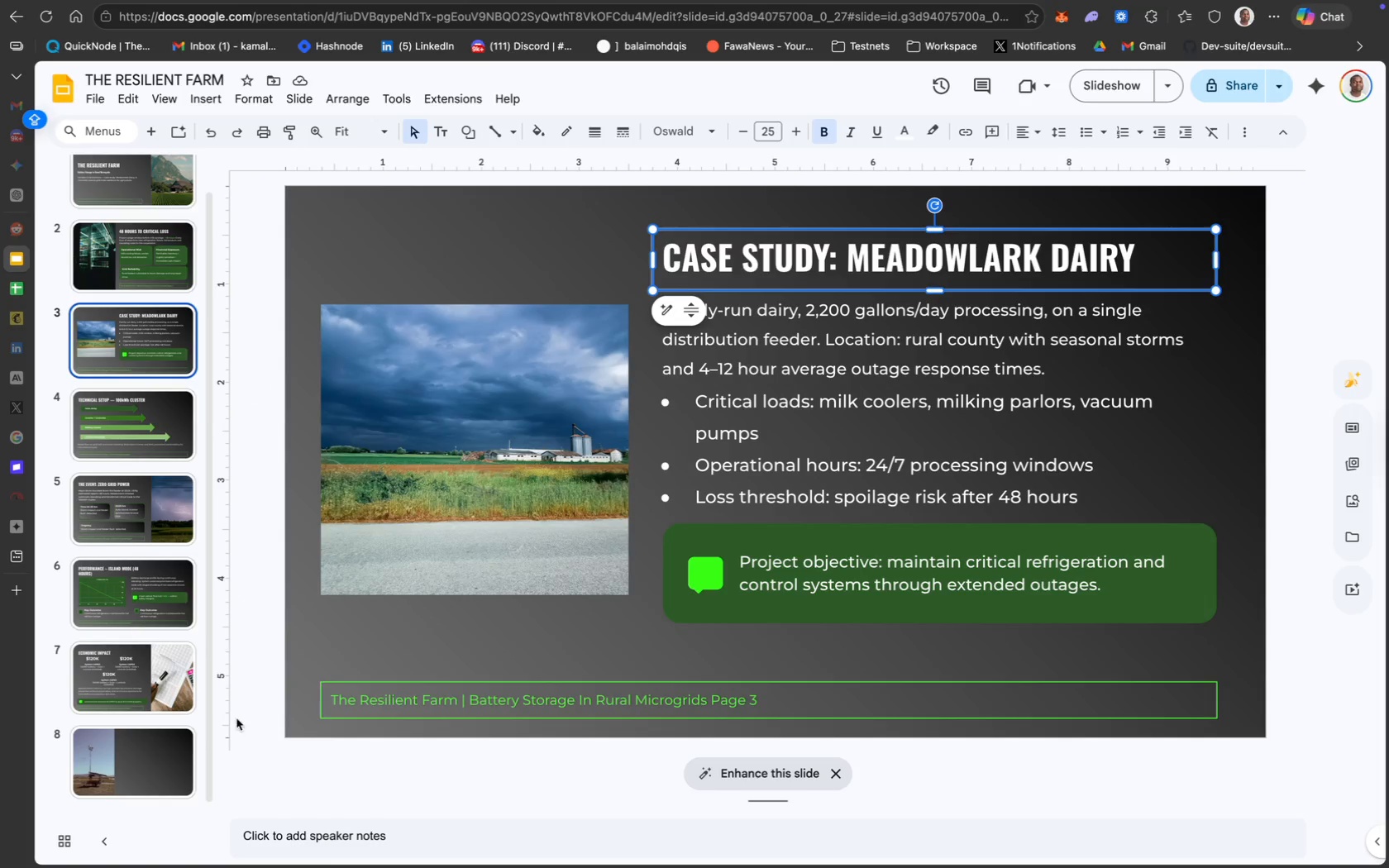 
left_click([174, 756])
 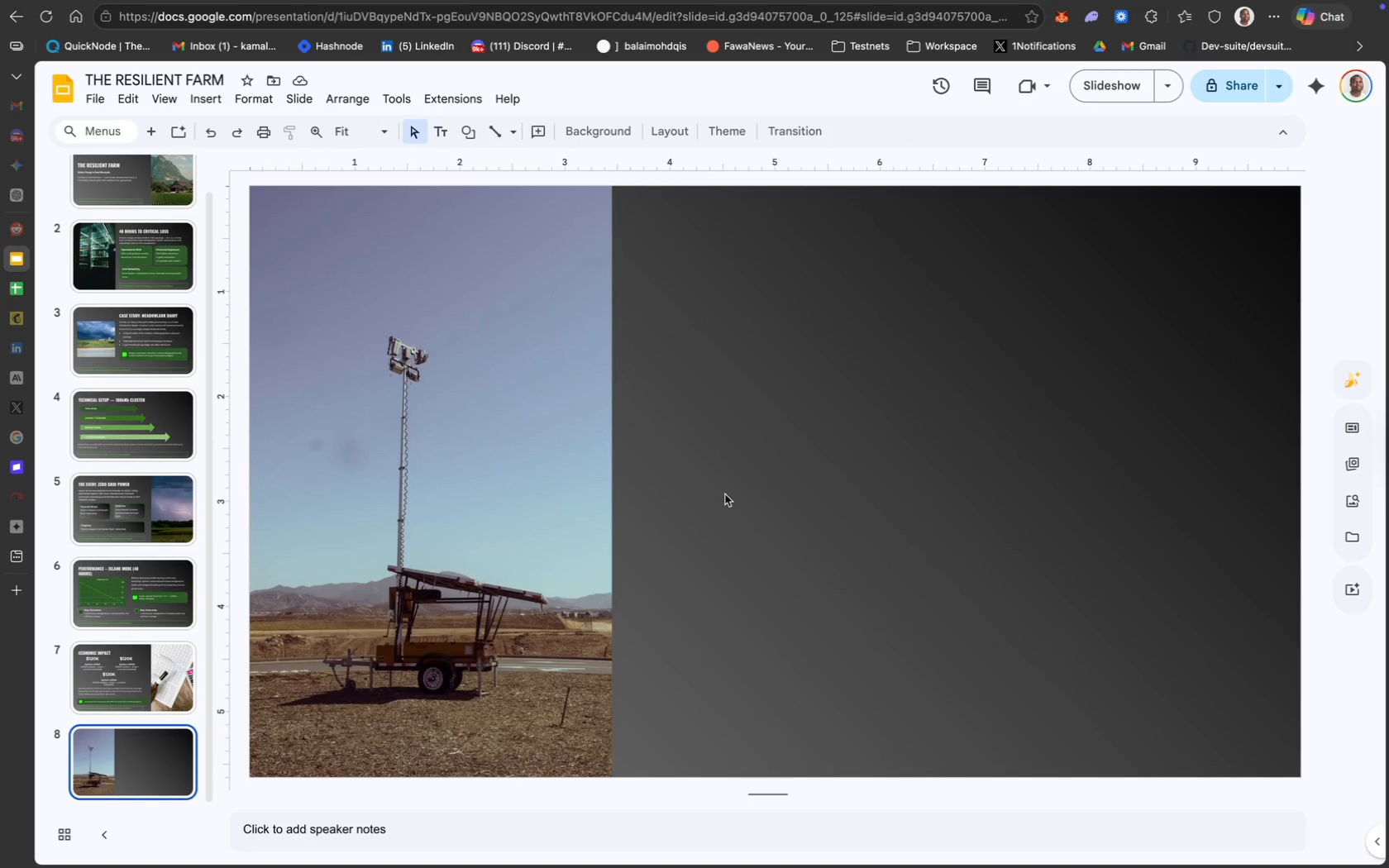 
left_click([725, 494])
 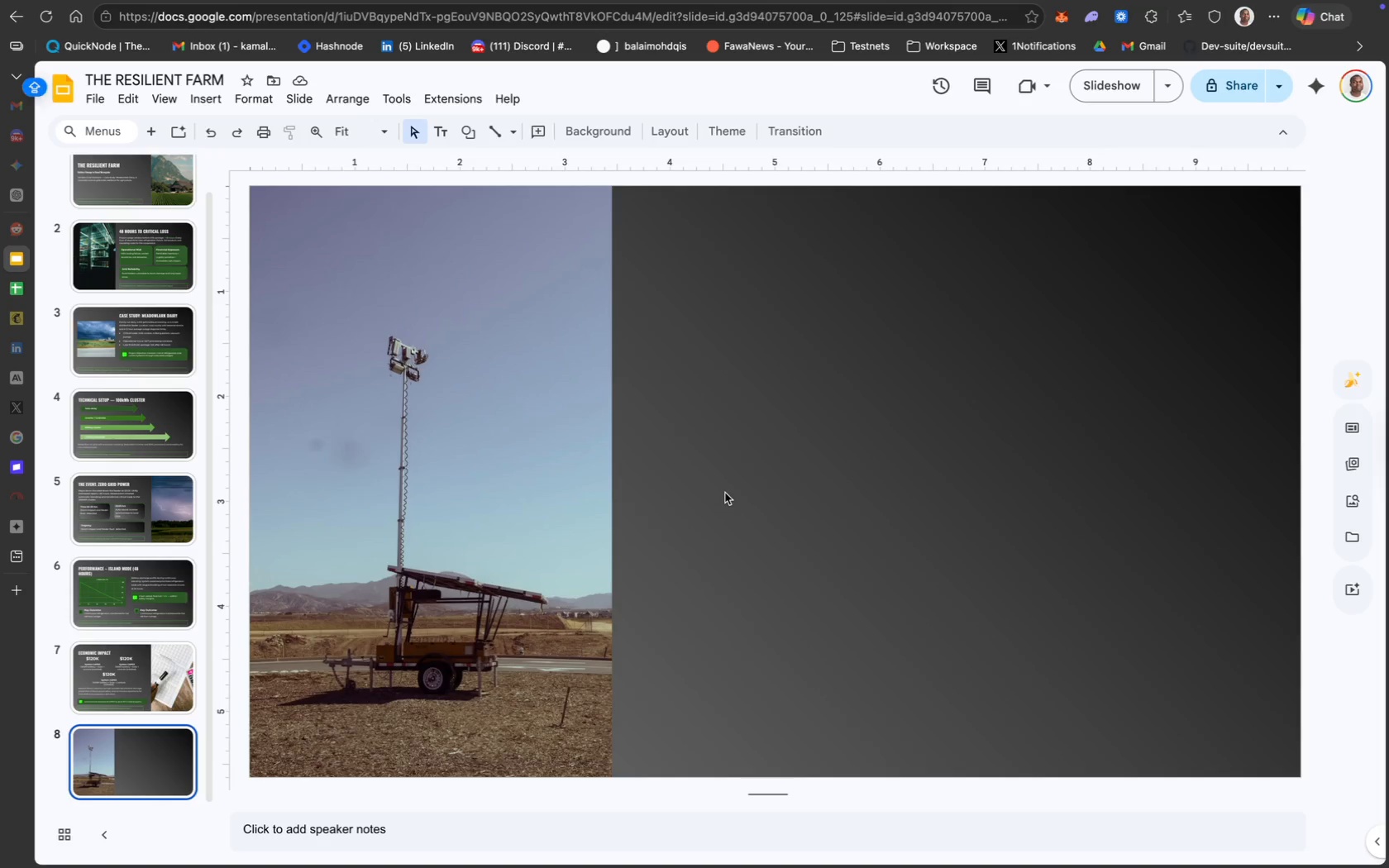 
key(Meta+CommandLeft)
 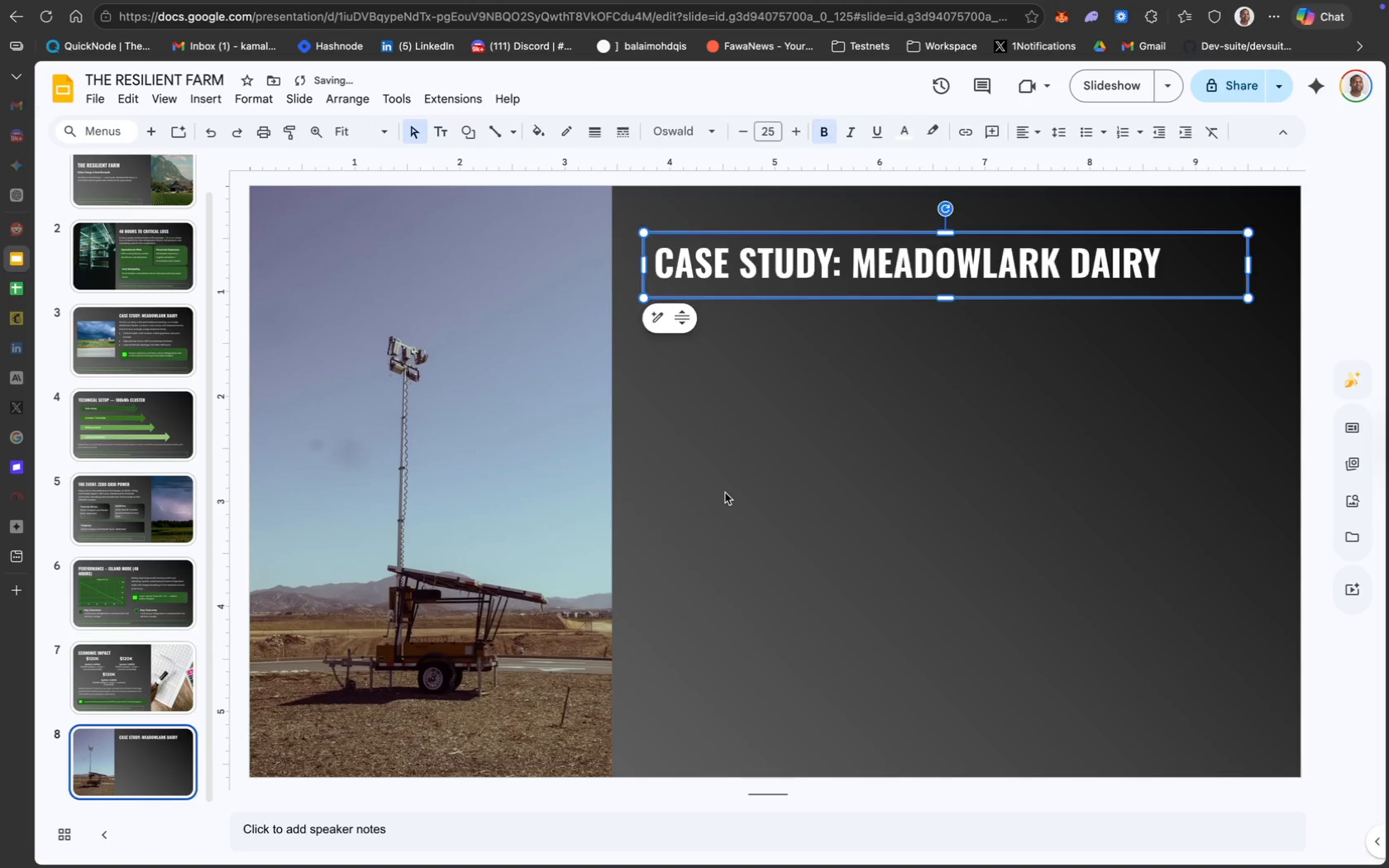 
key(Meta+V)
 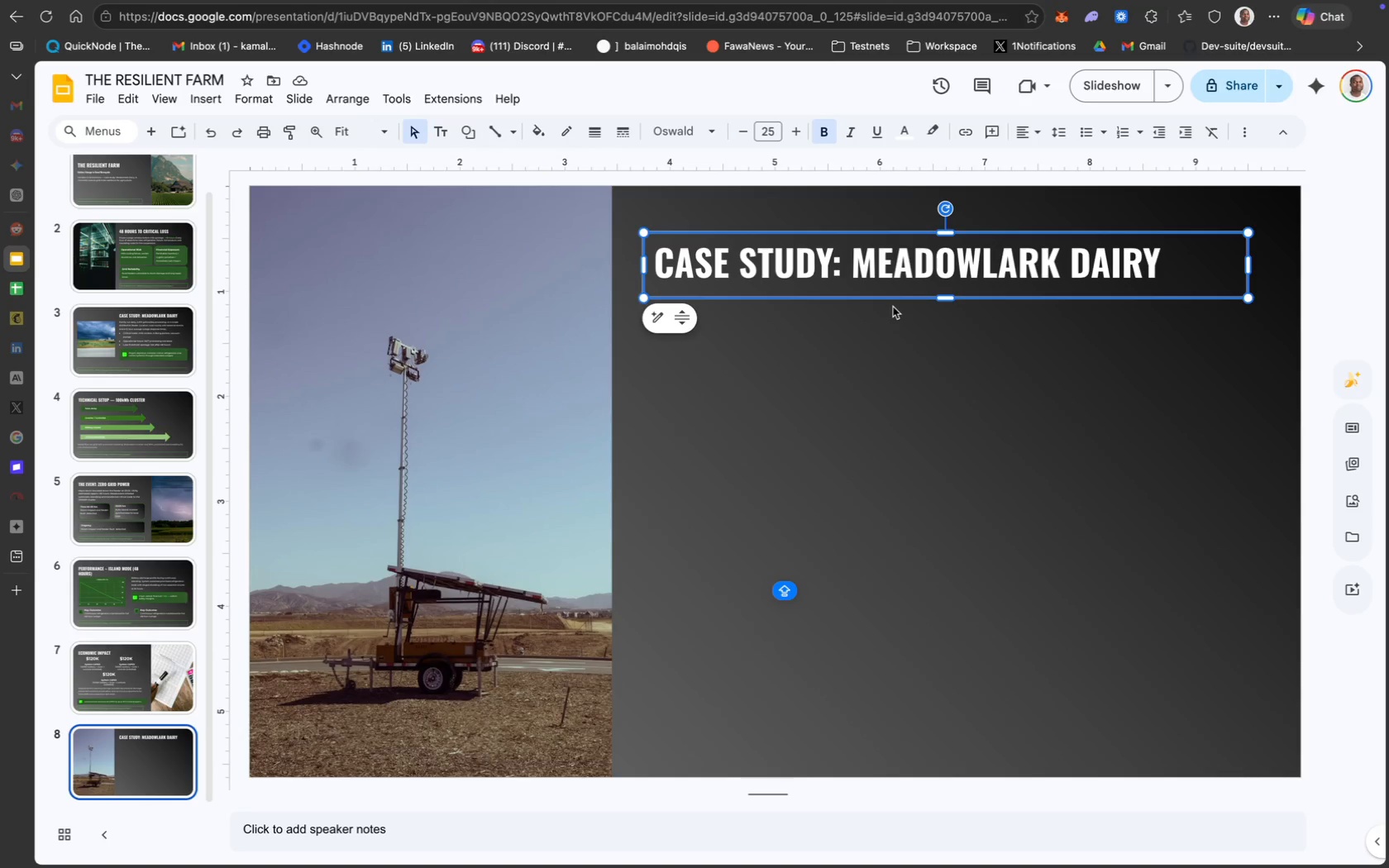 
wait(15.62)
 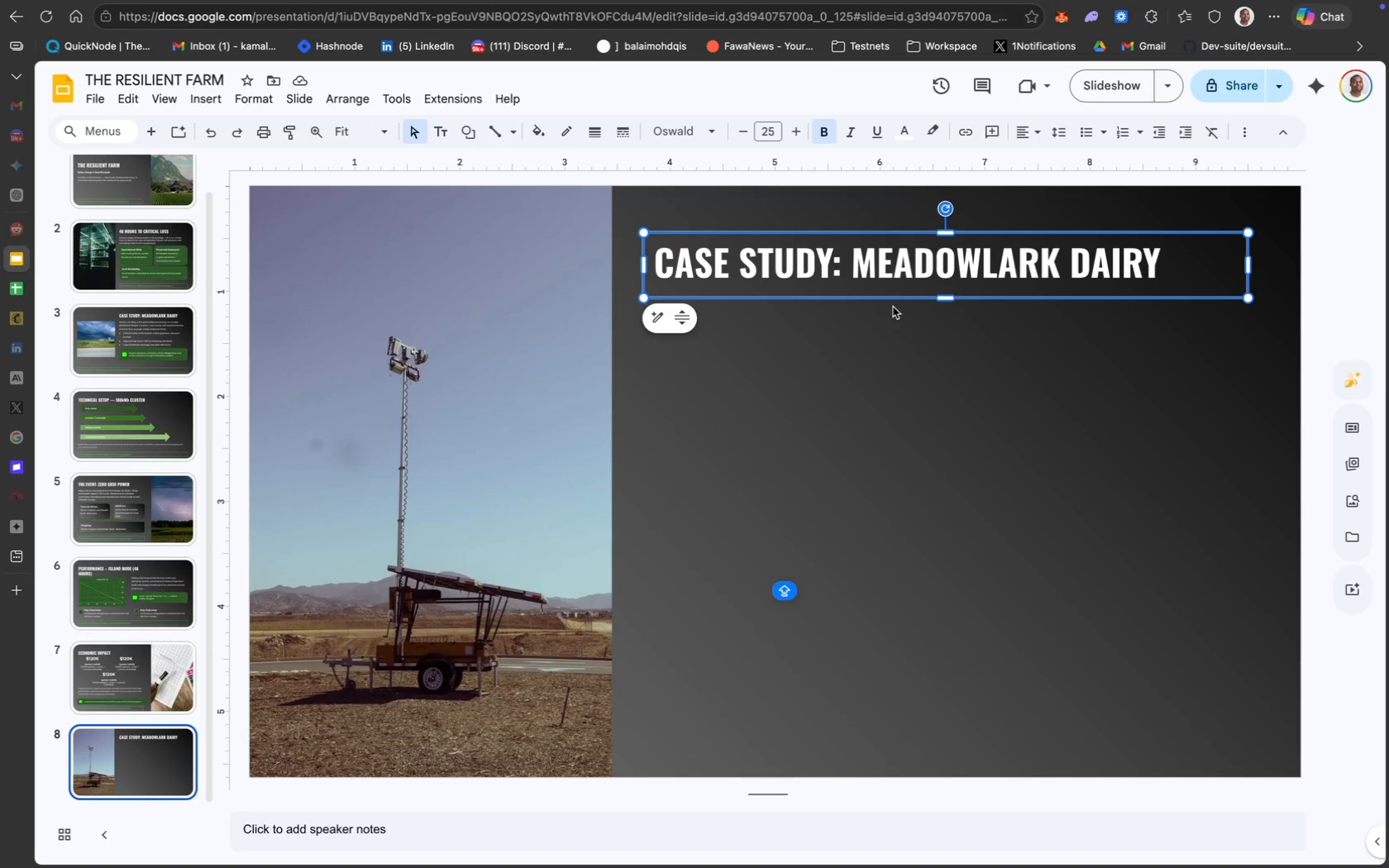 
double_click([895, 275])
 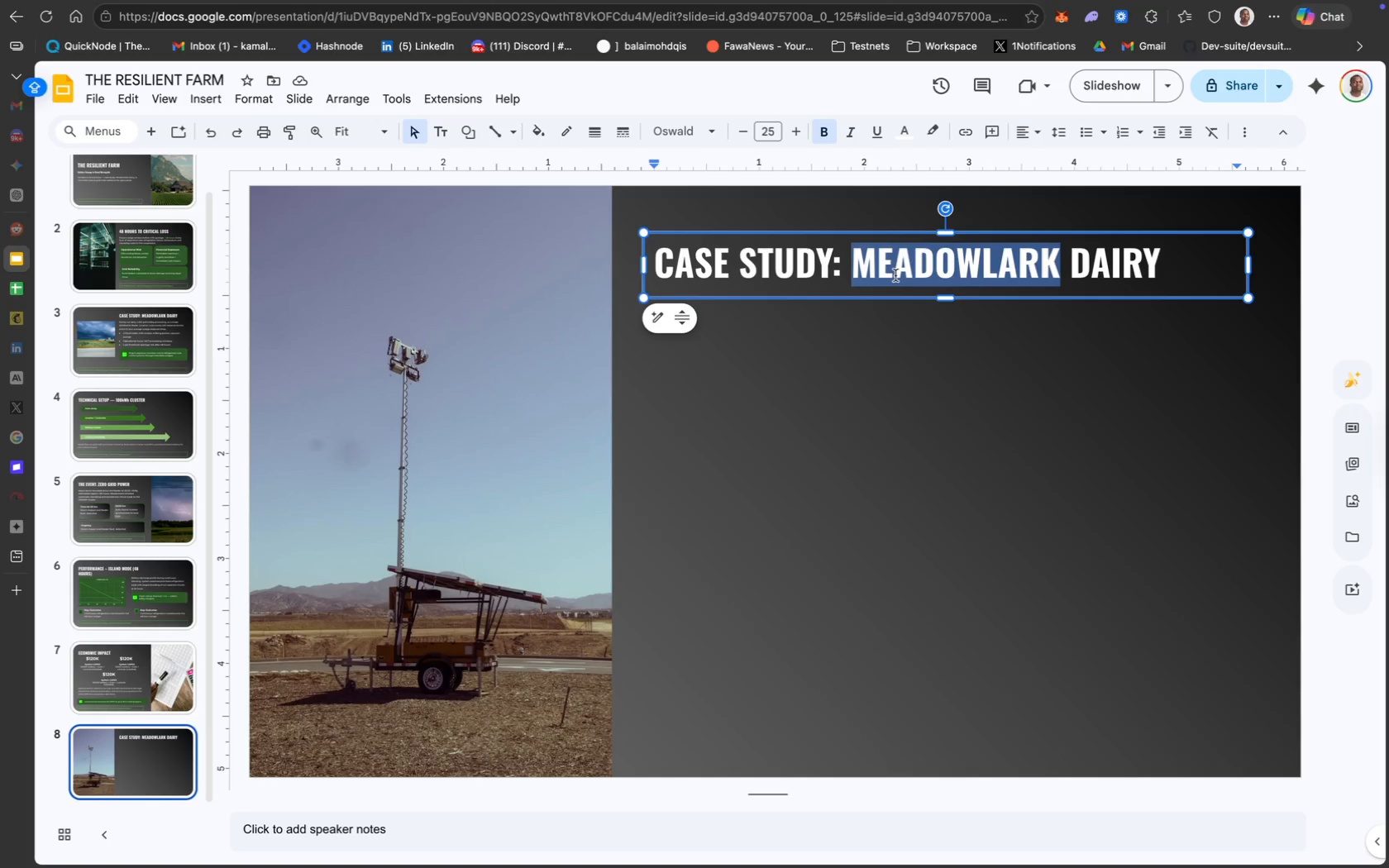 
key(Meta+CommandLeft)
 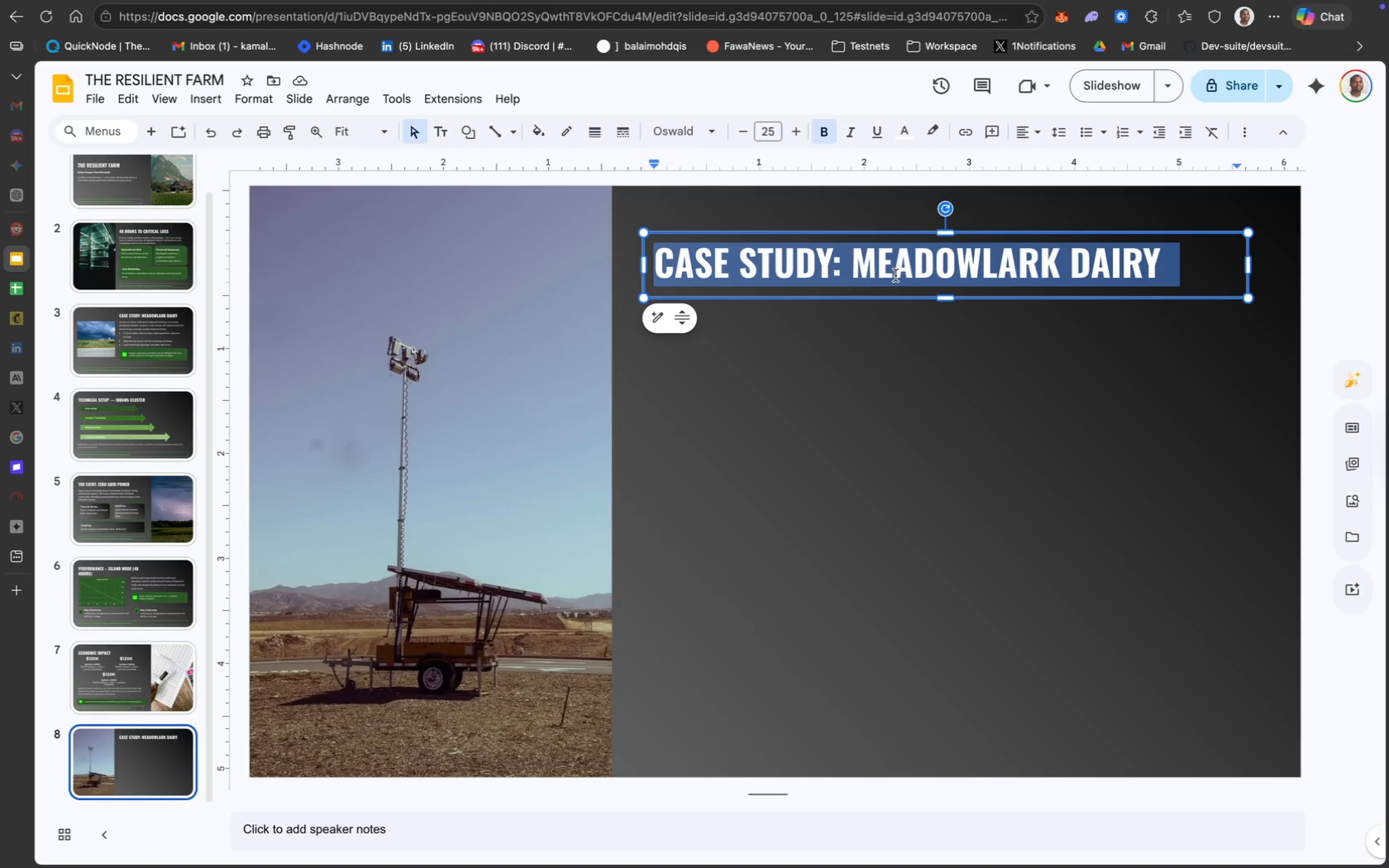 
key(Meta+A)
 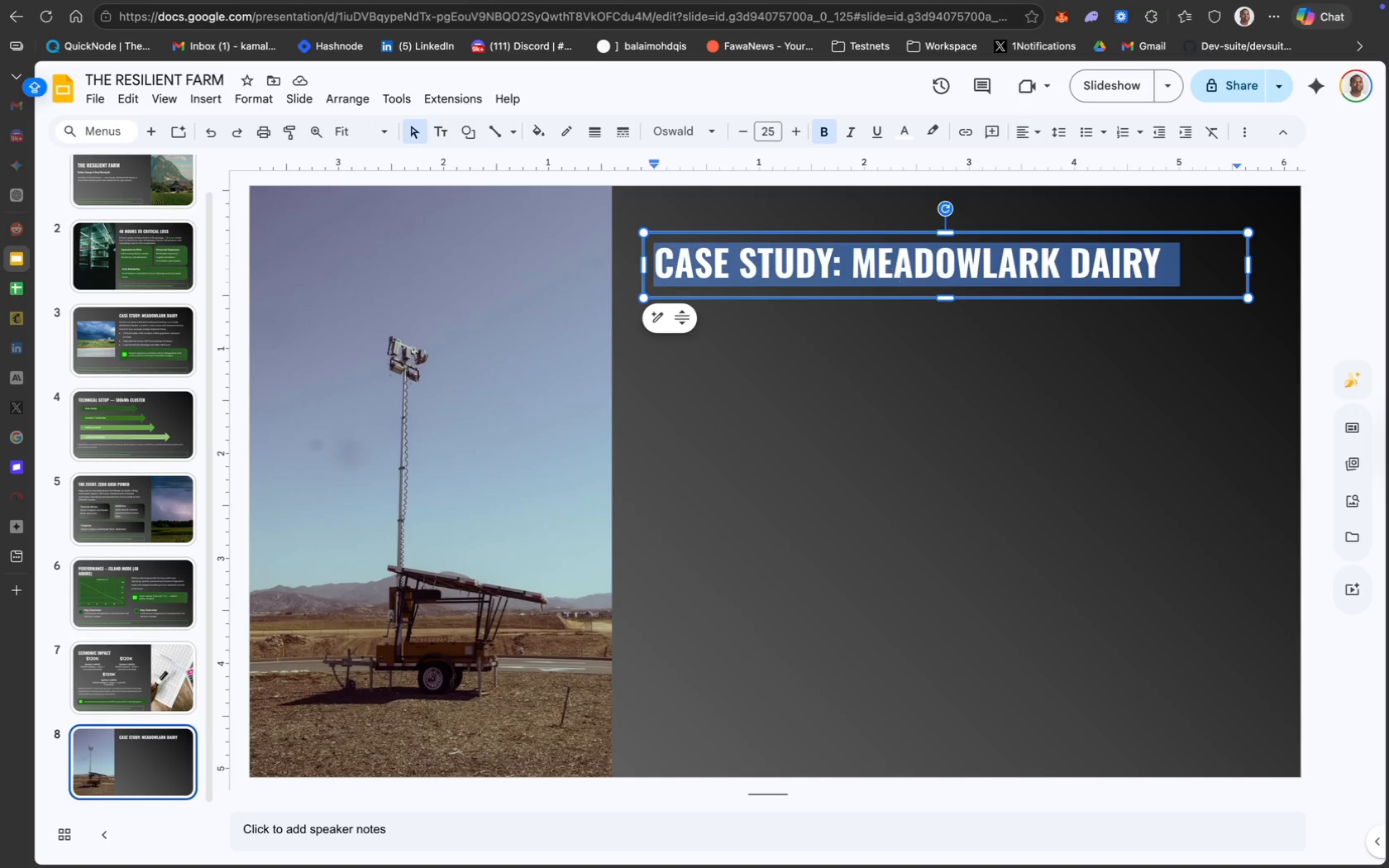 
key(Backspace)
 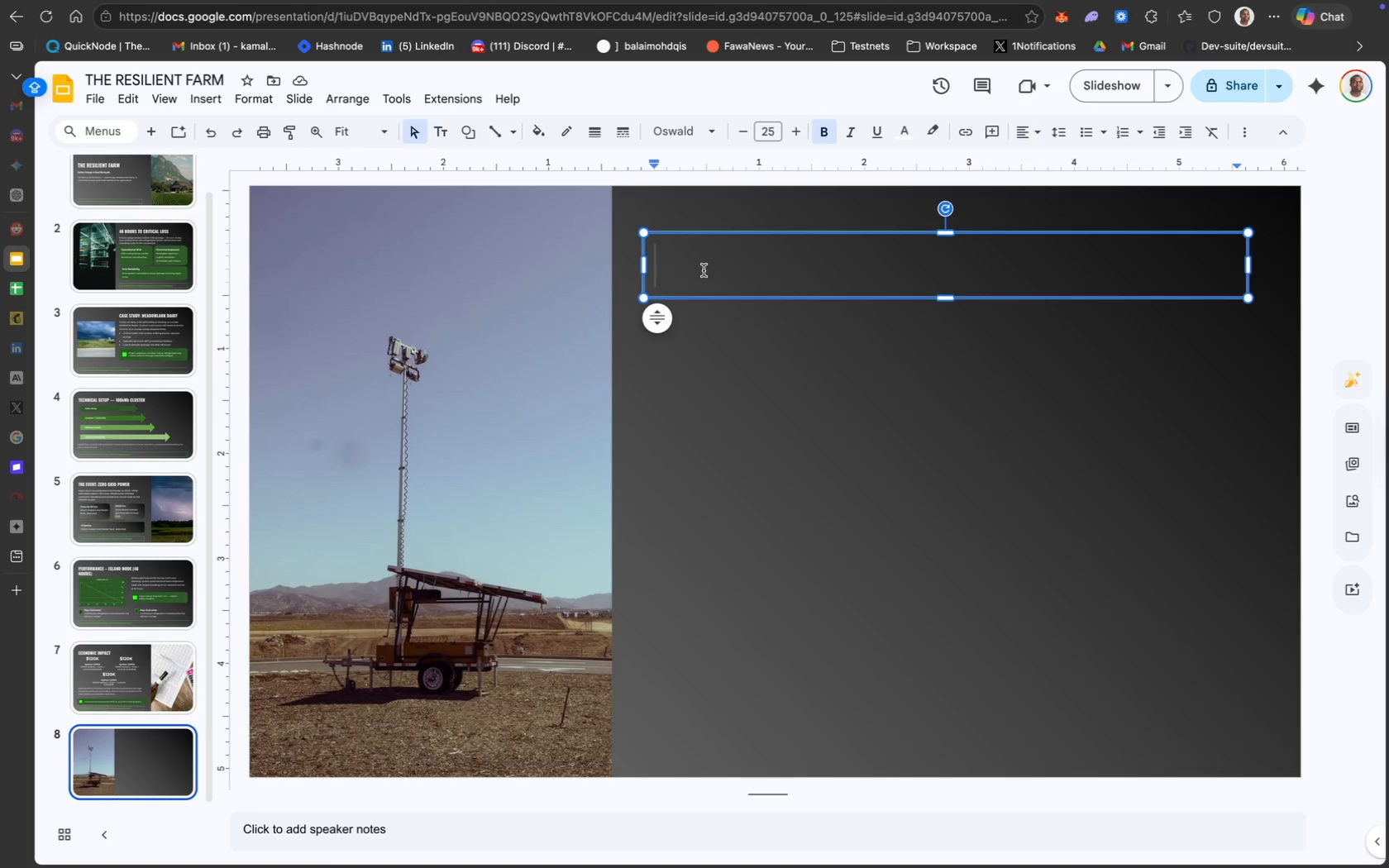 
wait(26.98)
 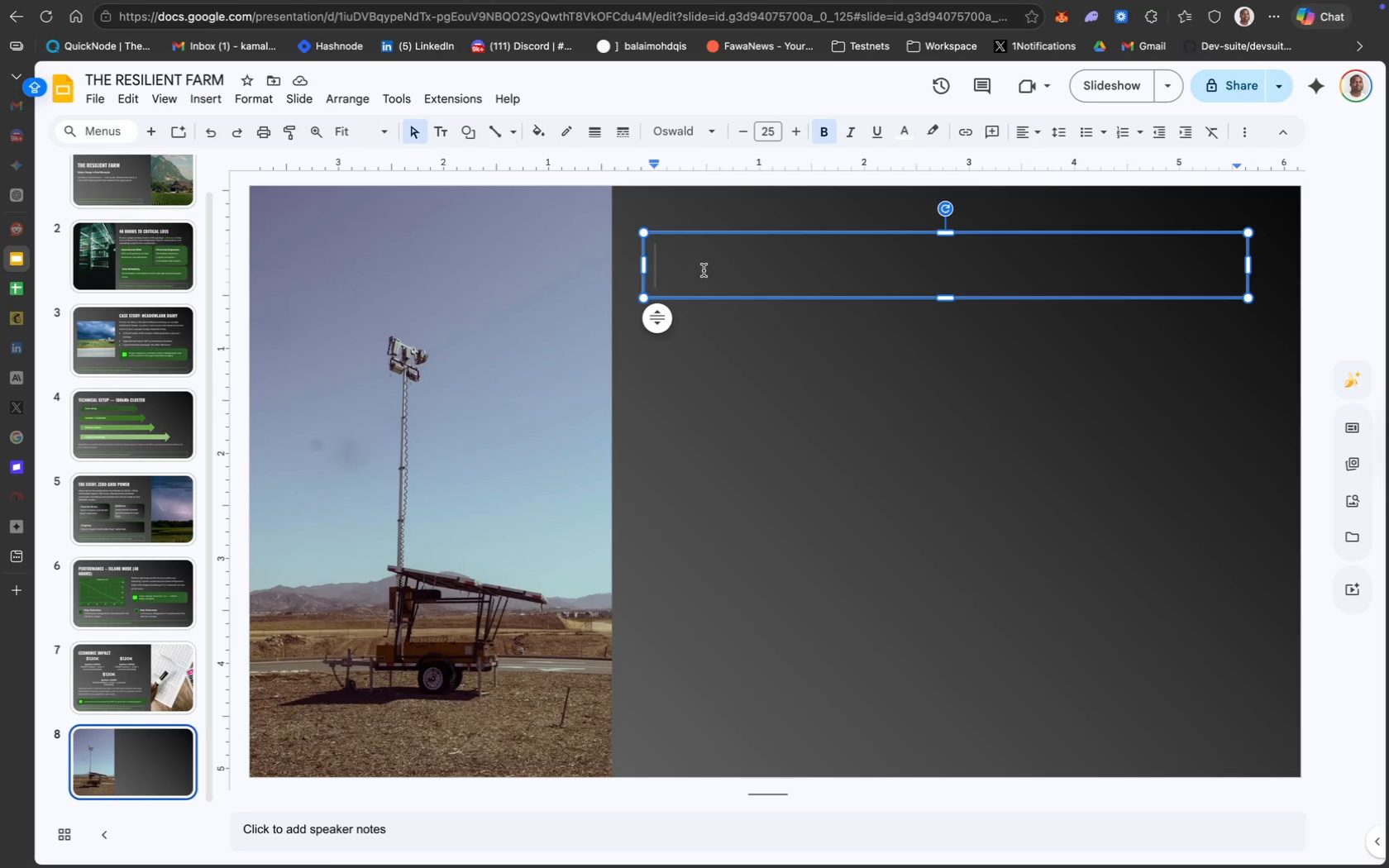 
type(W)
key(Backspace)
type(Em)
key(Backspace)
type(nviron)
 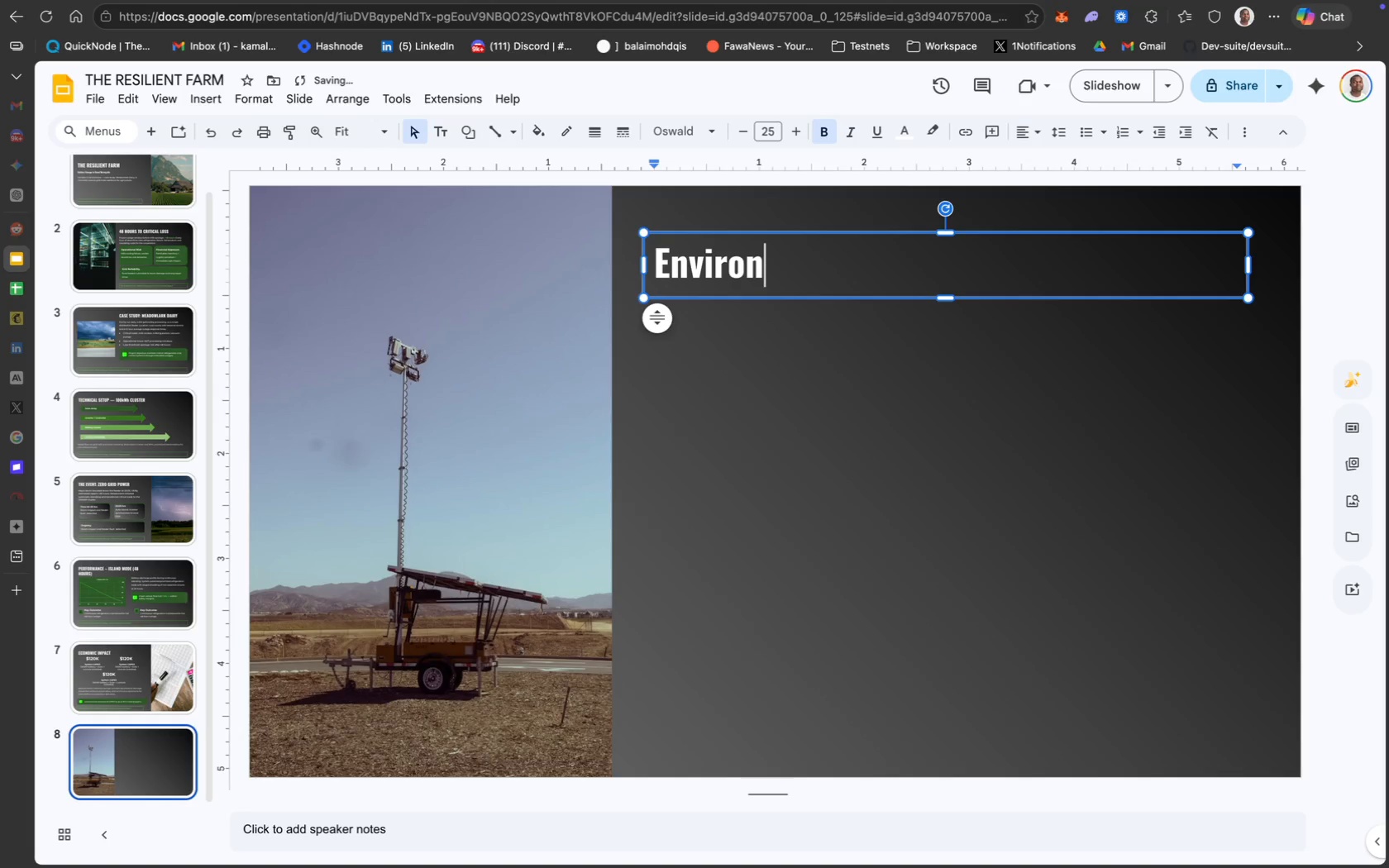 
key(Meta+CommandLeft)
 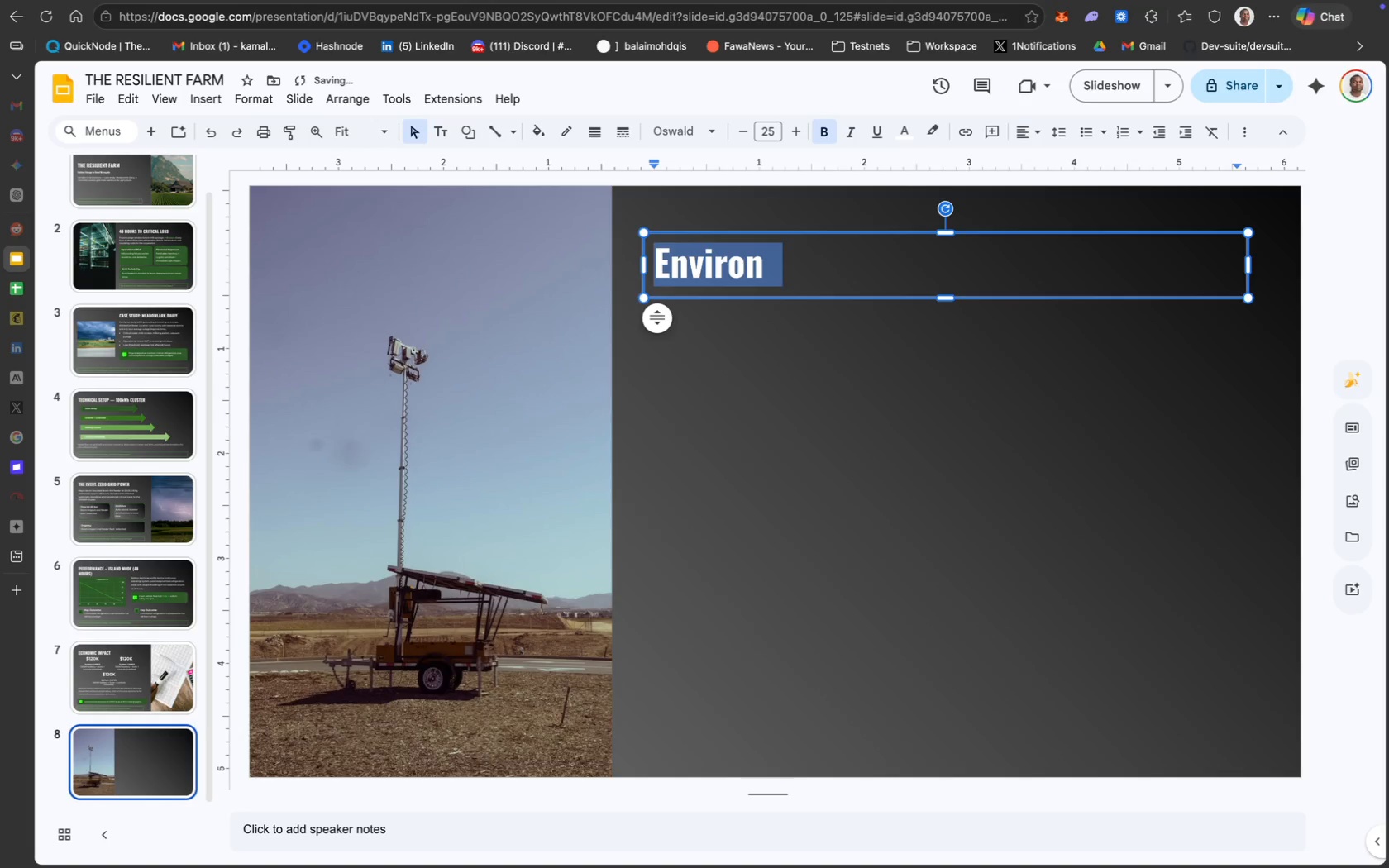 
key(Meta+A)
 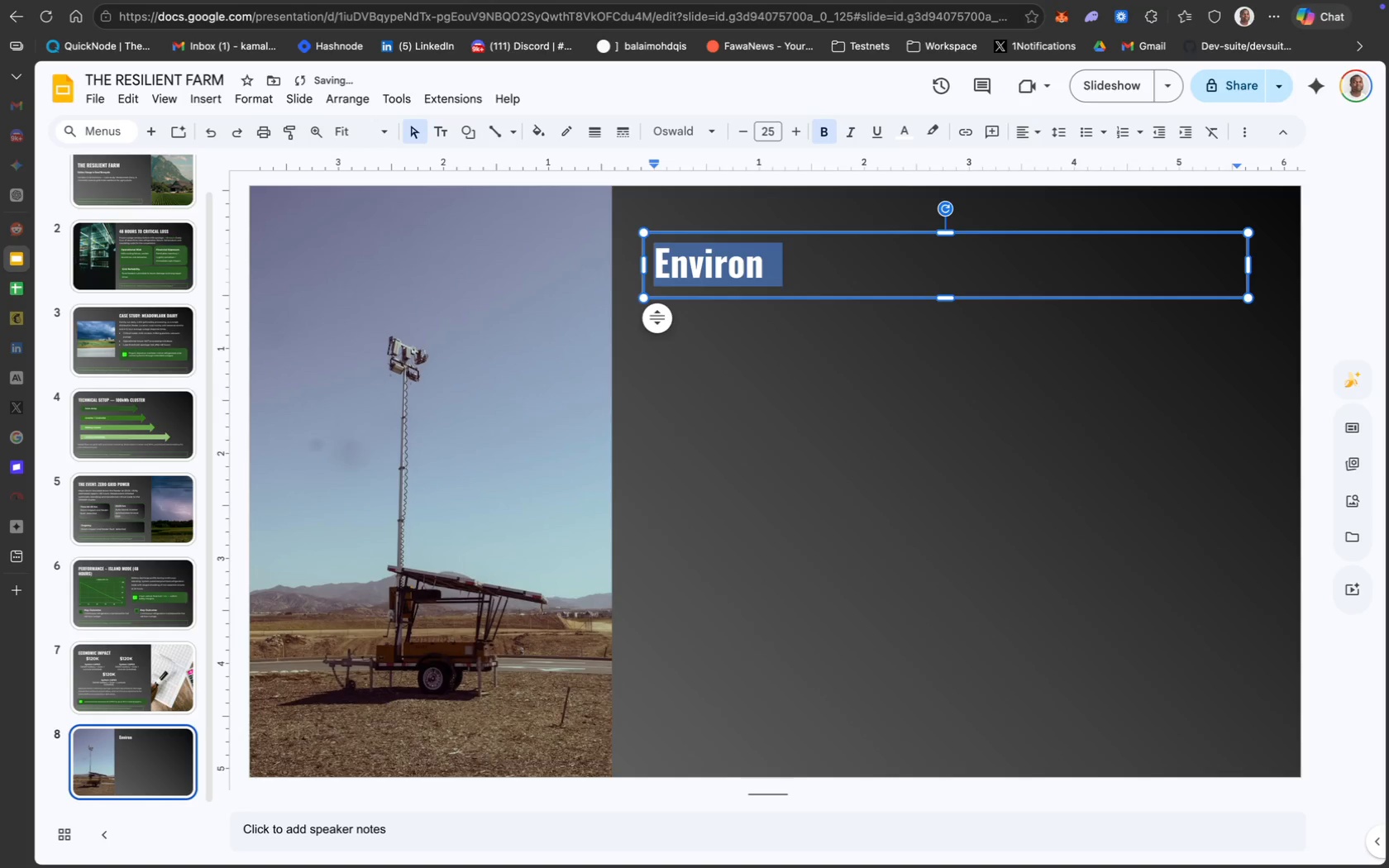 
type(ENVIRONMENTAL IMPACT)
 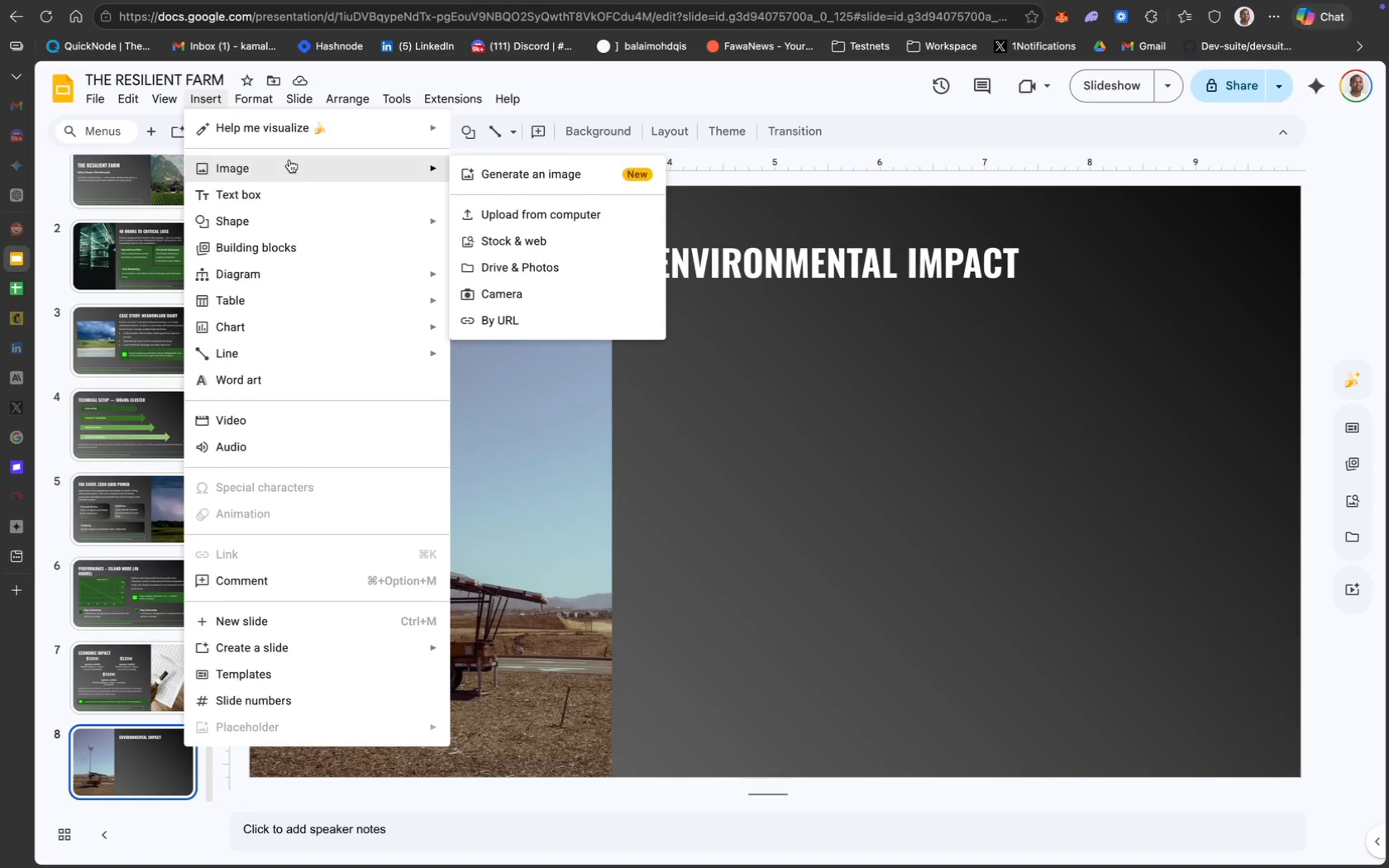 
wait(15.28)
 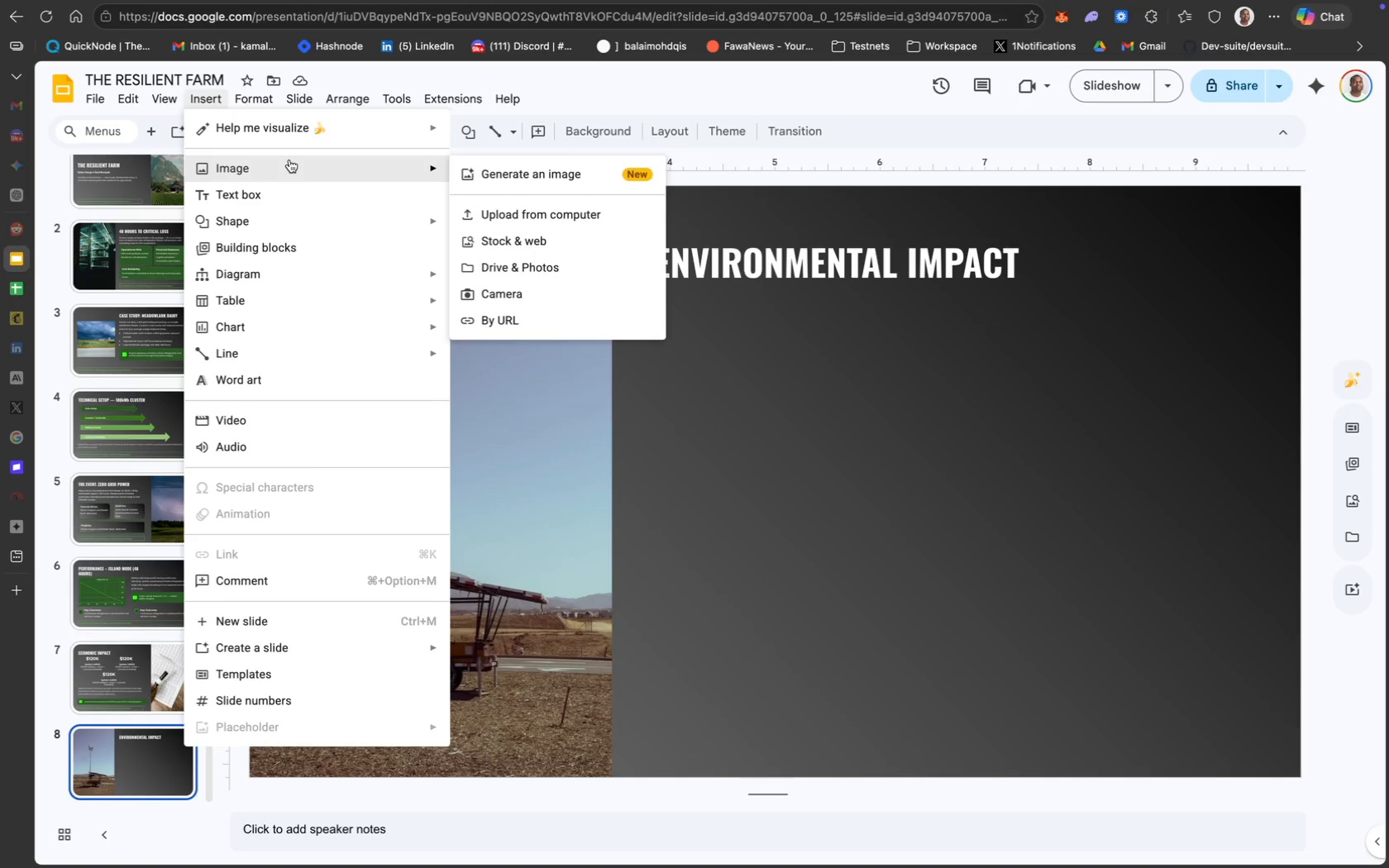 
left_click([534, 205])
 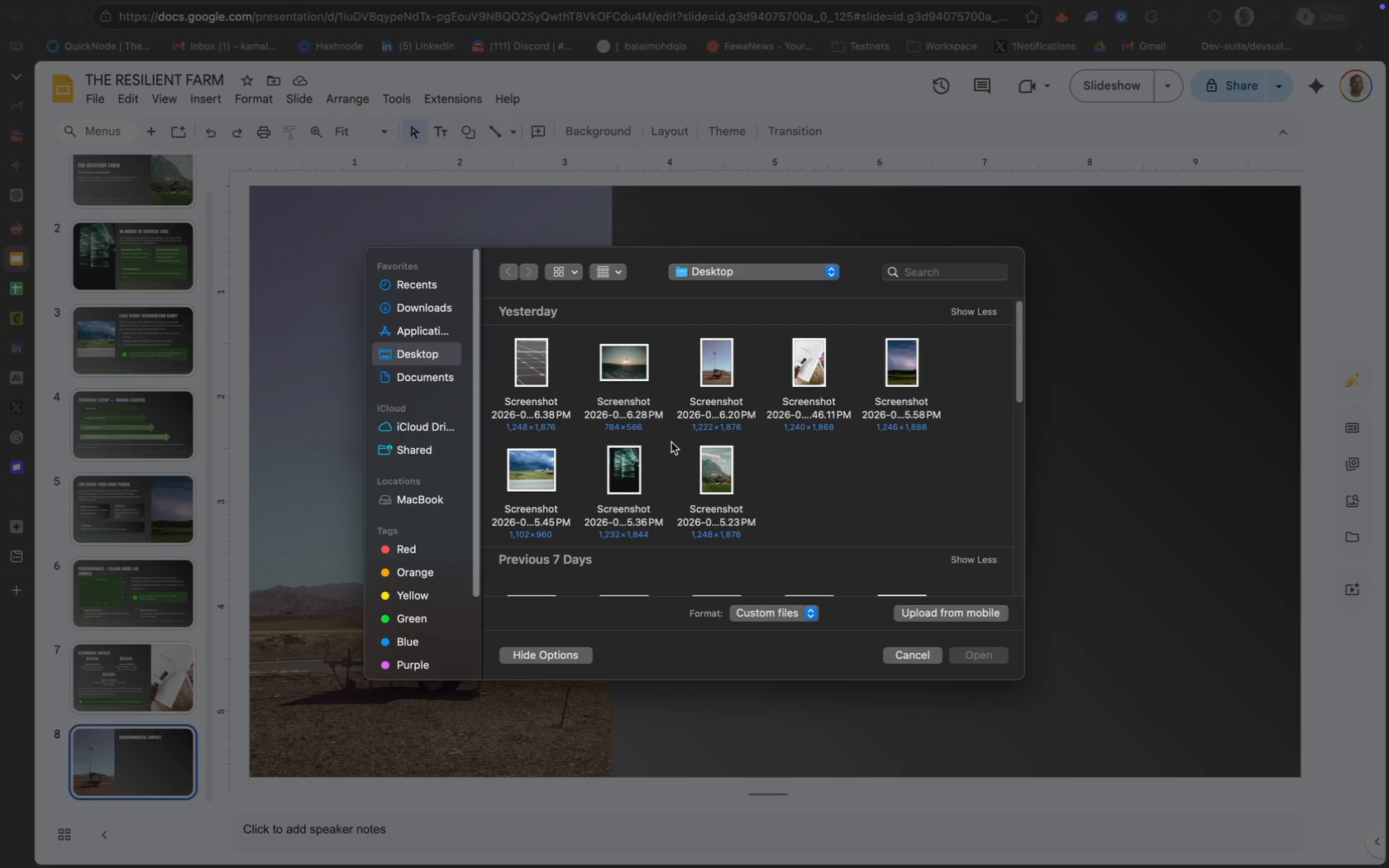 
wait(24.91)
 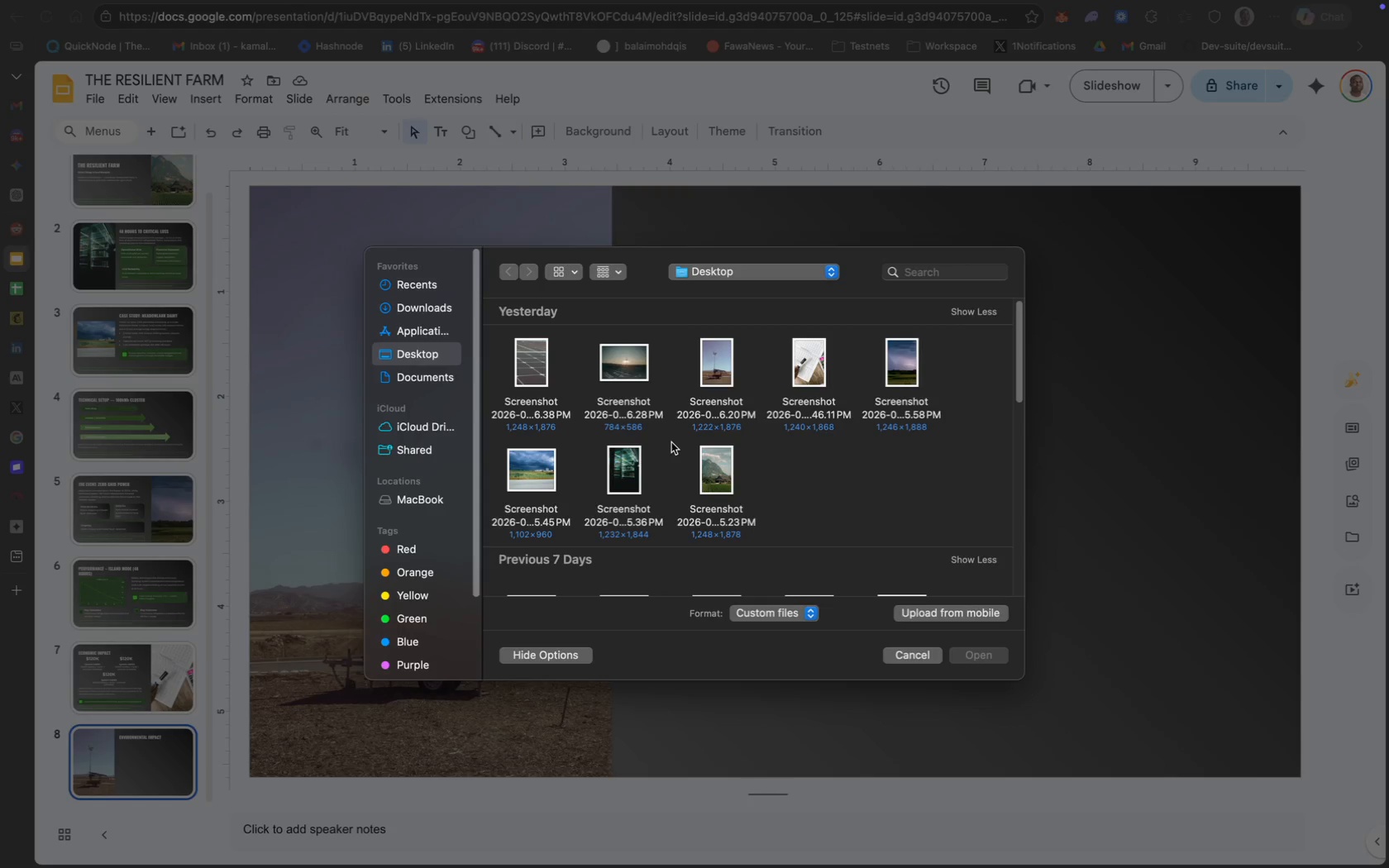 
left_click([445, 315])
 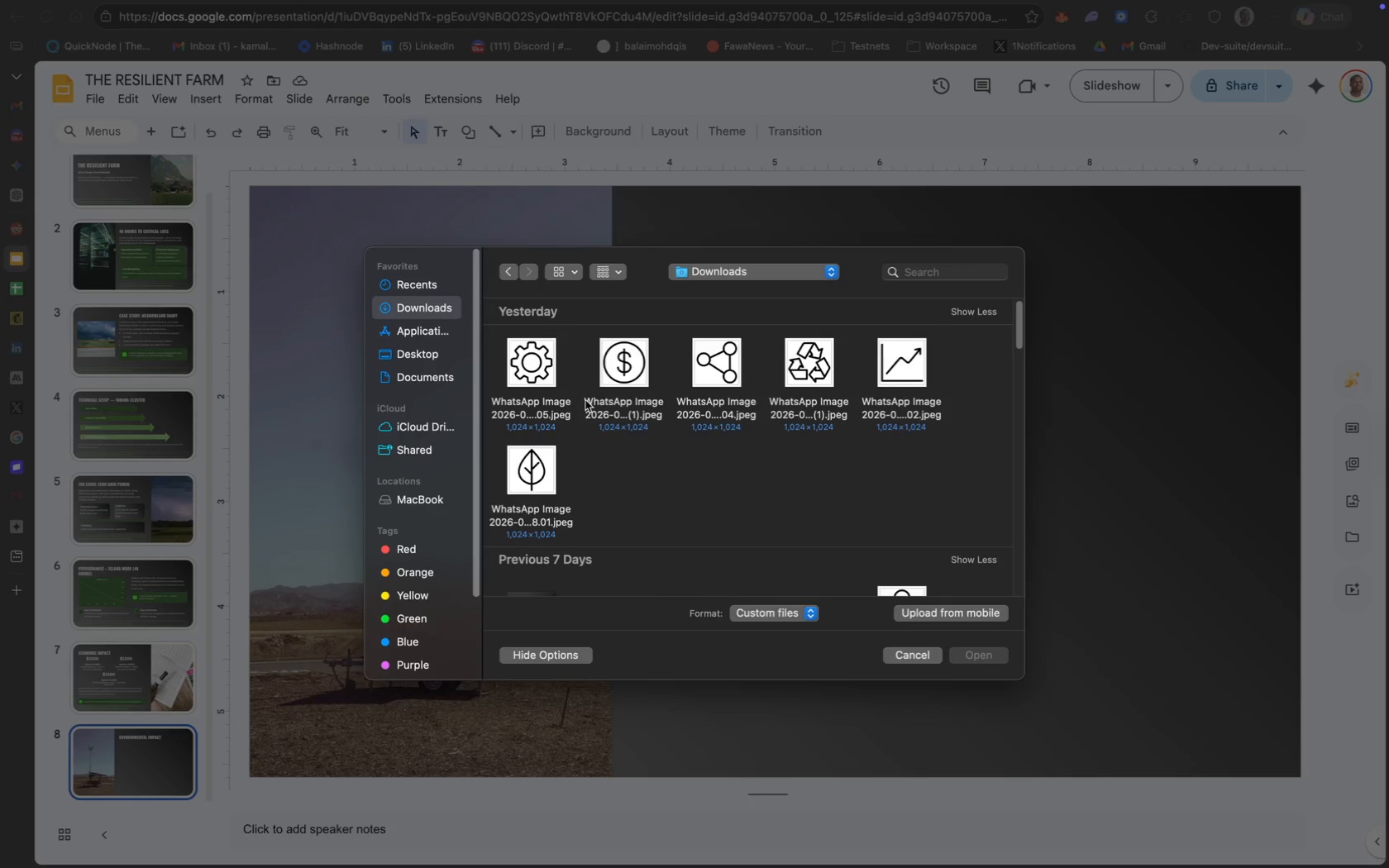 
mouse_move([584, 403])
 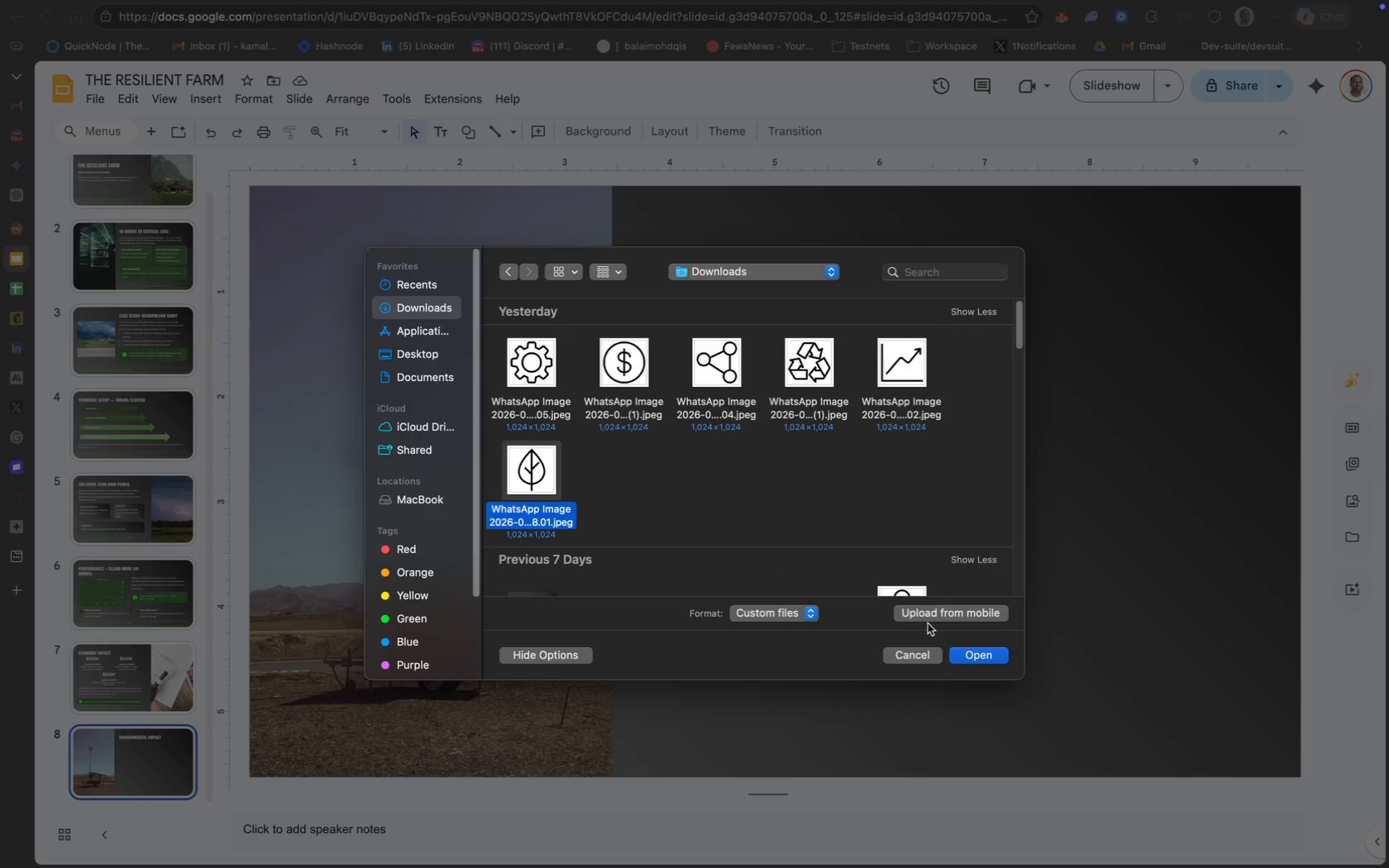 
left_click([987, 665])
 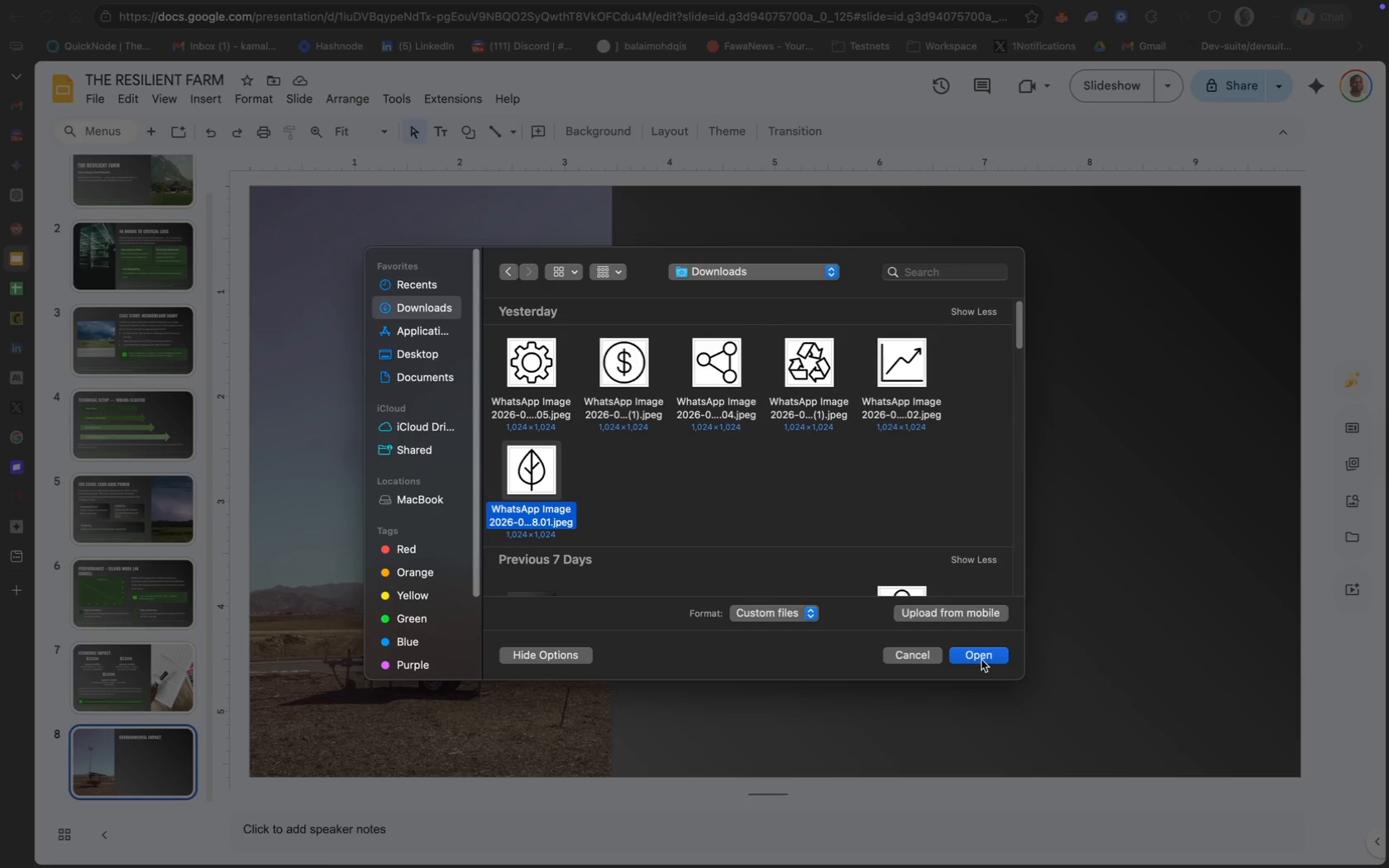 
left_click([981, 660])
 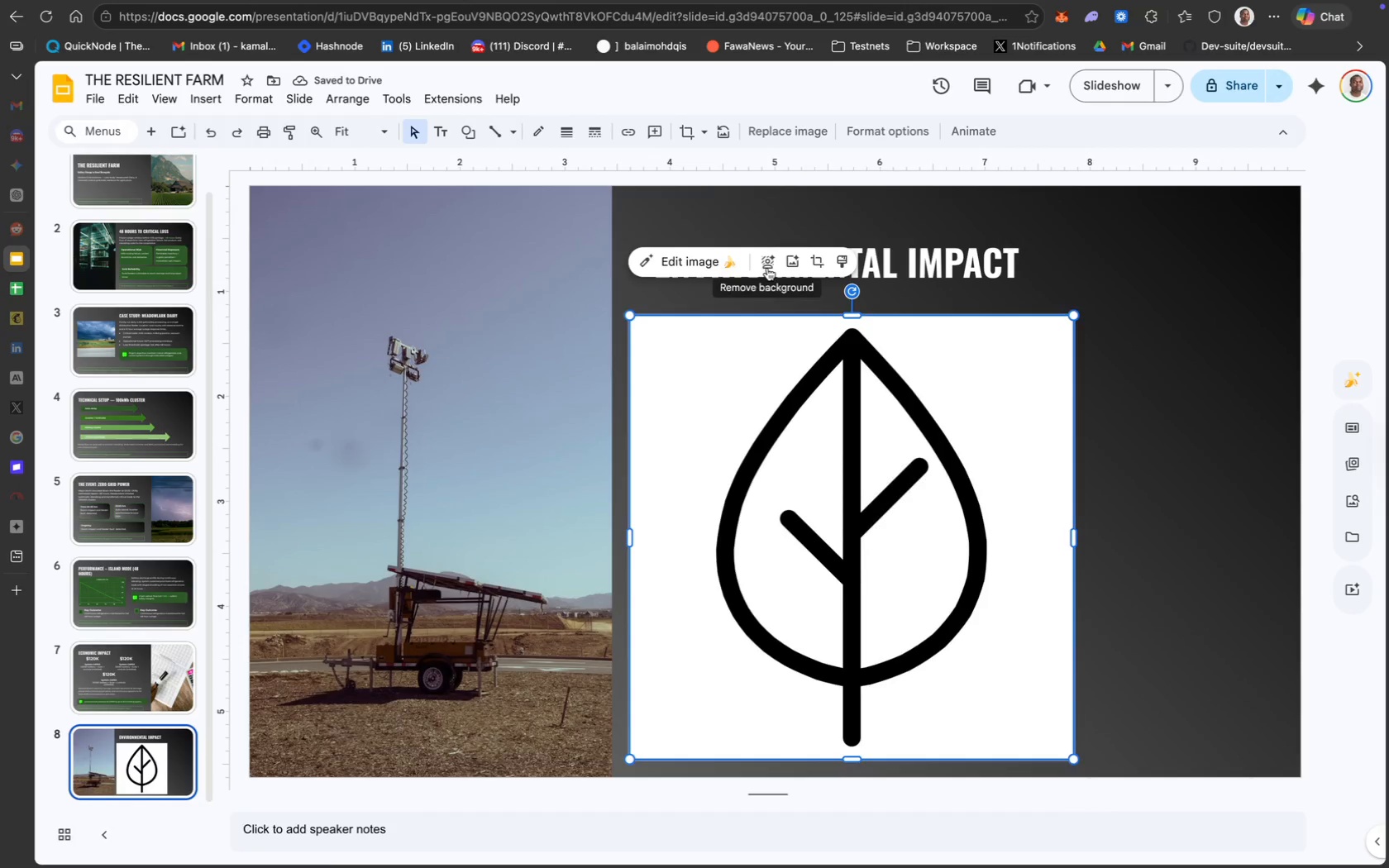 
wait(10.72)
 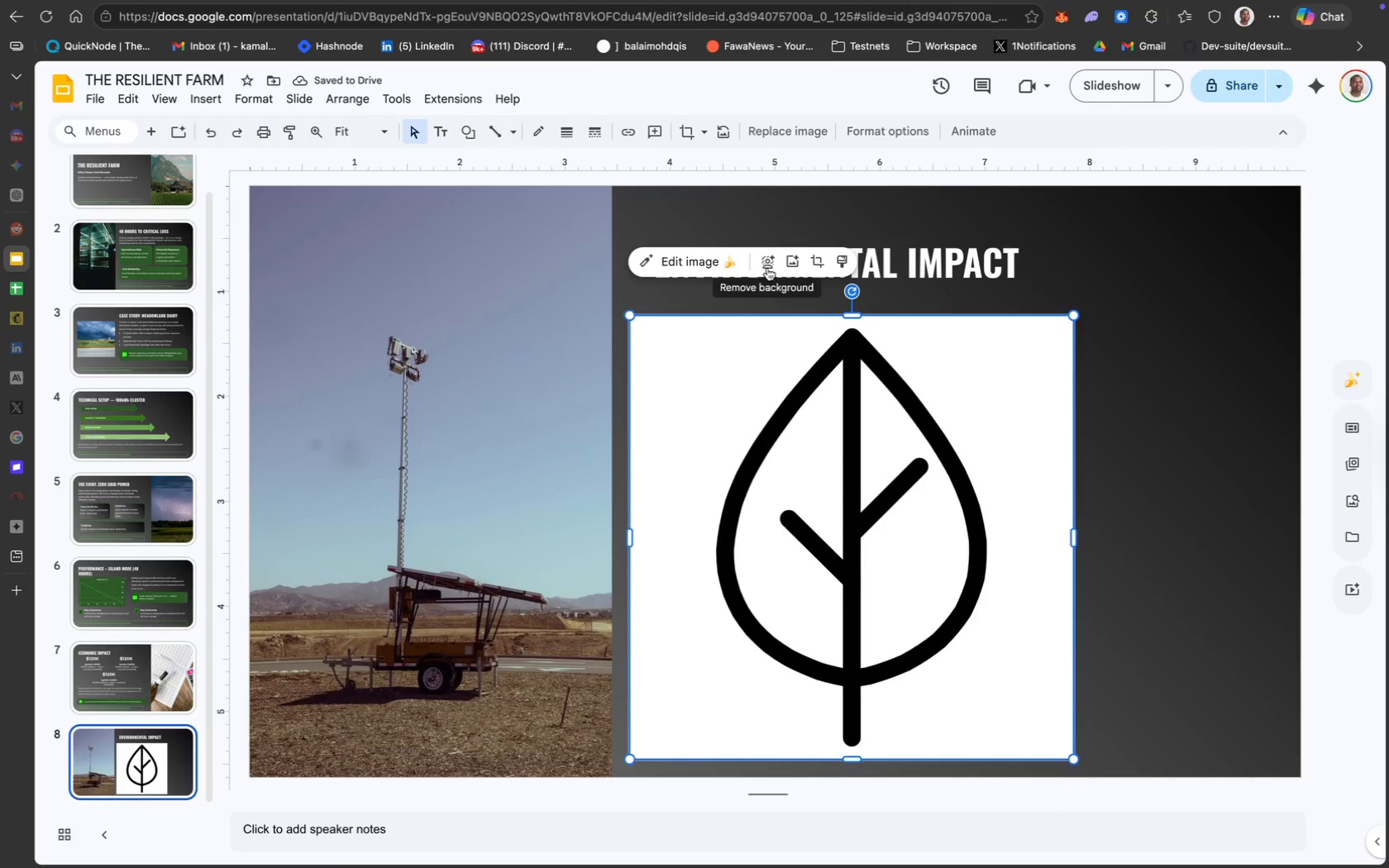 
left_click_drag(start_coordinate=[1072, 318], to_coordinate=[825, 592])
 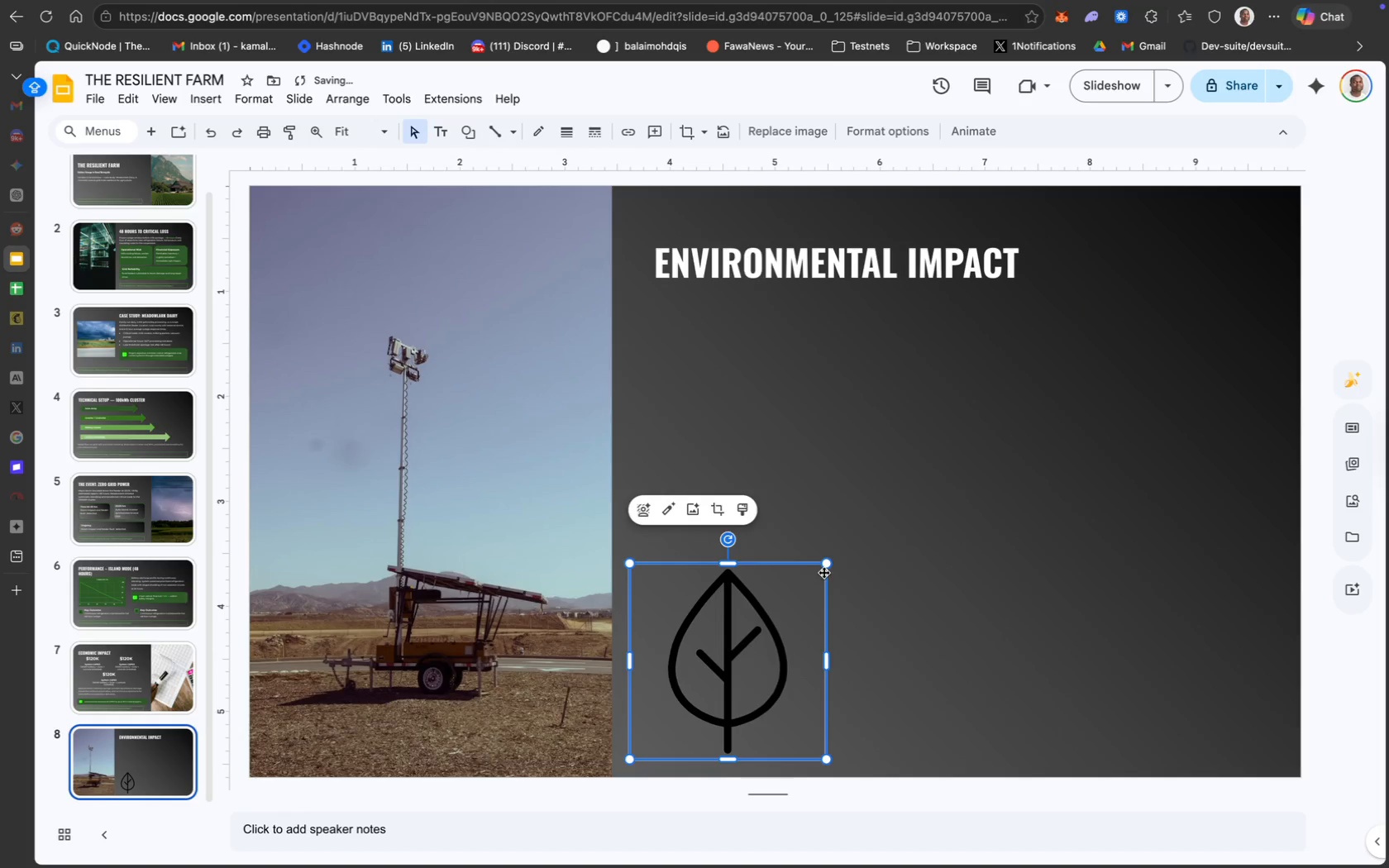 
left_click_drag(start_coordinate=[824, 565], to_coordinate=[712, 686])
 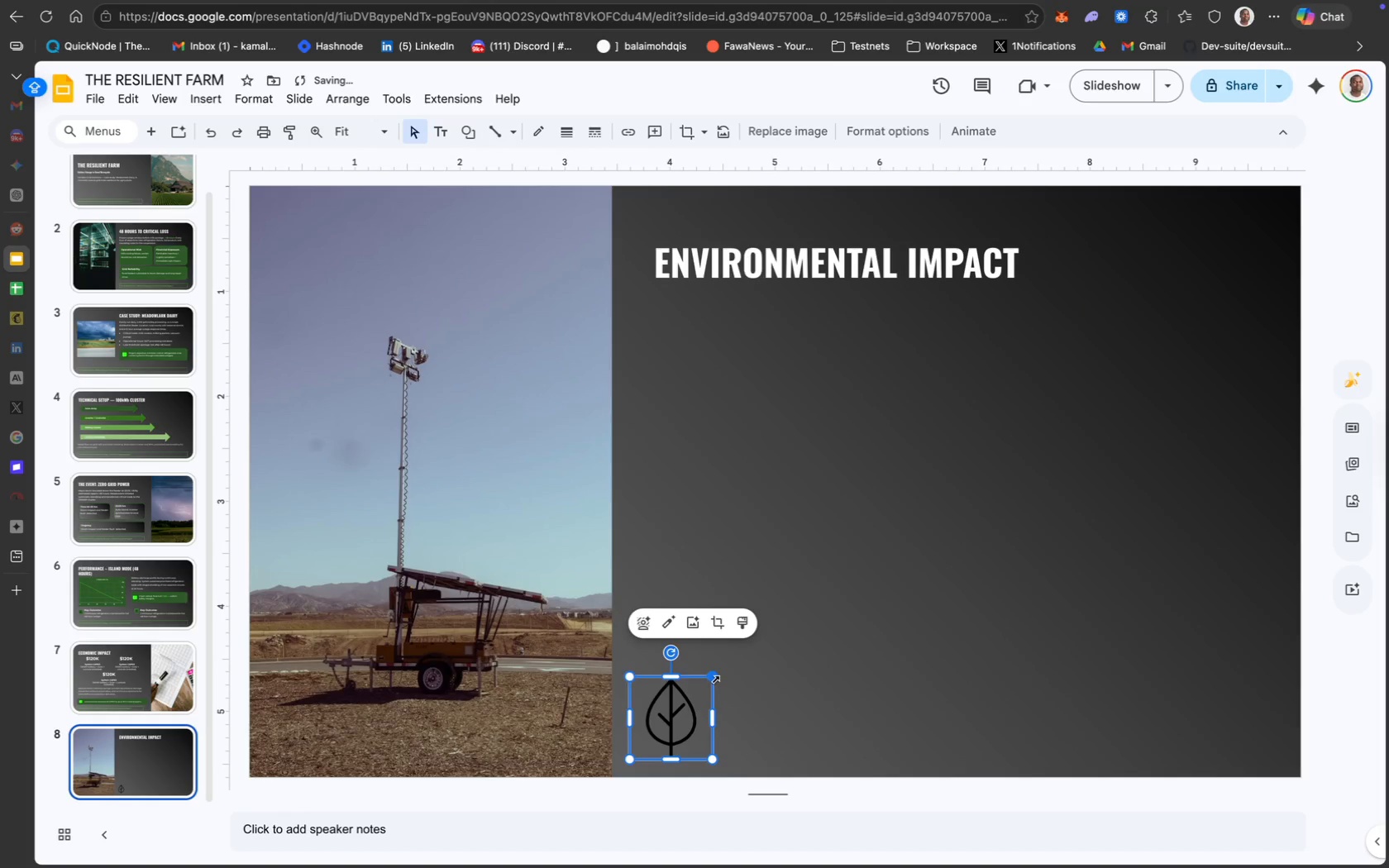 
left_click_drag(start_coordinate=[714, 677], to_coordinate=[693, 698])
 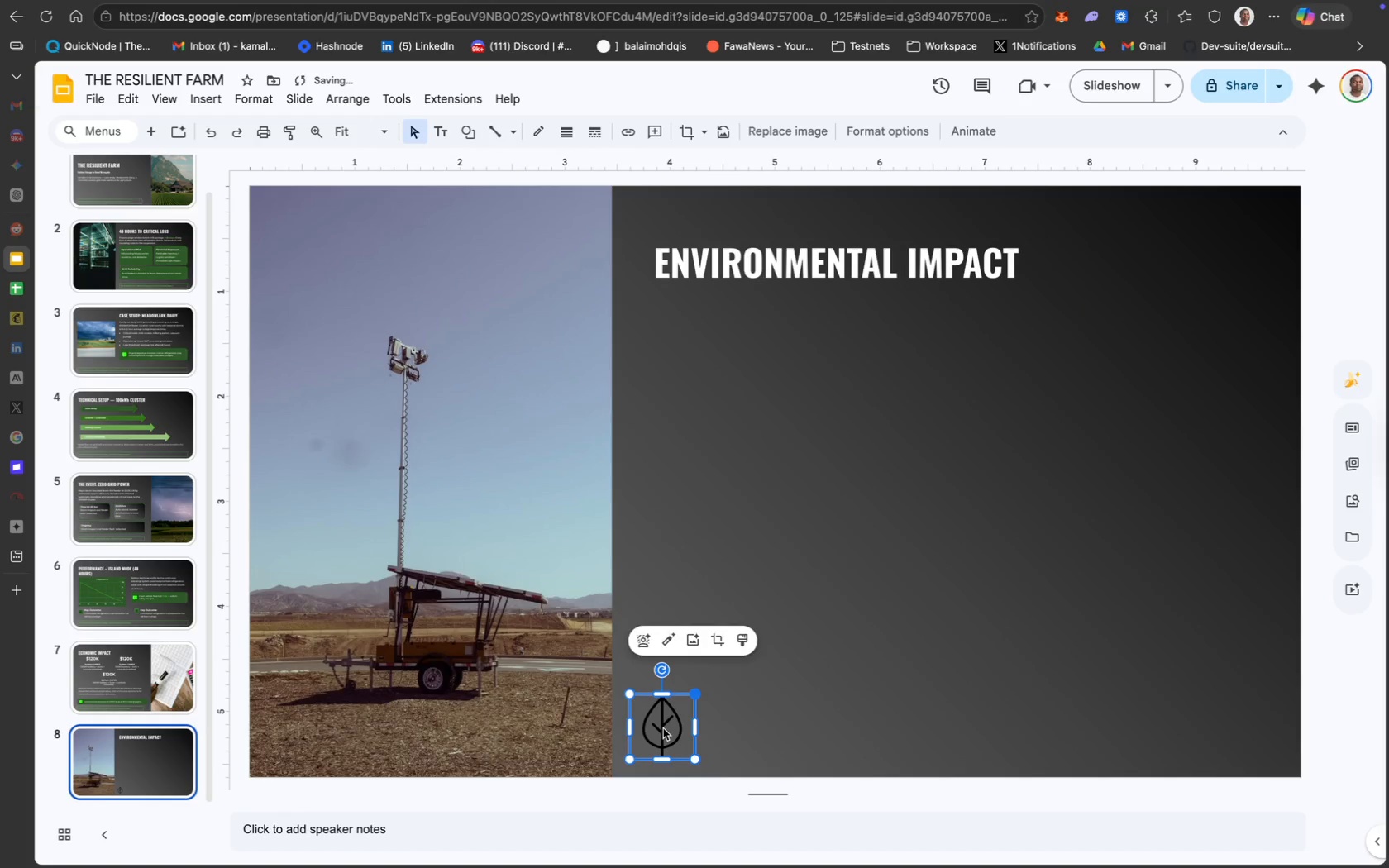 
left_click_drag(start_coordinate=[663, 728], to_coordinate=[694, 393])
 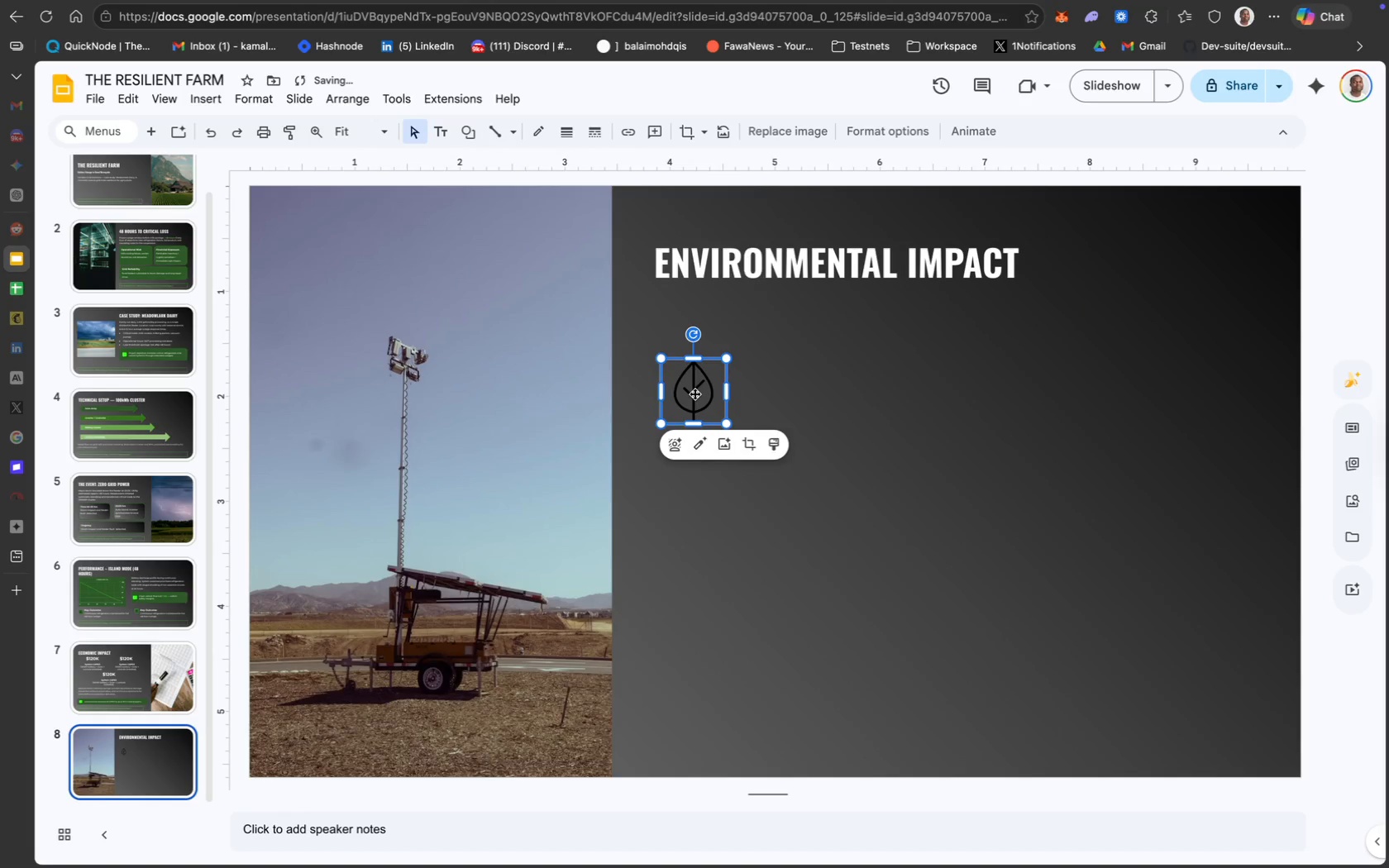 
left_click_drag(start_coordinate=[694, 393], to_coordinate=[690, 331])
 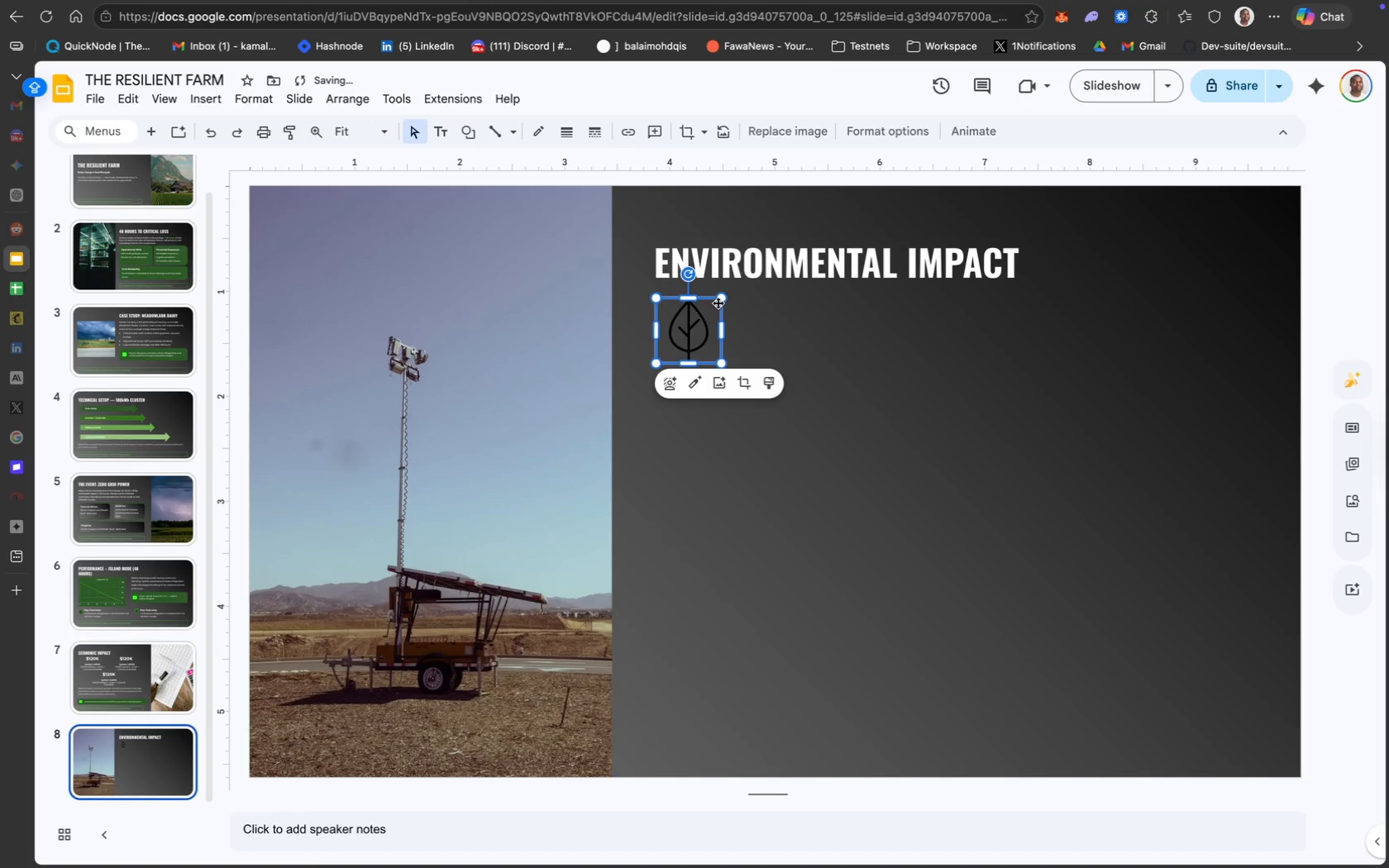 
left_click_drag(start_coordinate=[720, 301], to_coordinate=[711, 311])
 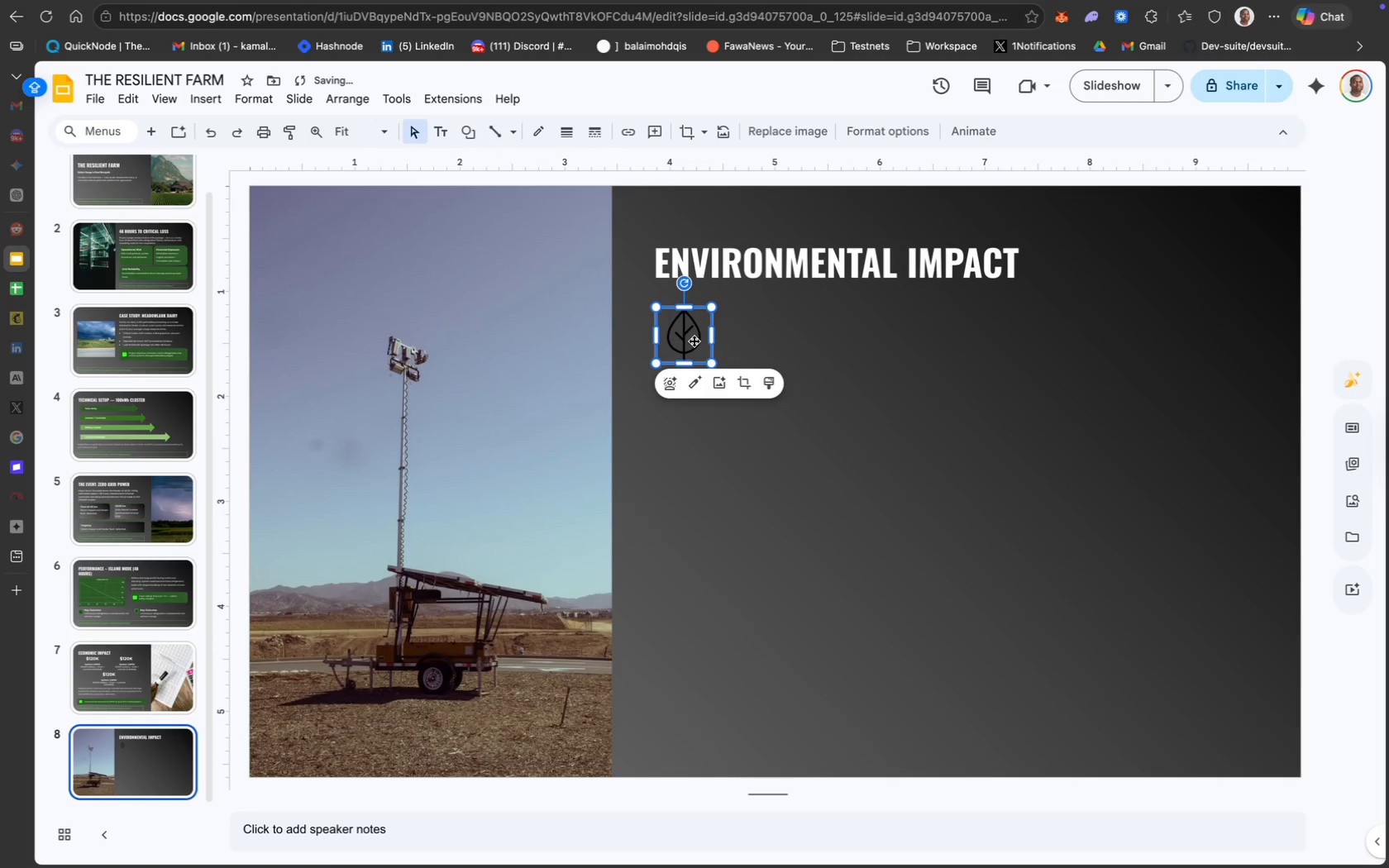 
left_click_drag(start_coordinate=[694, 341], to_coordinate=[694, 332])
 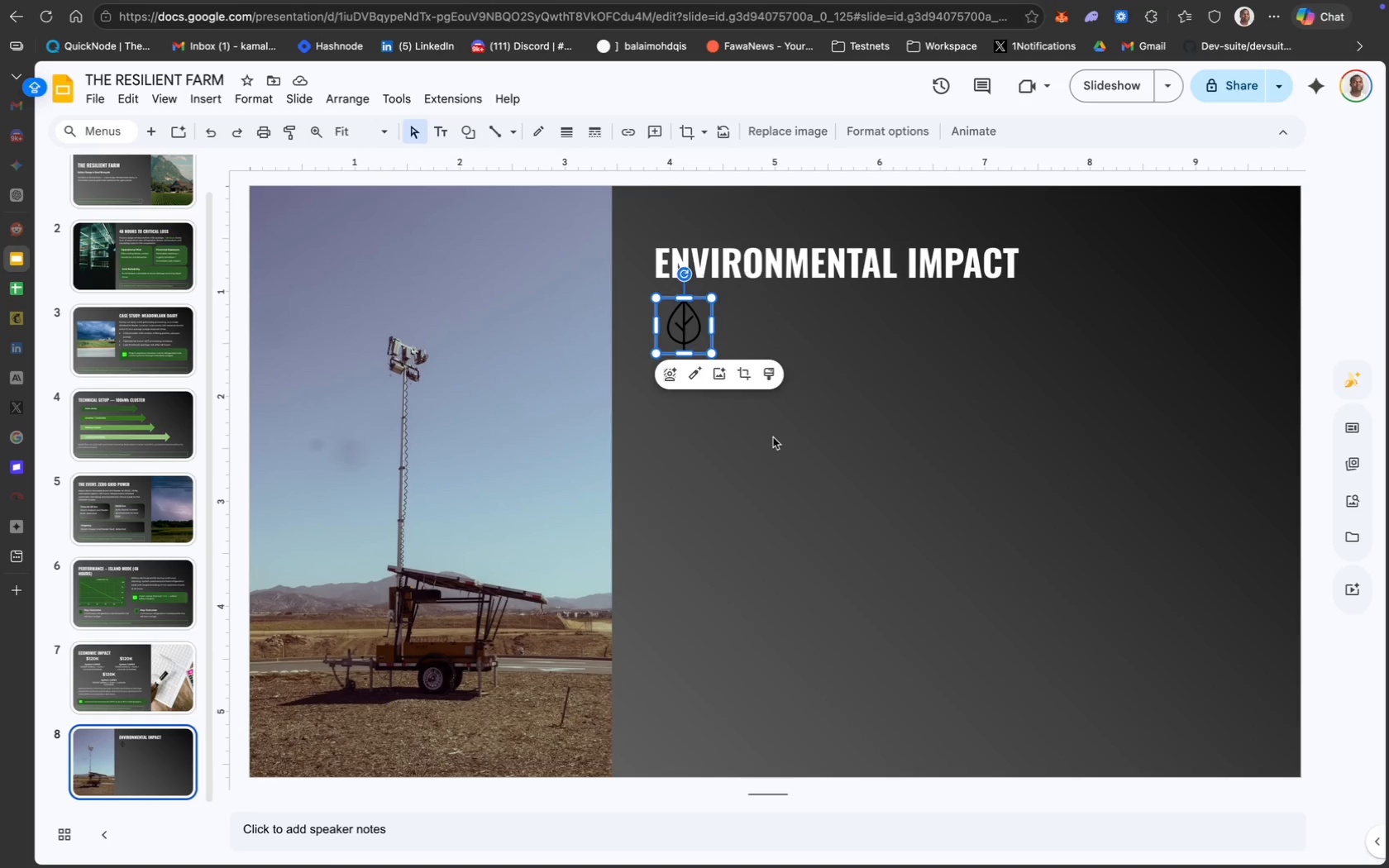 
wait(7.96)
 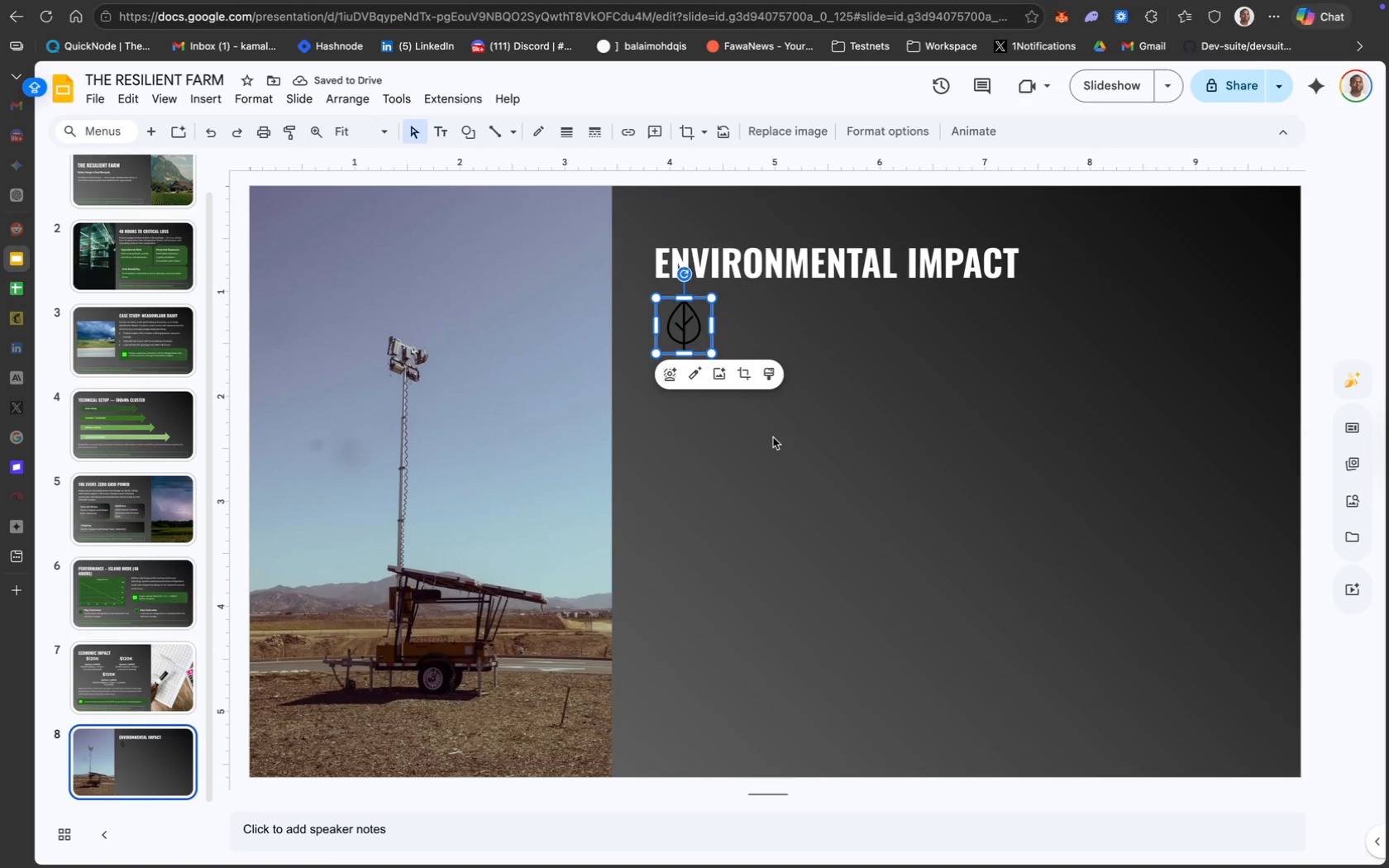 
left_click([480, 211])
 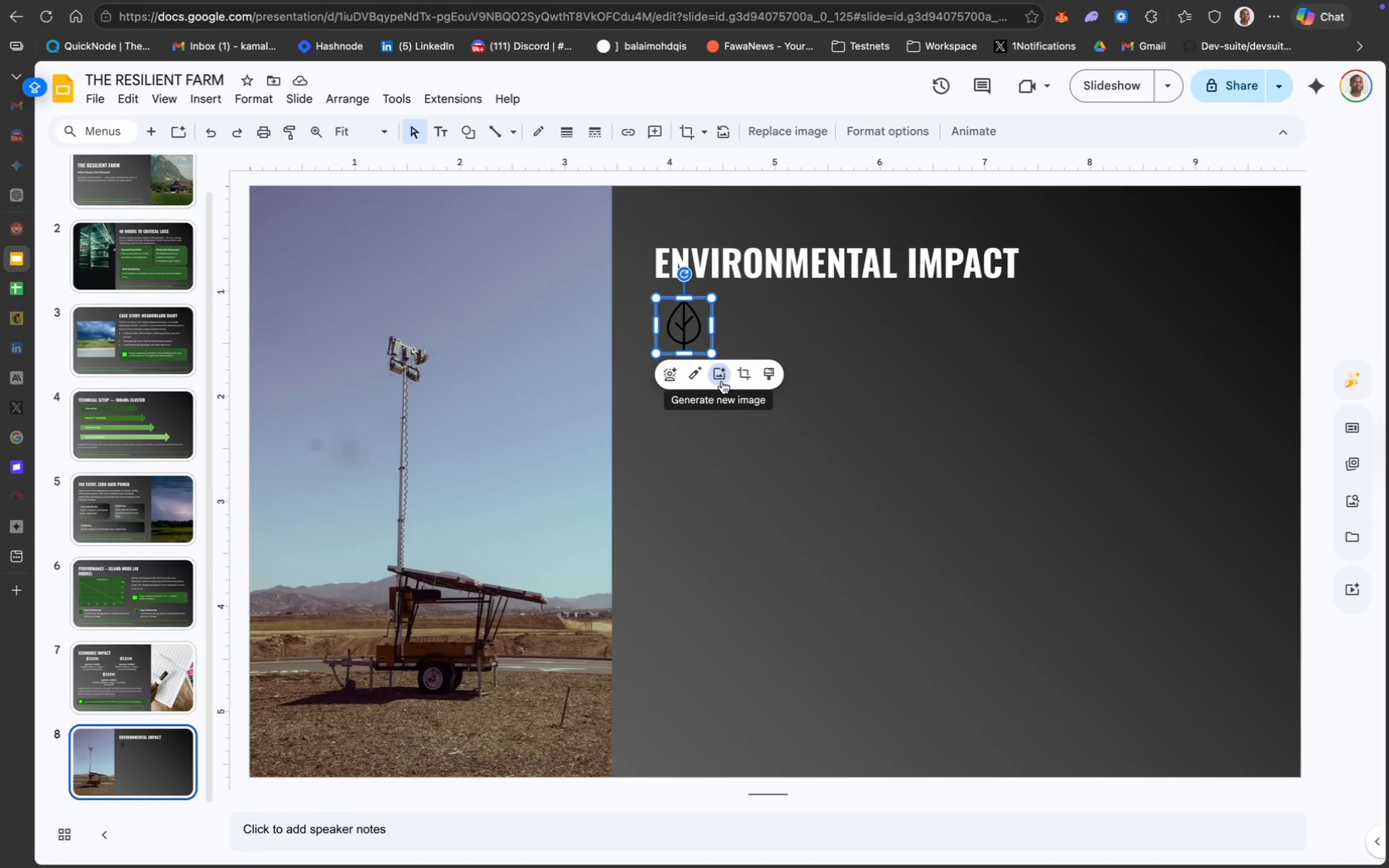 
wait(11.99)
 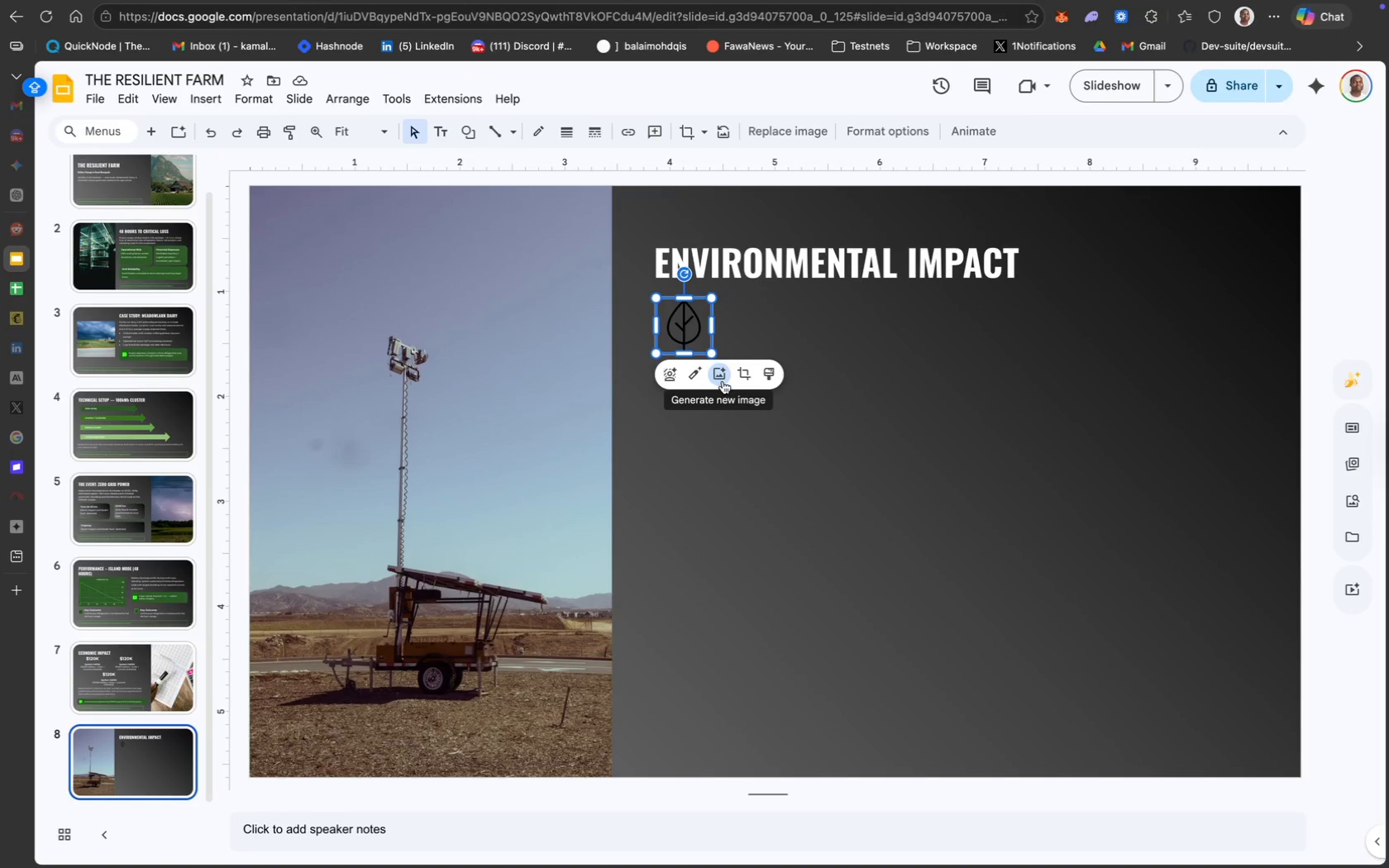 
key(Meta+Z)
 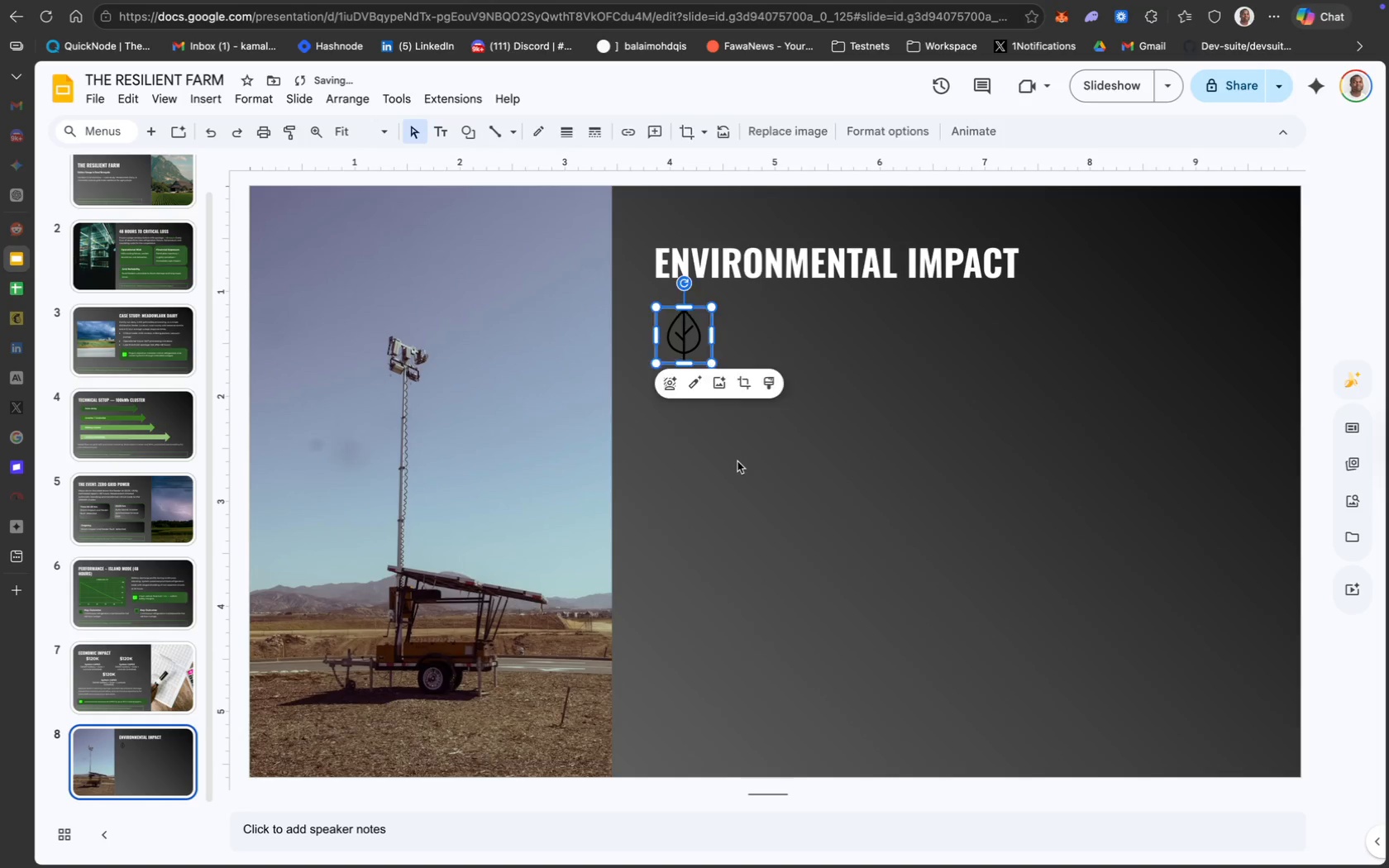 
left_click([737, 461])
 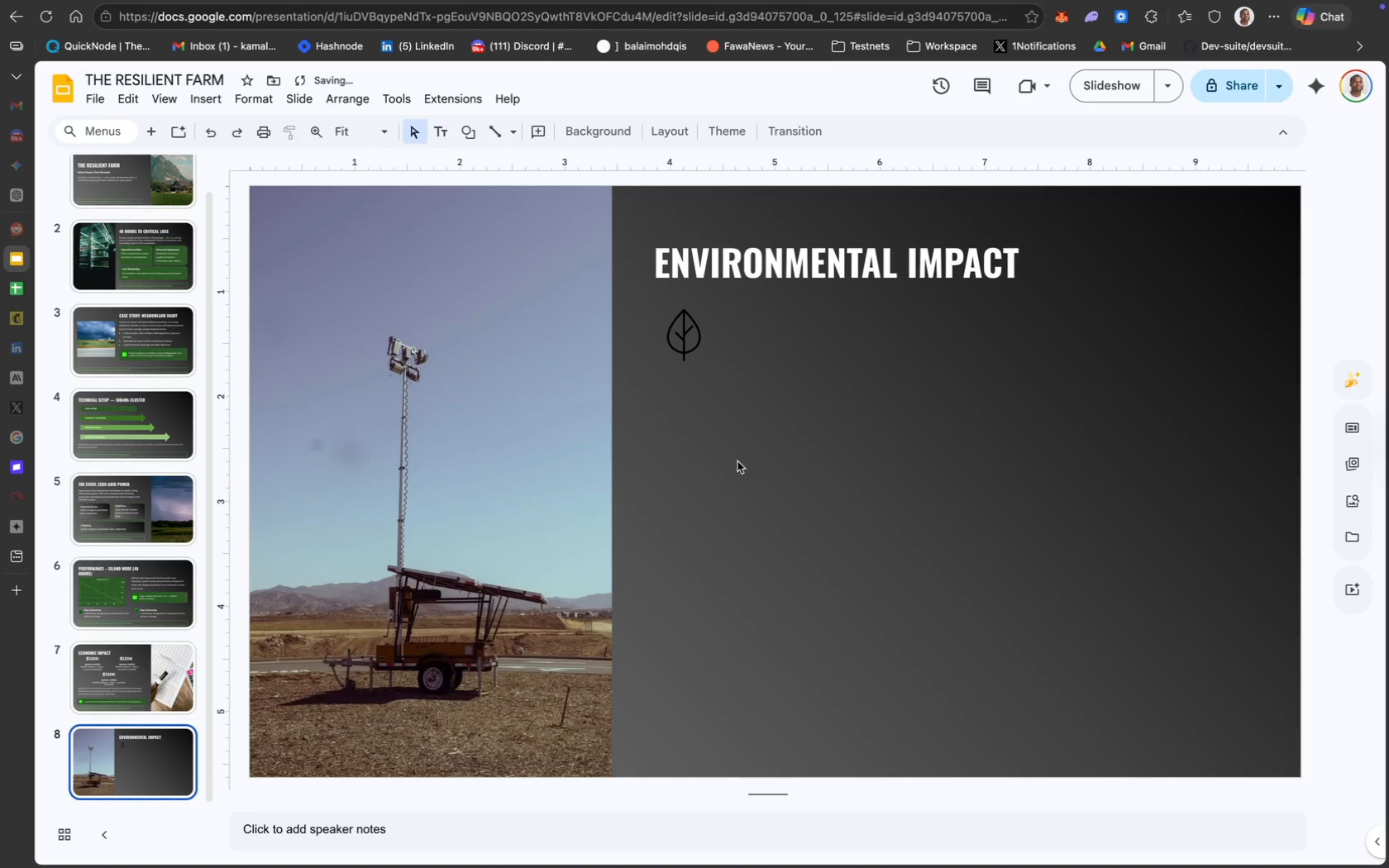 
key(Meta+Z)
 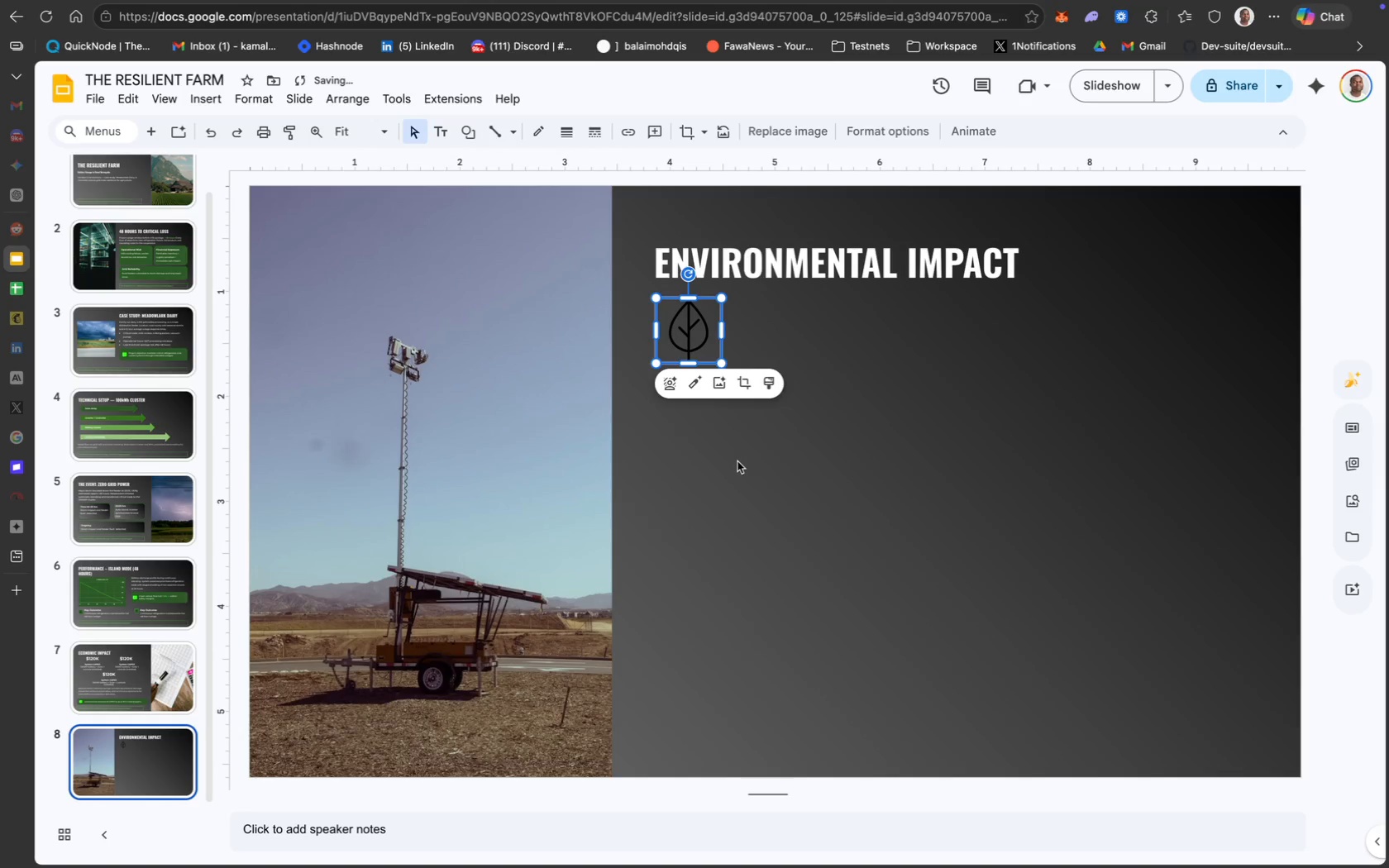 
key(Meta+Z)
 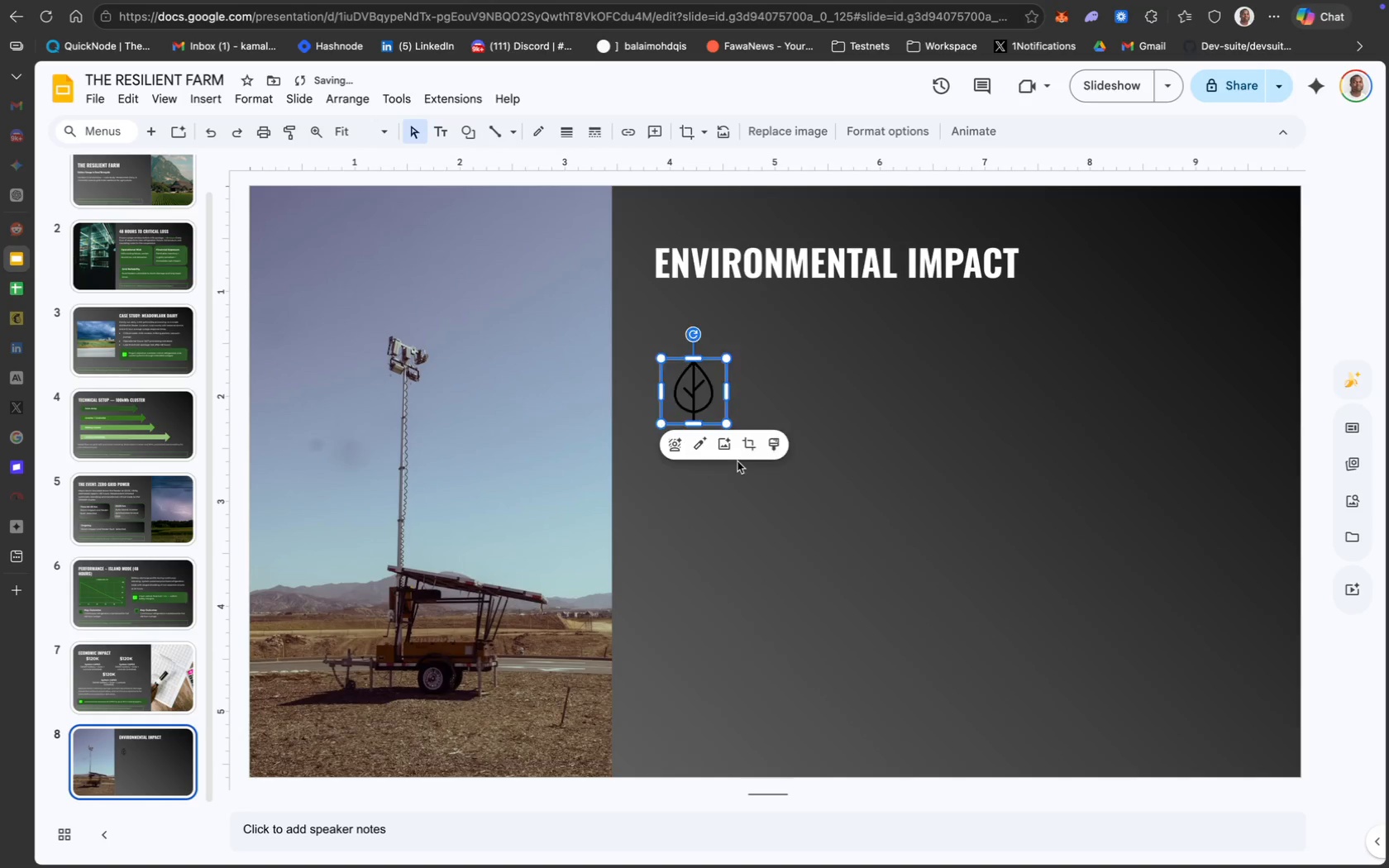 
key(Meta+Z)
 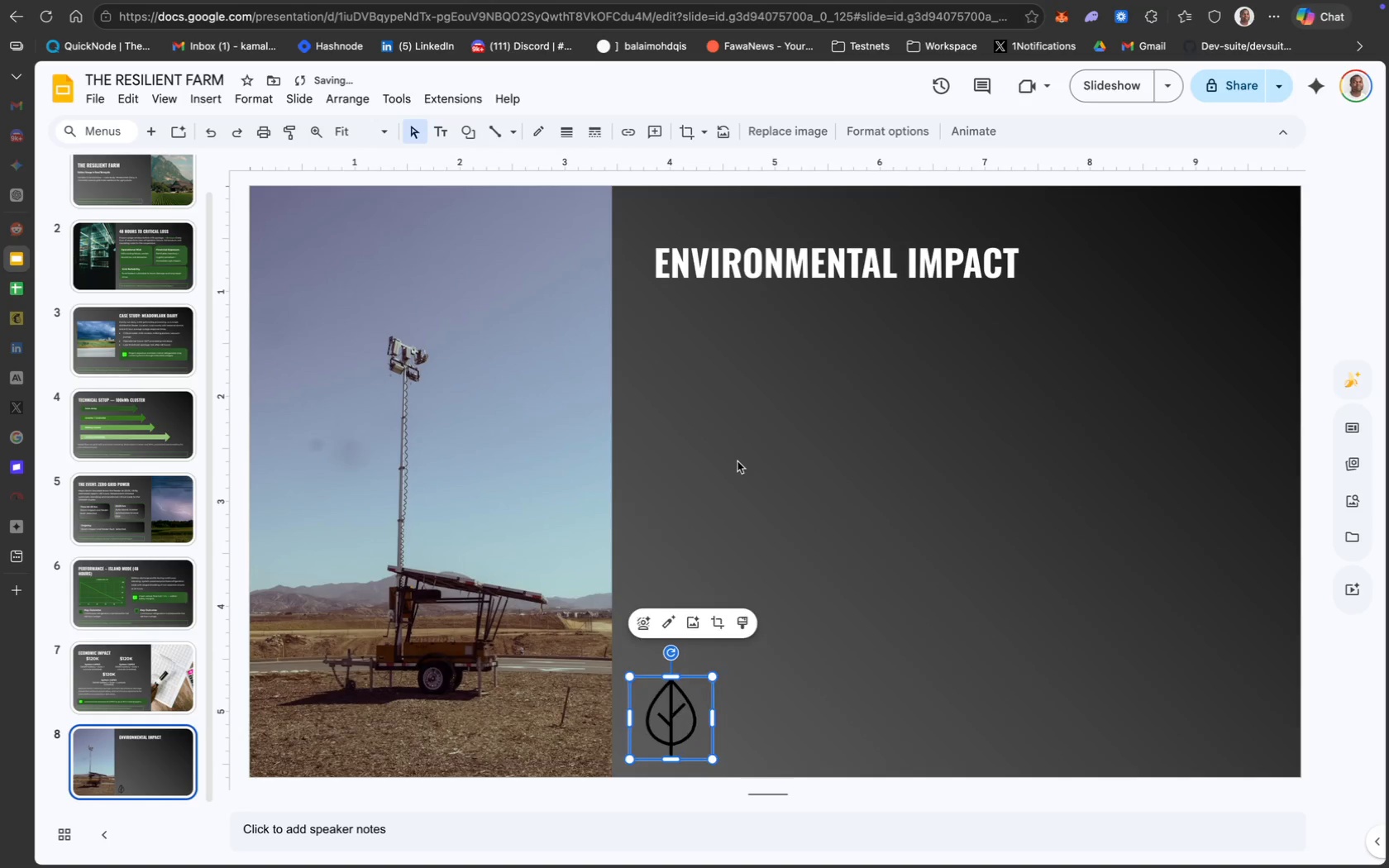 
key(Meta+Z)
 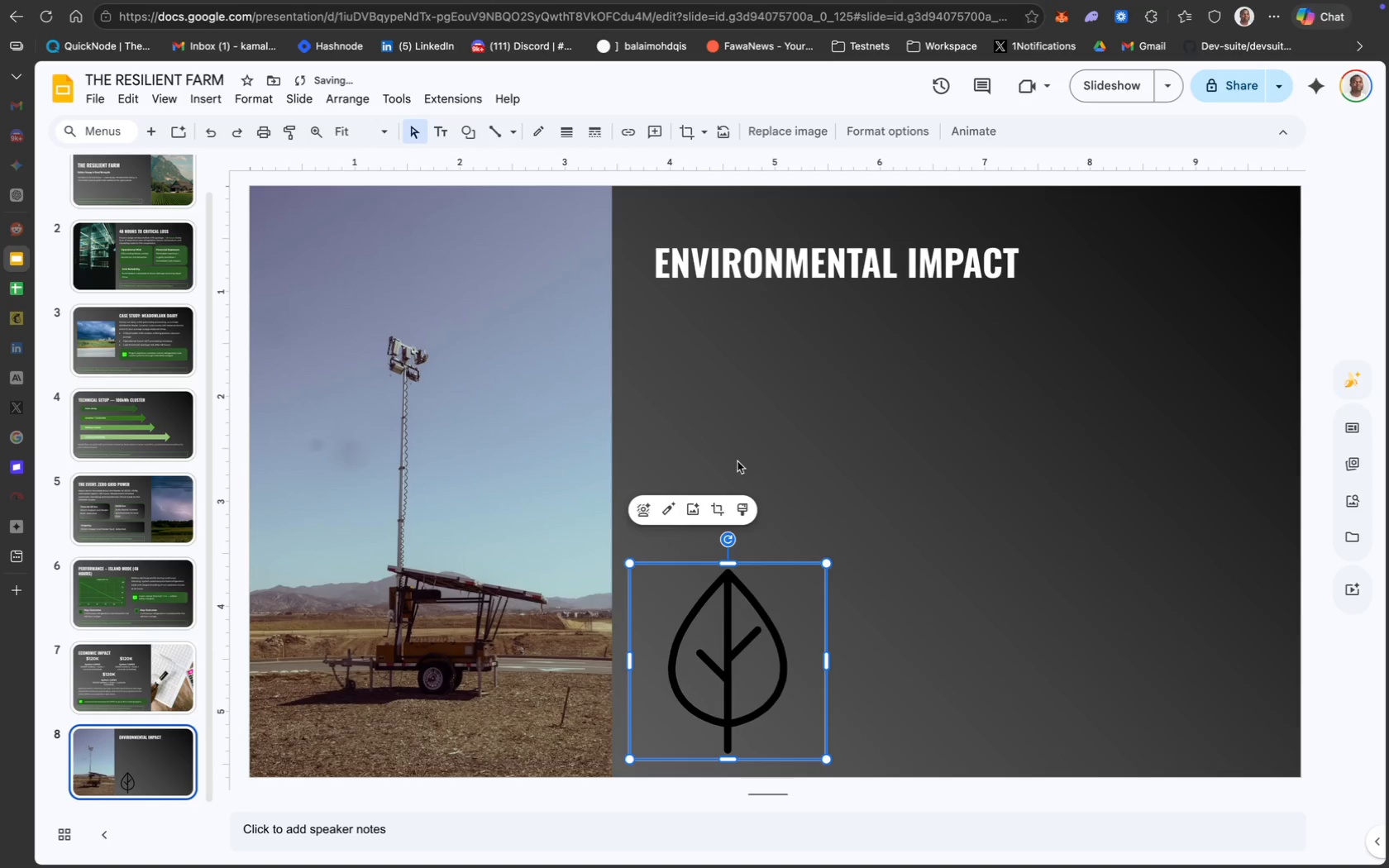 
key(Meta+Z)
 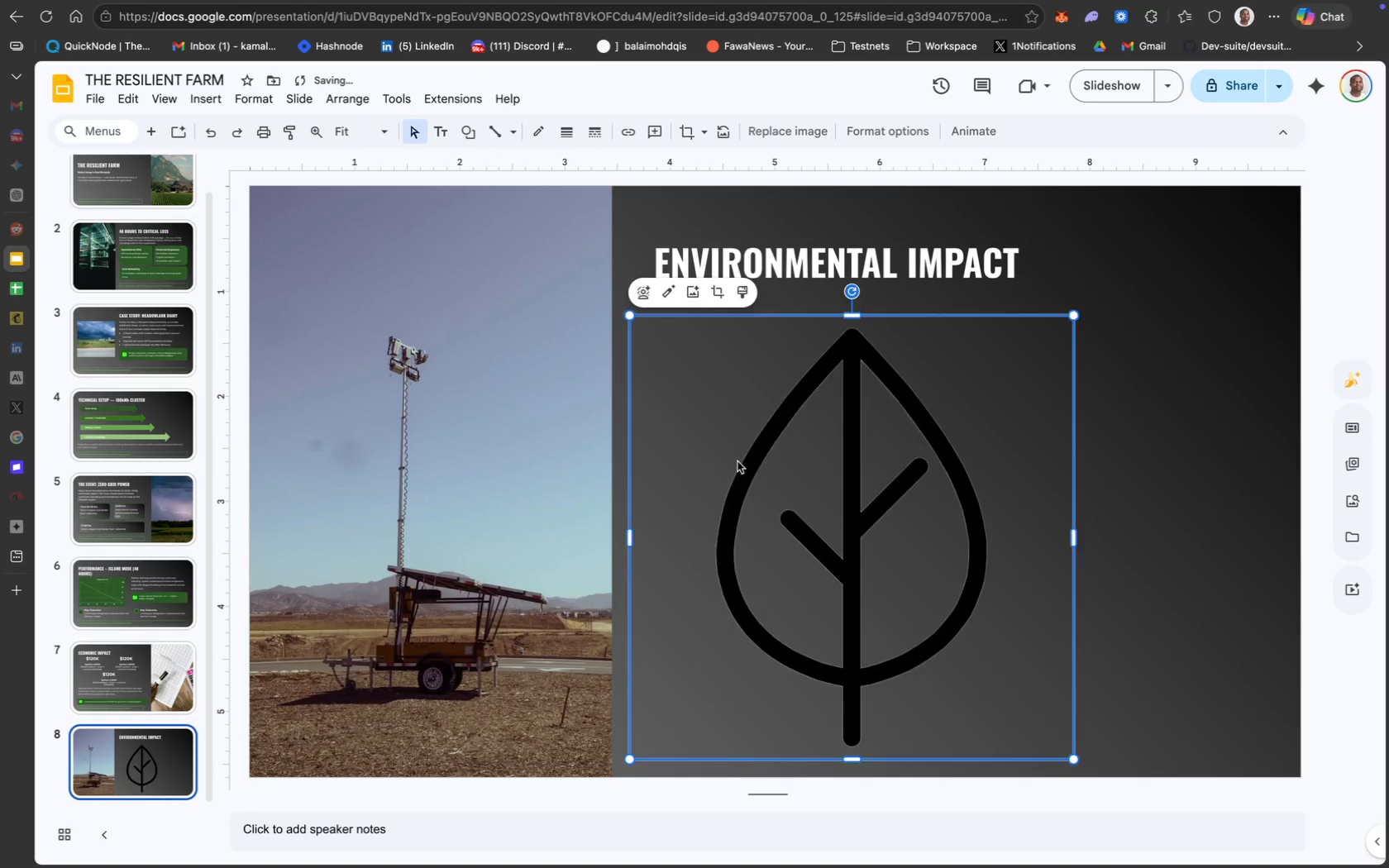 
key(Meta+Z)
 